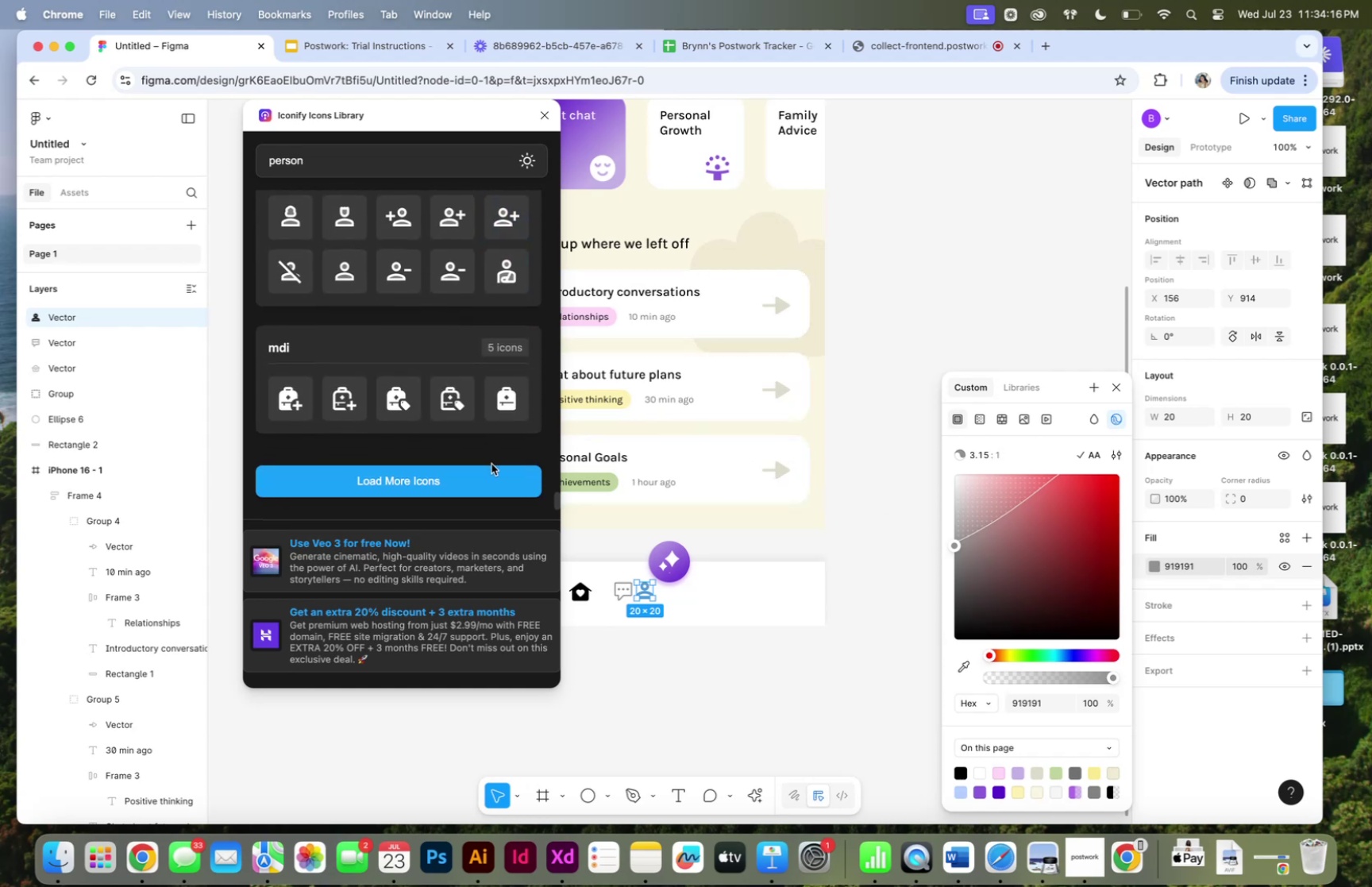 
left_click([492, 463])
 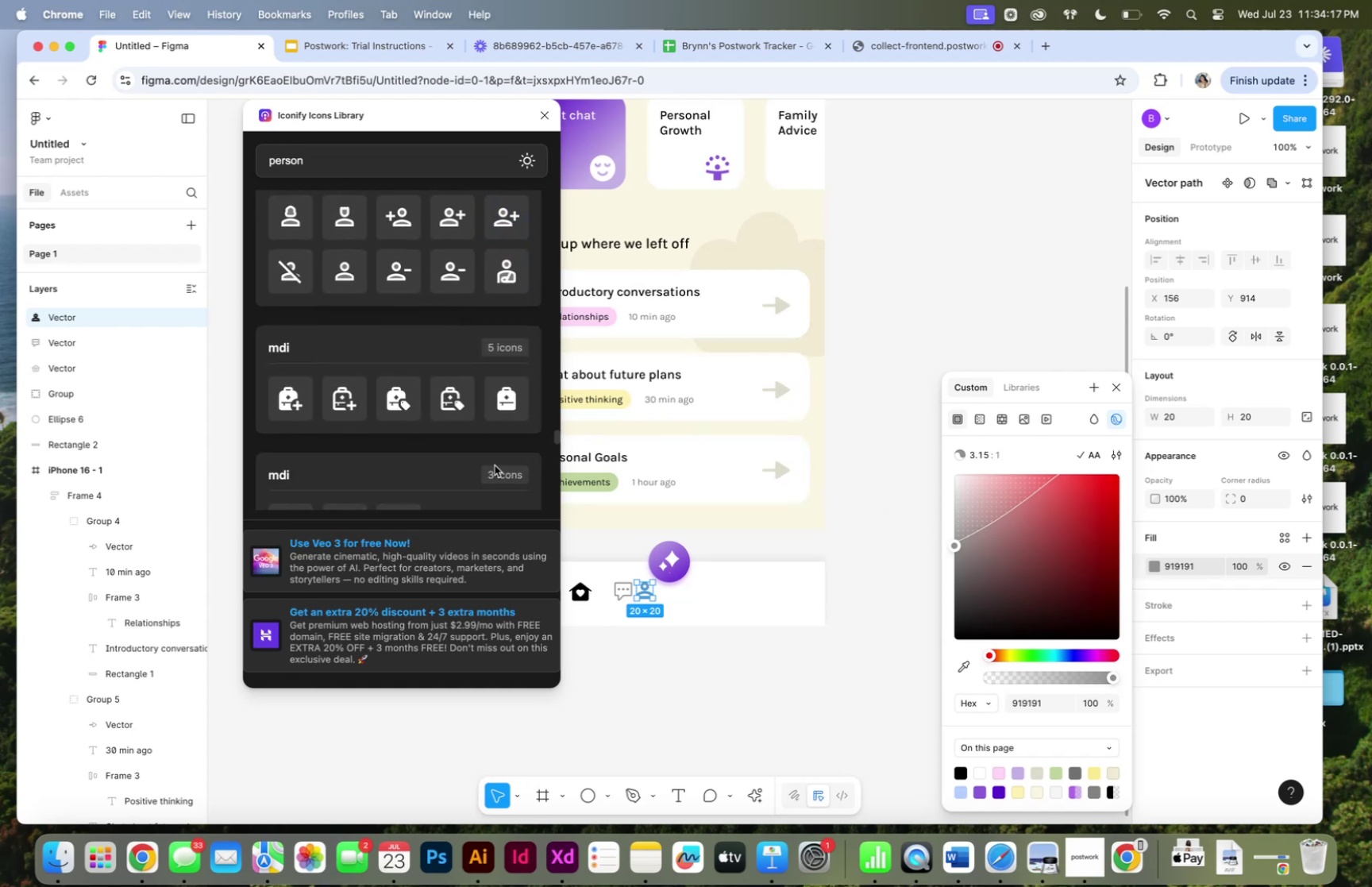 
scroll: coordinate [436, 388], scroll_direction: down, amount: 34.0
 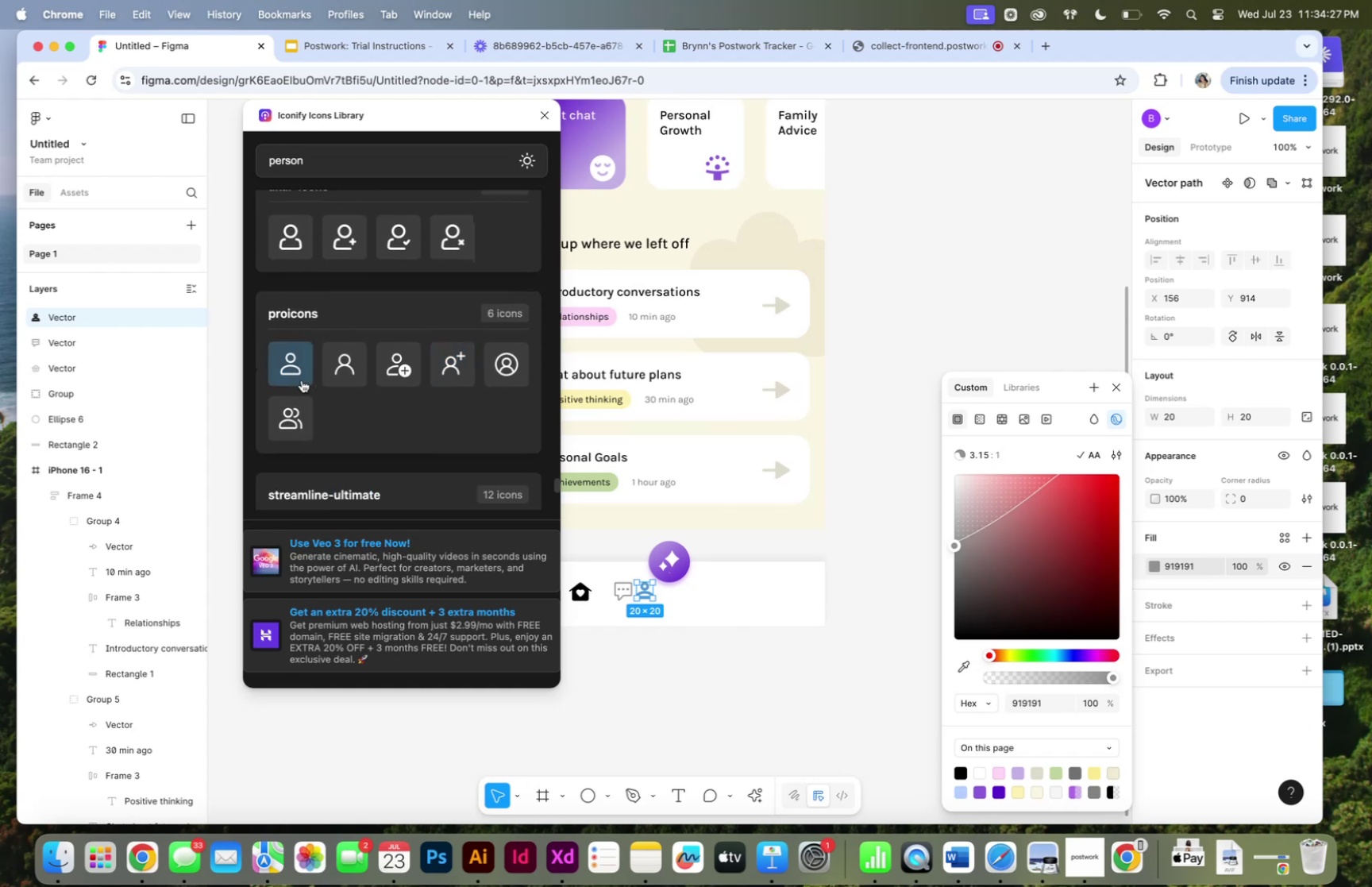 
left_click([300, 380])
 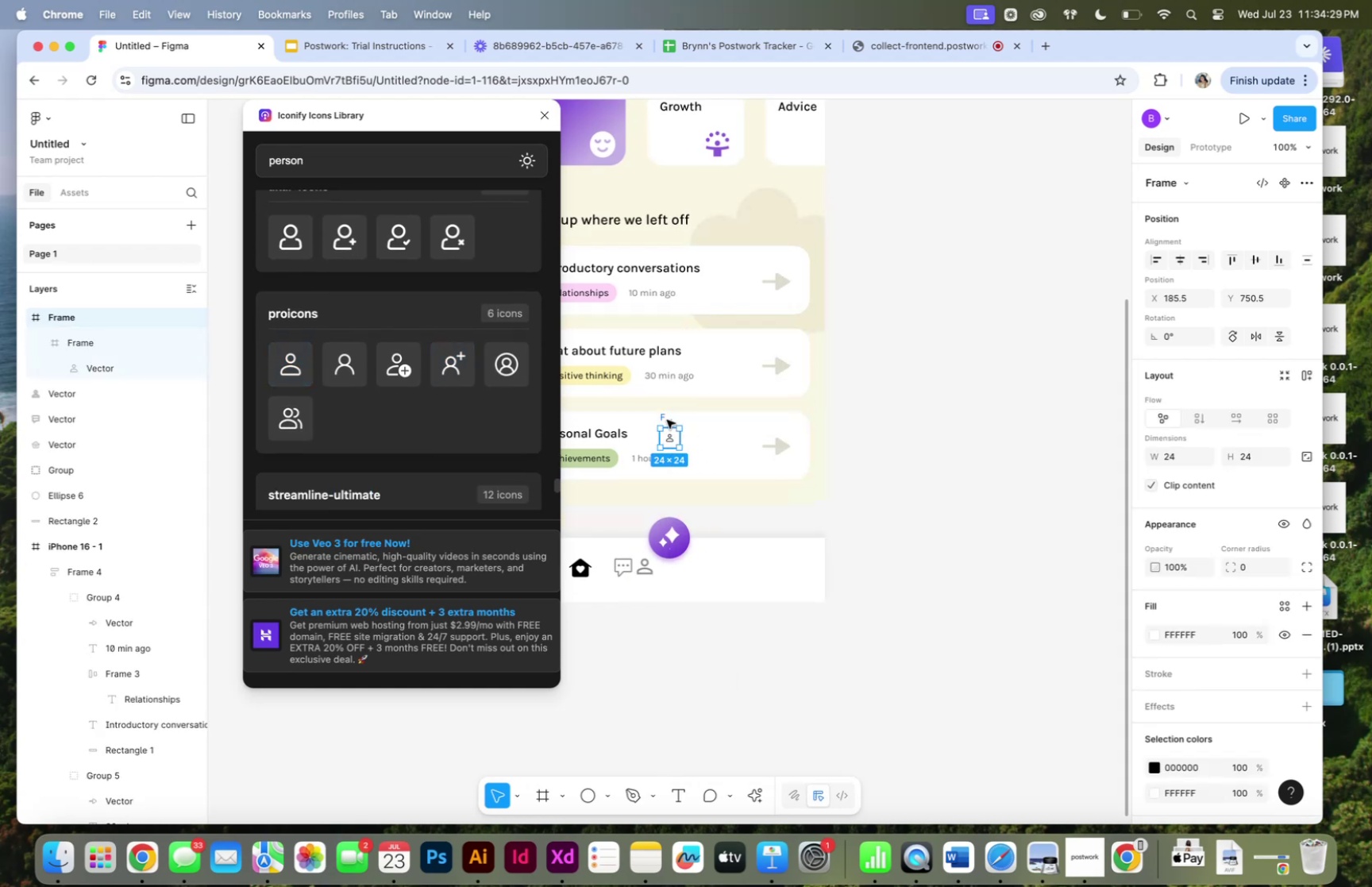 
left_click([711, 445])
 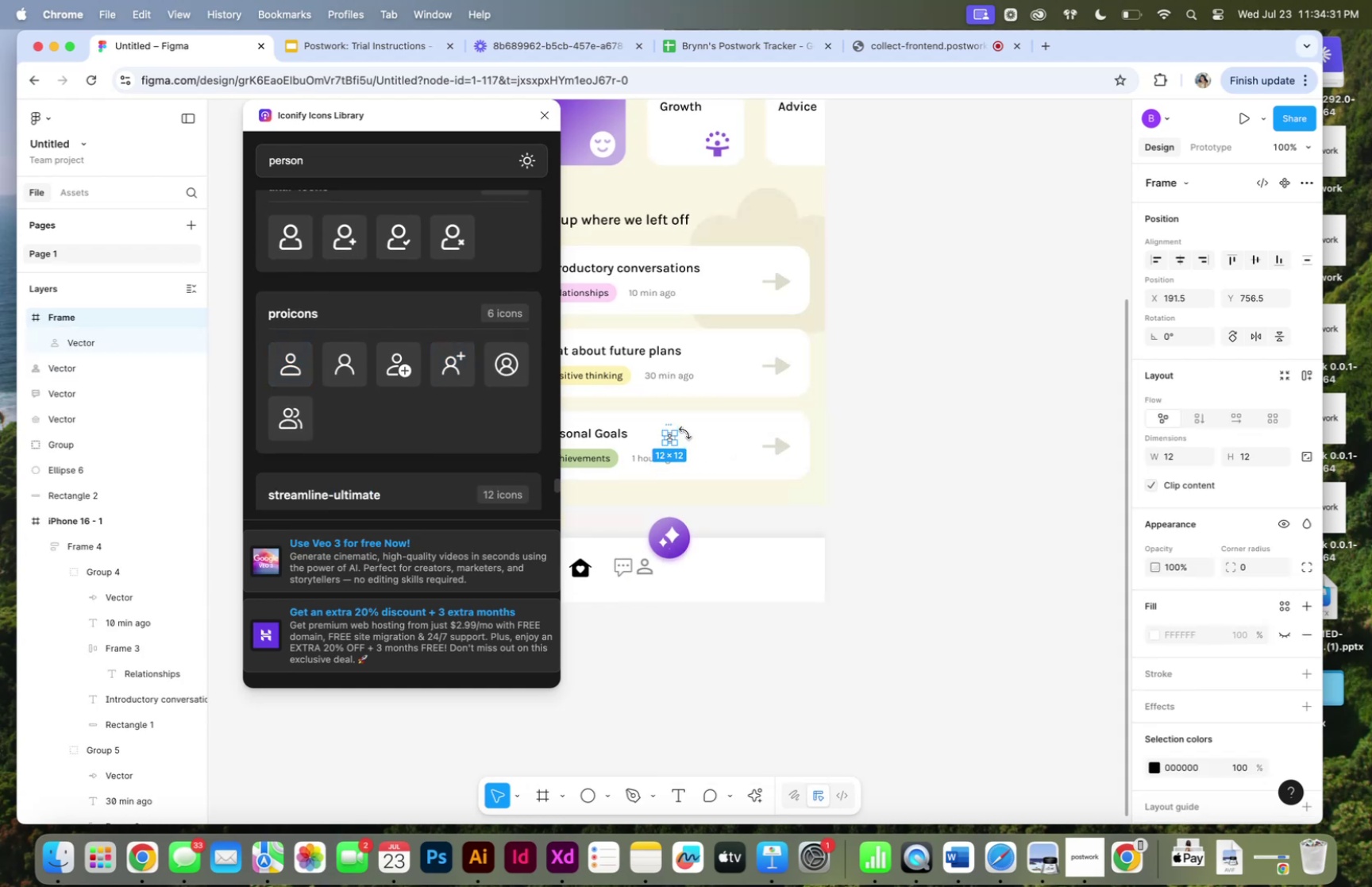 
hold_key(key=ShiftLeft, duration=1.0)
left_click_drag(start_coordinate=[676, 431], to_coordinate=[686, 425])
 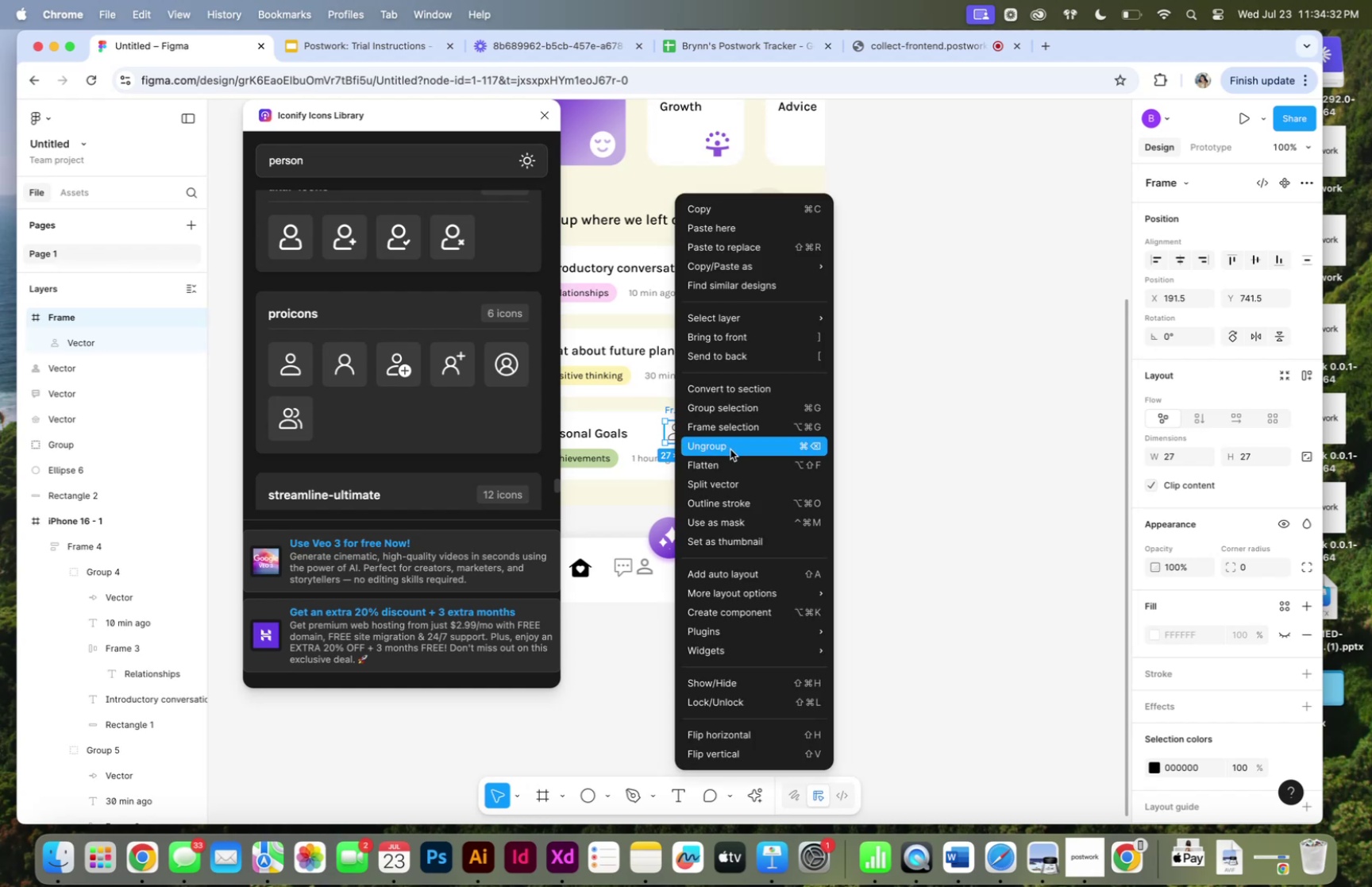 
left_click([730, 449])
 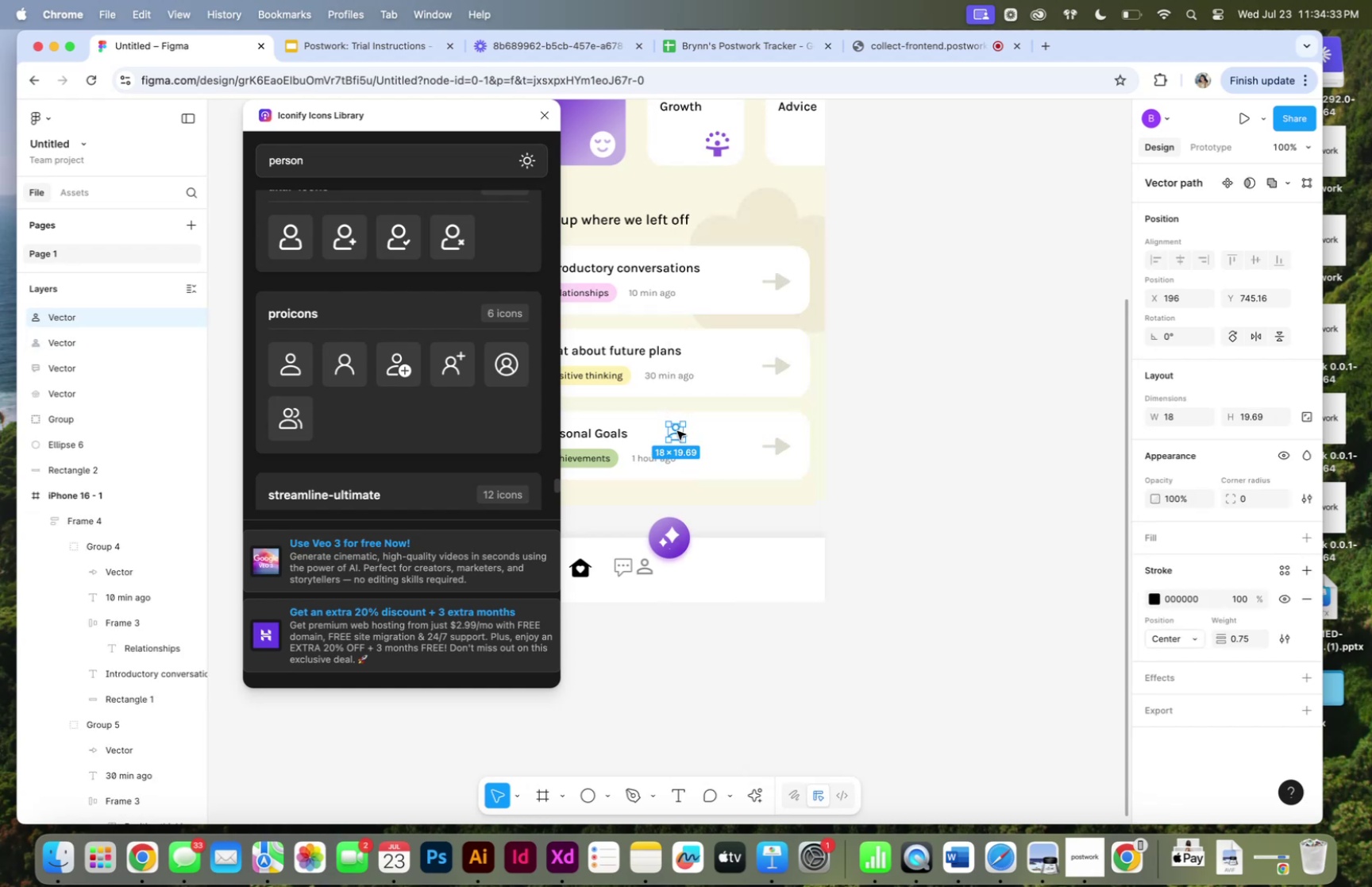 
left_click_drag(start_coordinate=[677, 430], to_coordinate=[699, 565])
 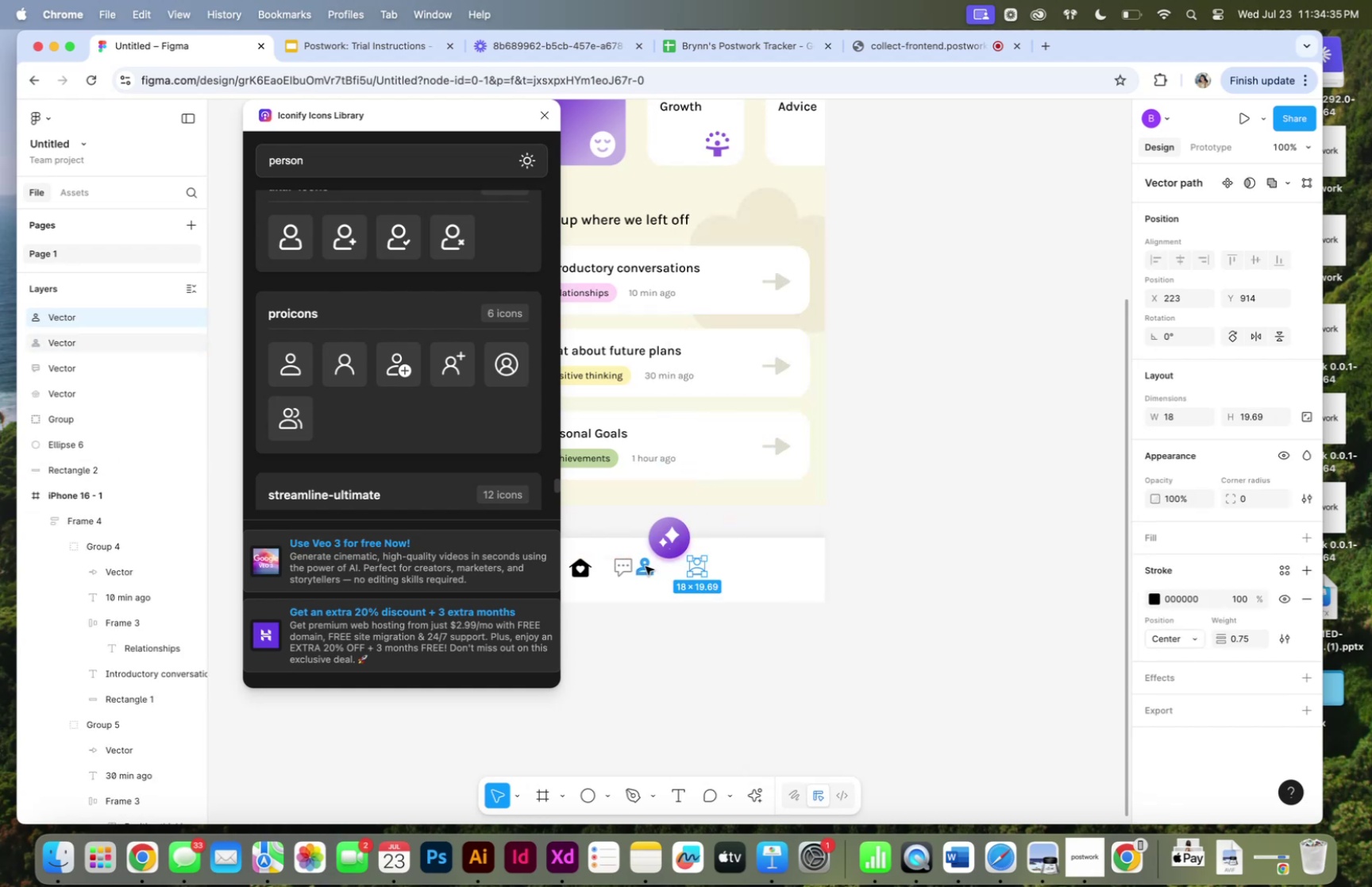 
left_click([646, 565])
 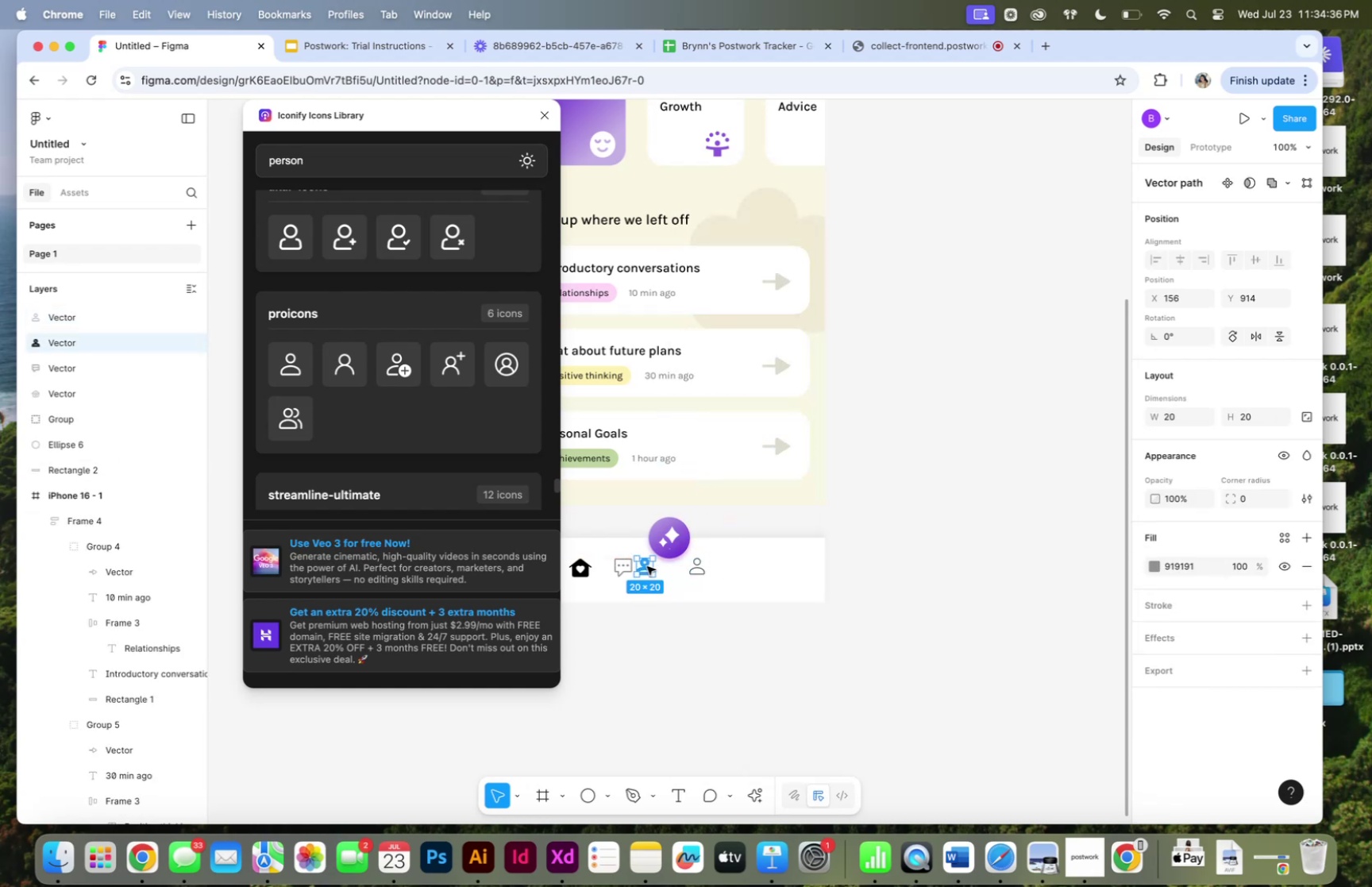 
key(Backspace)
 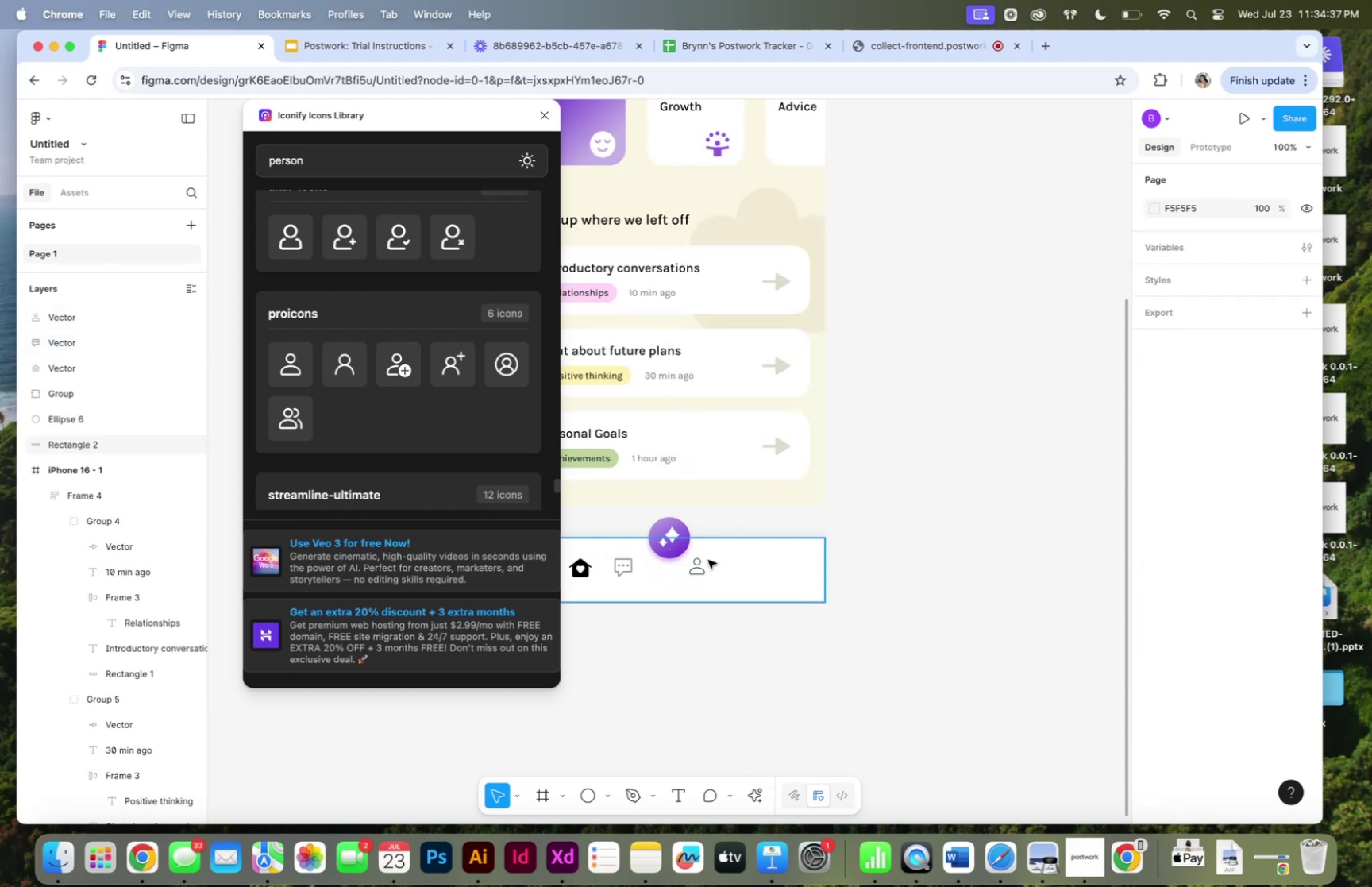 
left_click([696, 564])
 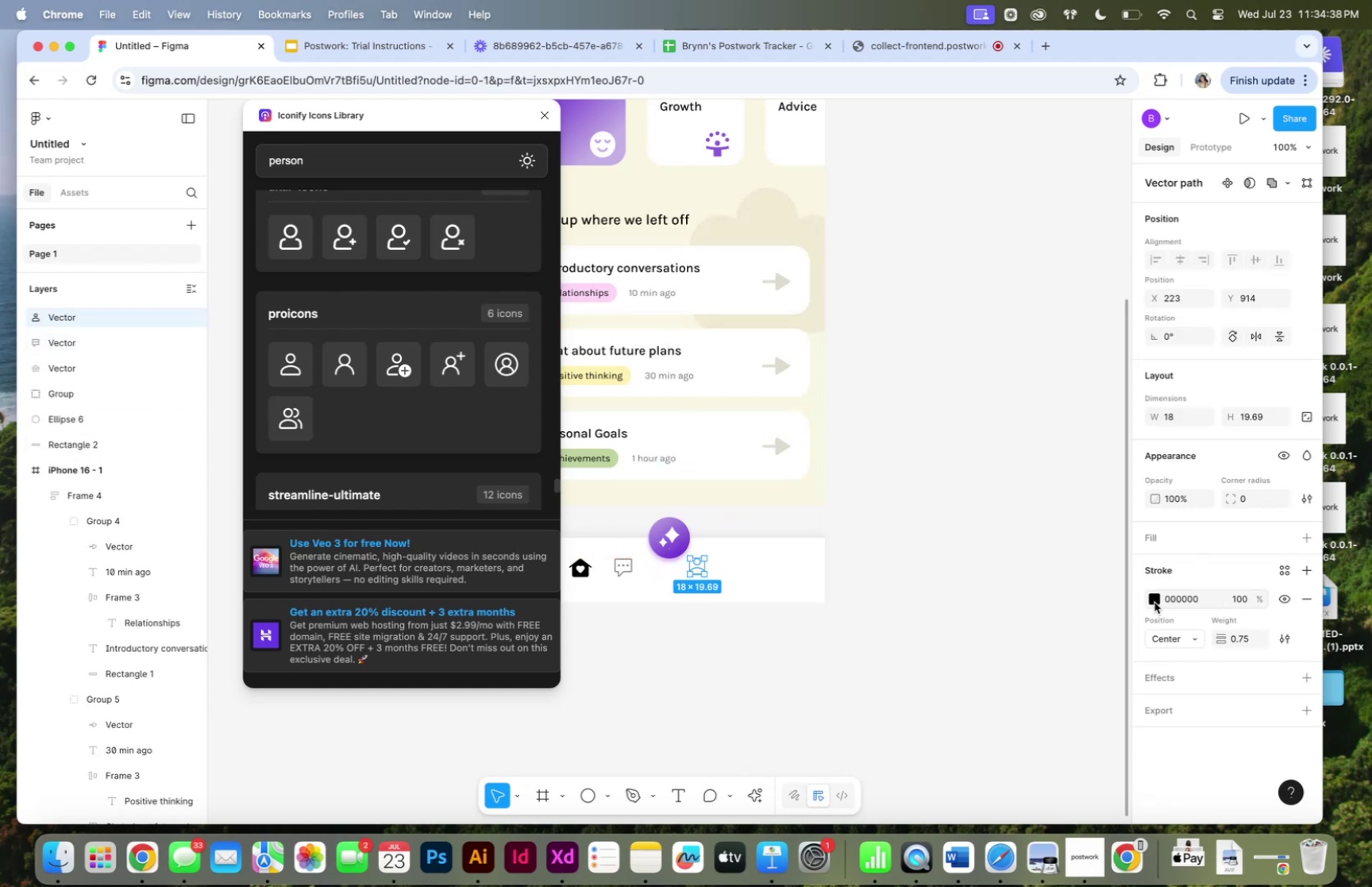 
left_click([1159, 600])
 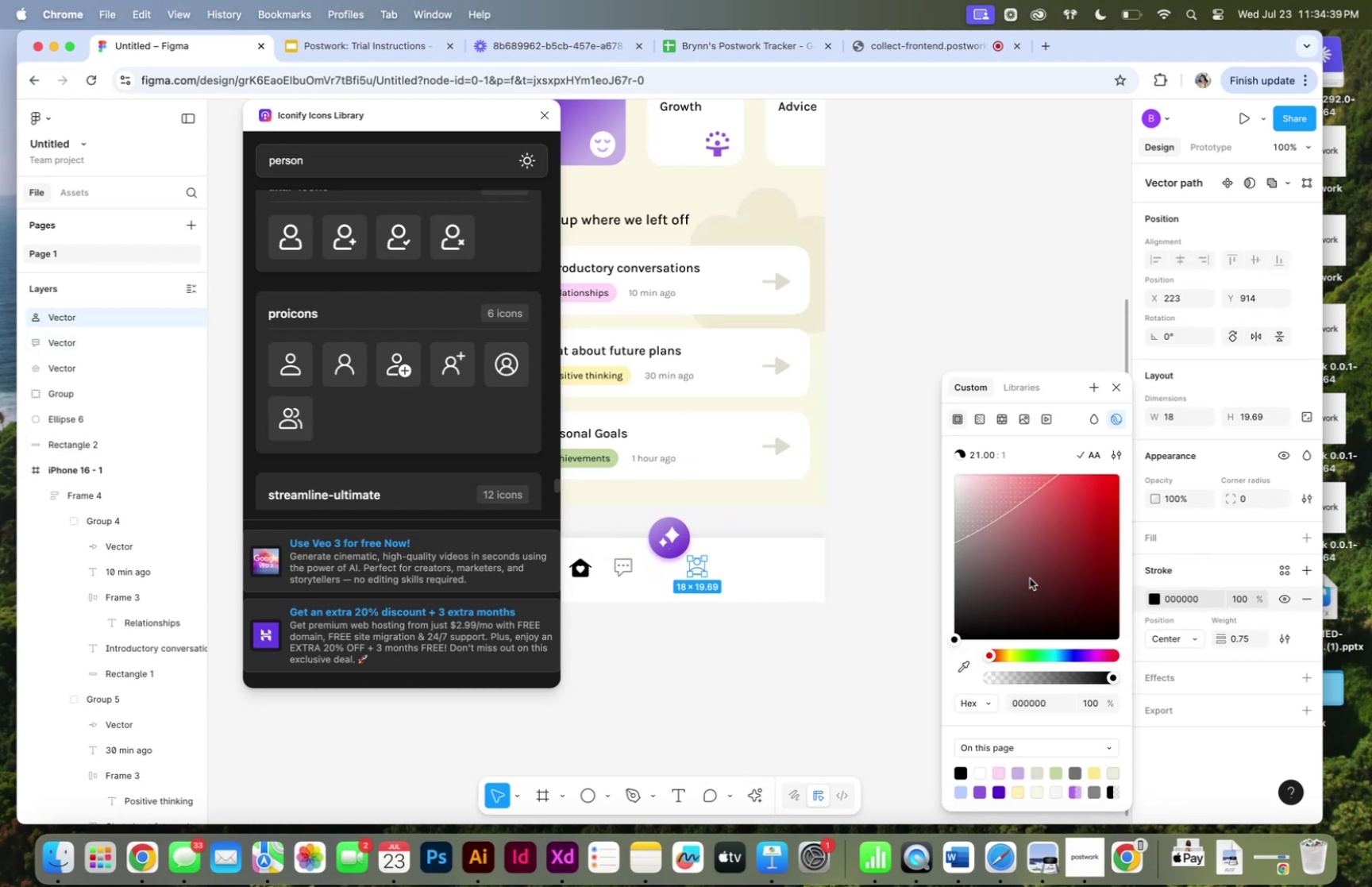 
left_click_drag(start_coordinate=[1030, 577], to_coordinate=[924, 574])
 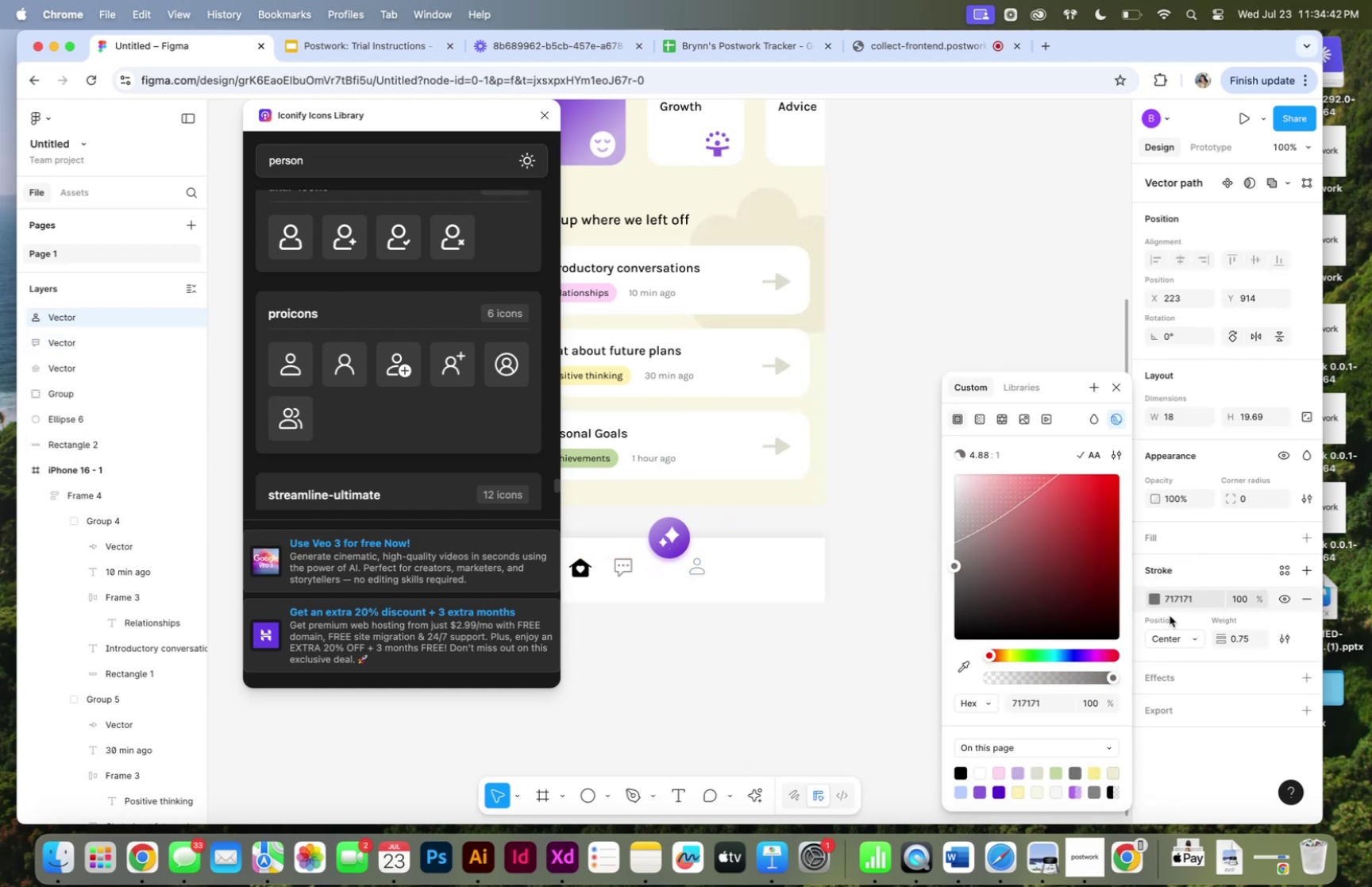 
left_click([1247, 638])
 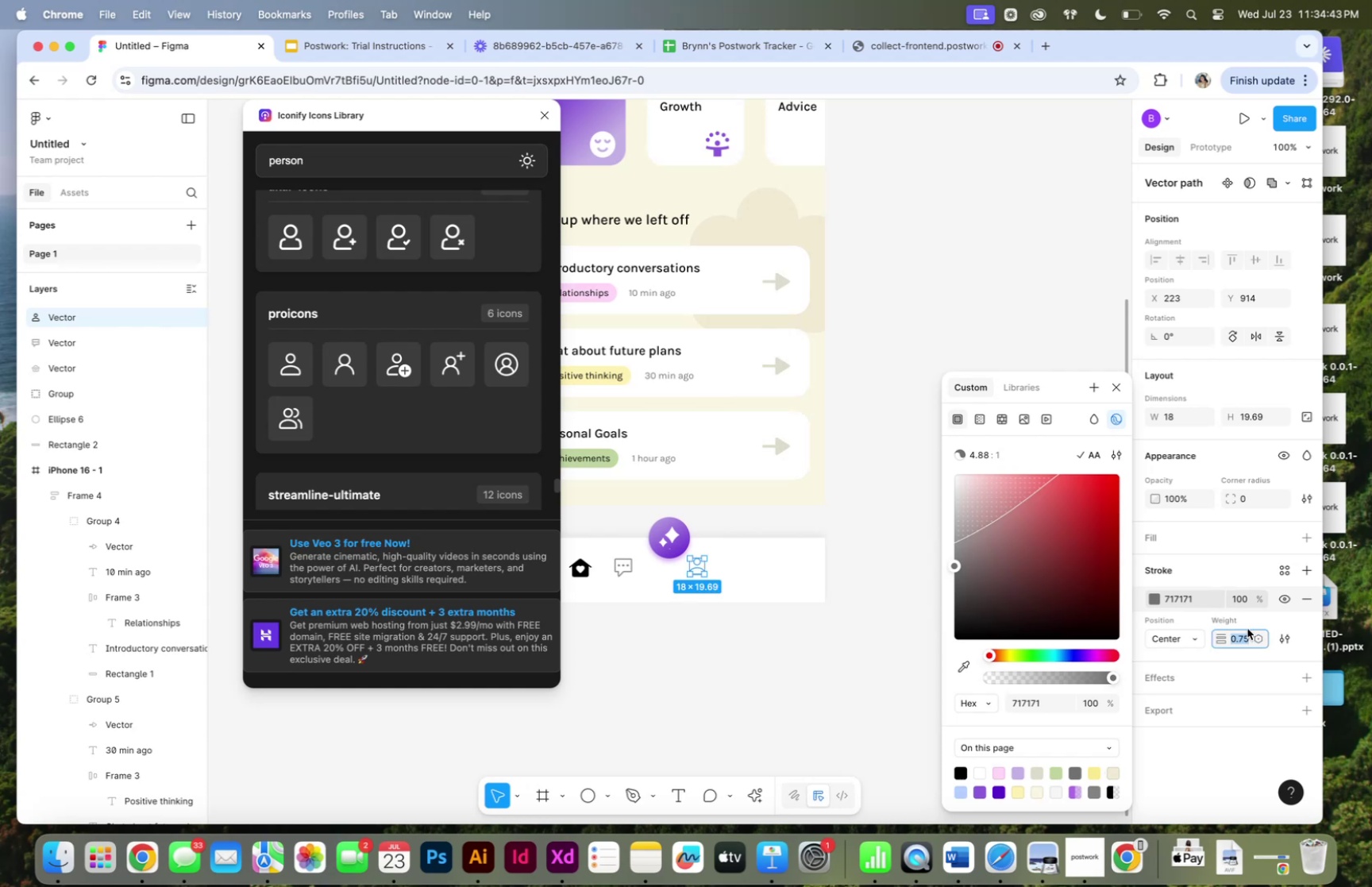 
key(1)
 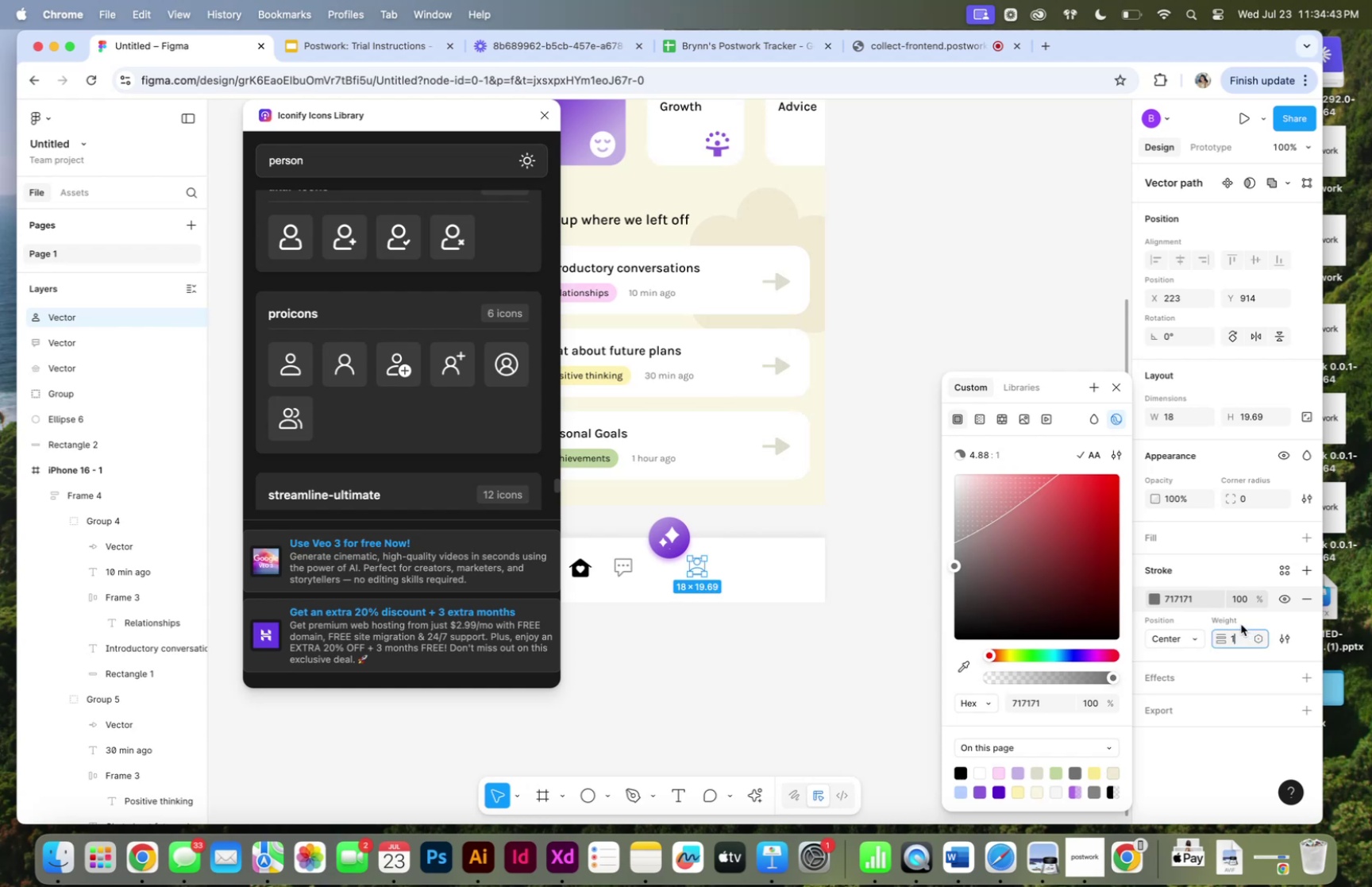 
key(Enter)
 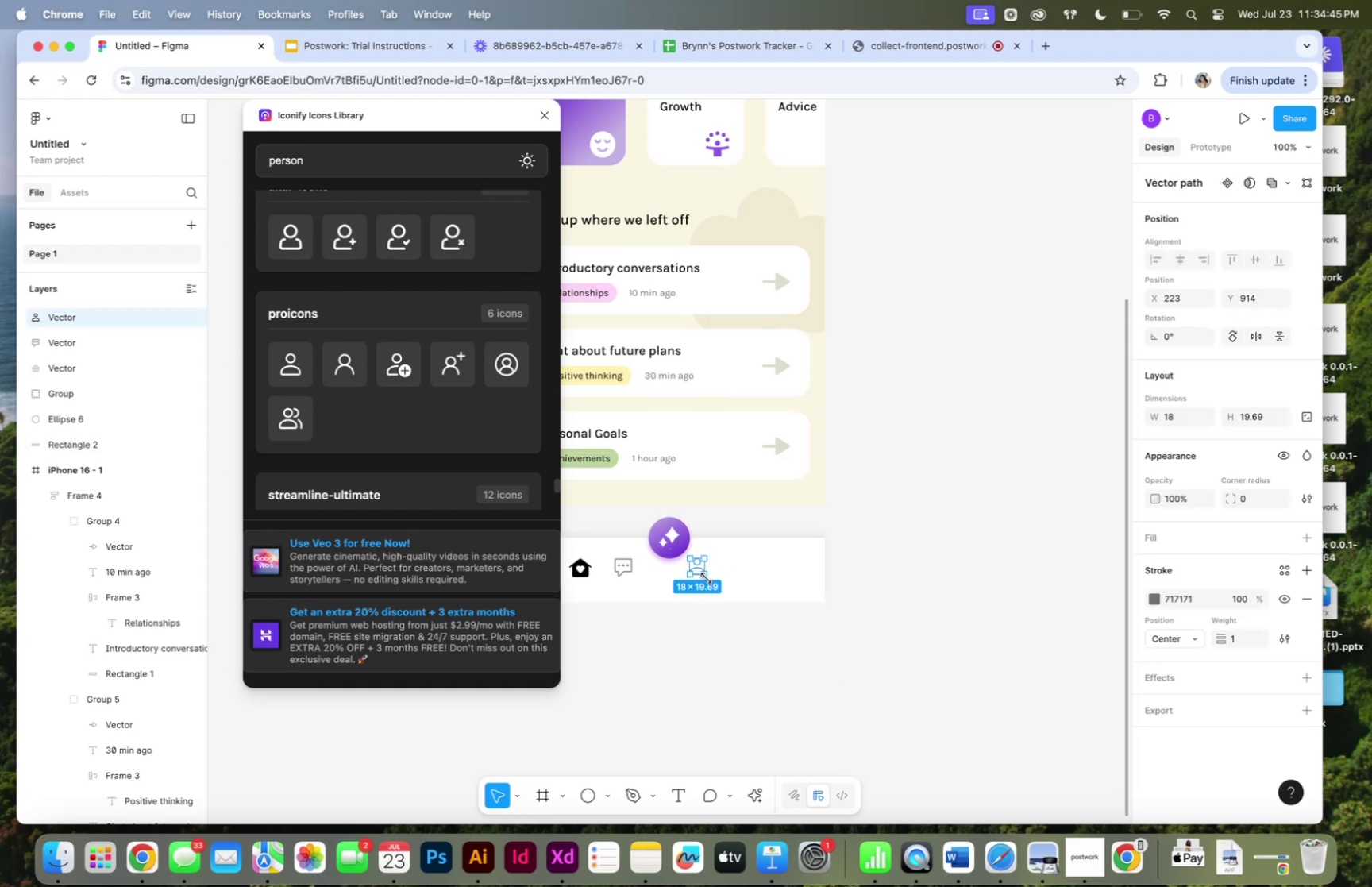 
left_click_drag(start_coordinate=[696, 569], to_coordinate=[643, 569])
 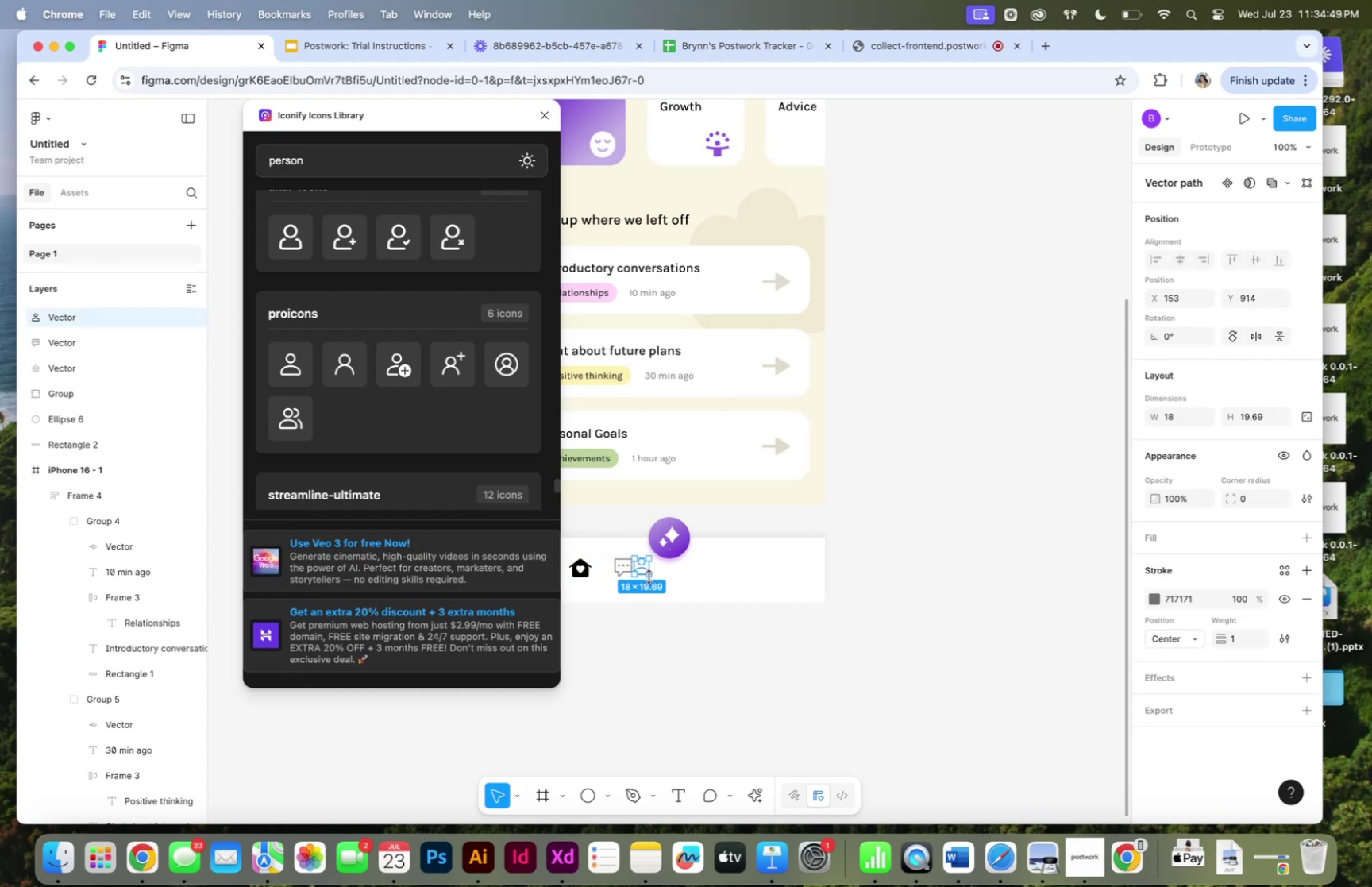 
hold_key(key=ShiftLeft, duration=1.16)
left_click_drag(start_coordinate=[649, 574], to_coordinate=[653, 576])
 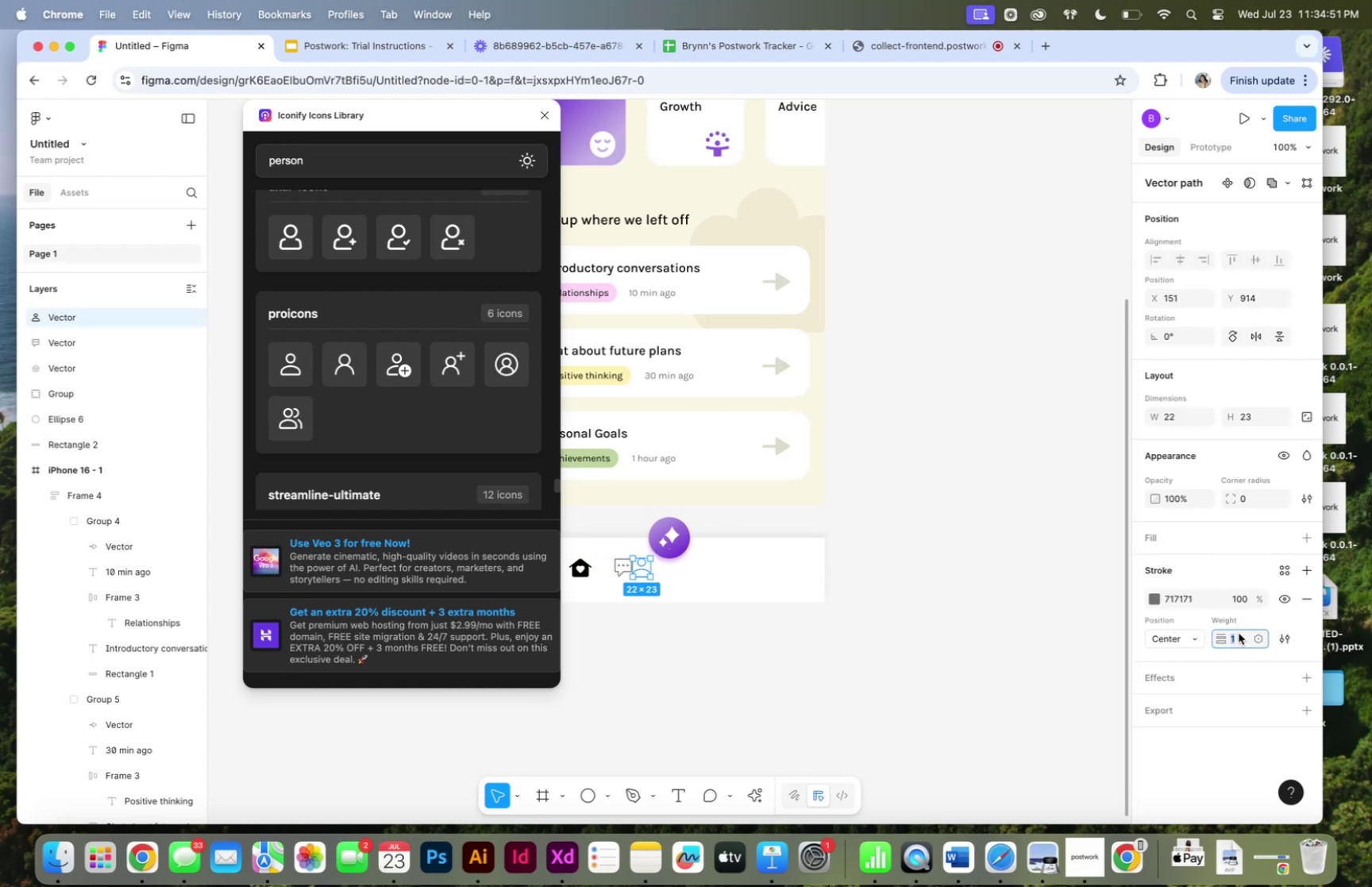 
key(2)
 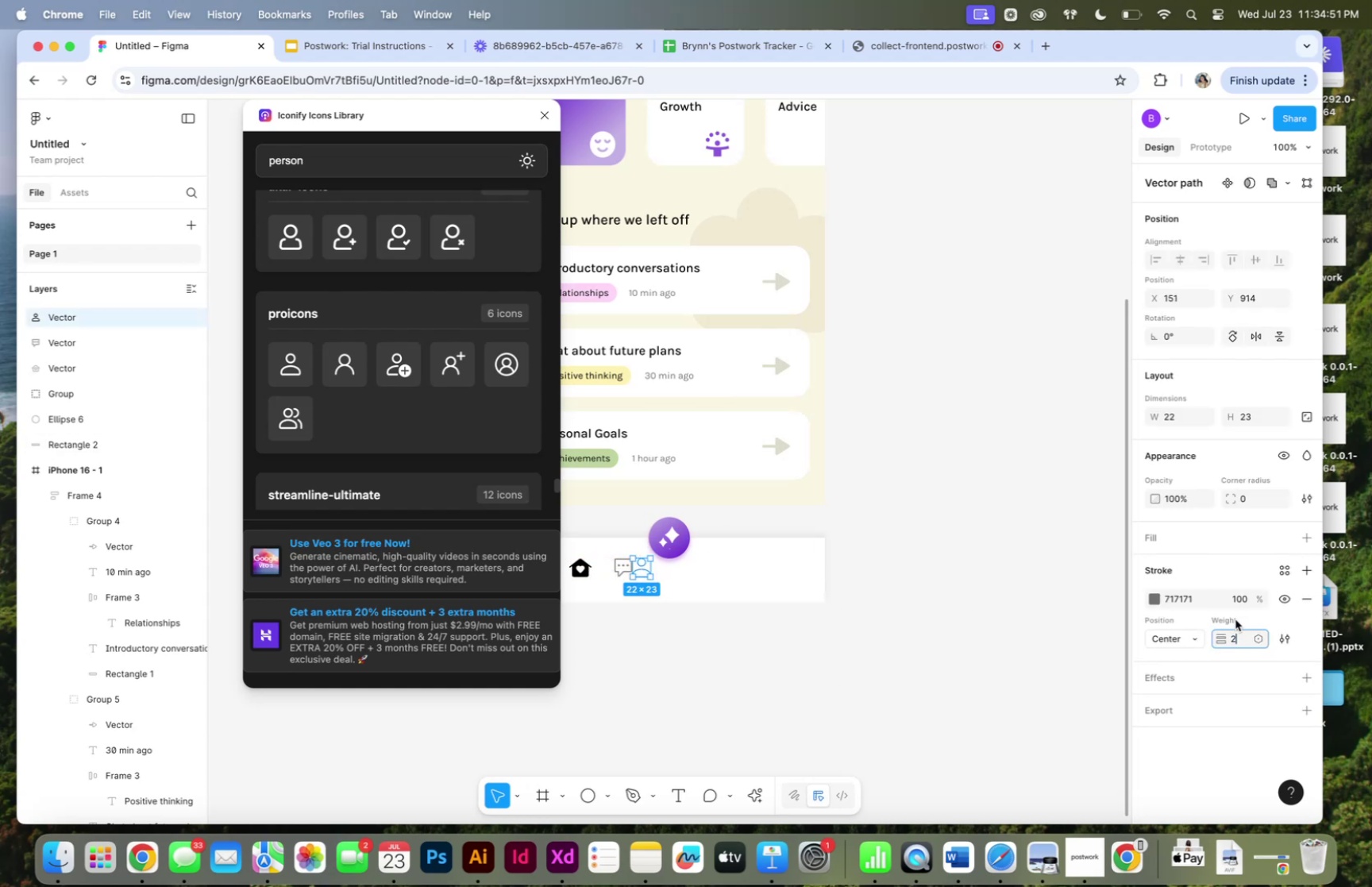 
key(Enter)
 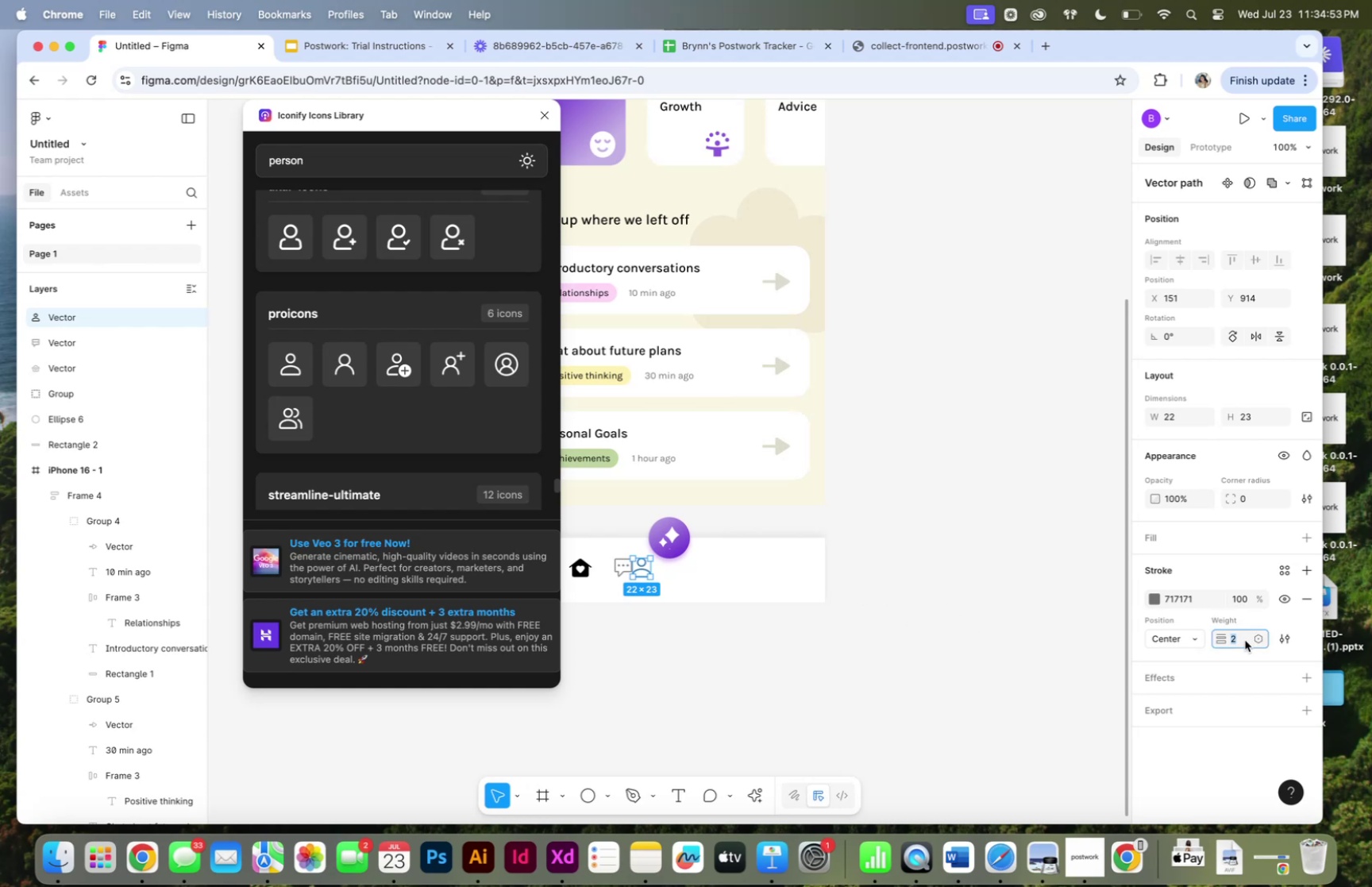 
key(1)
 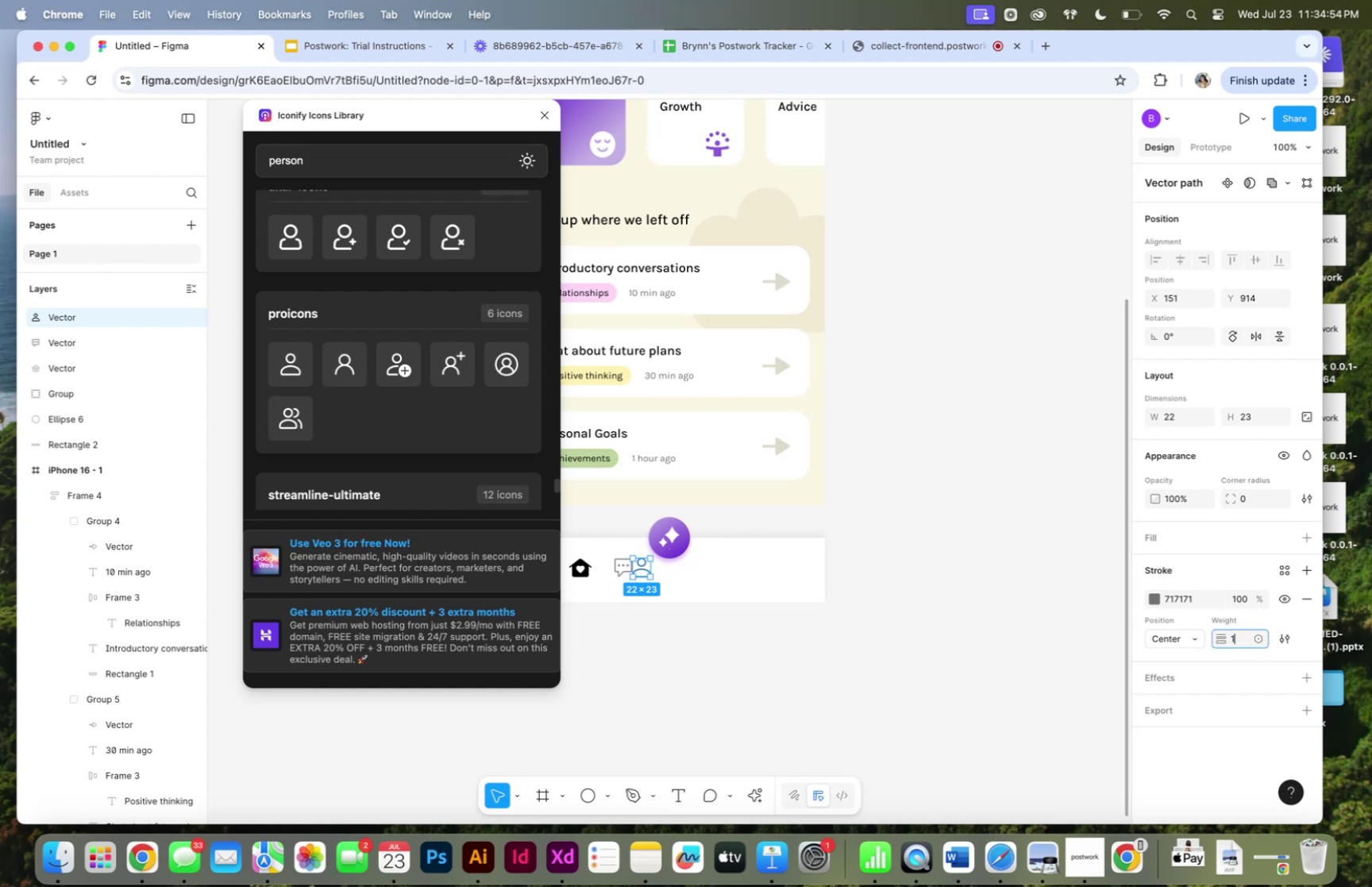 
key(Period)
 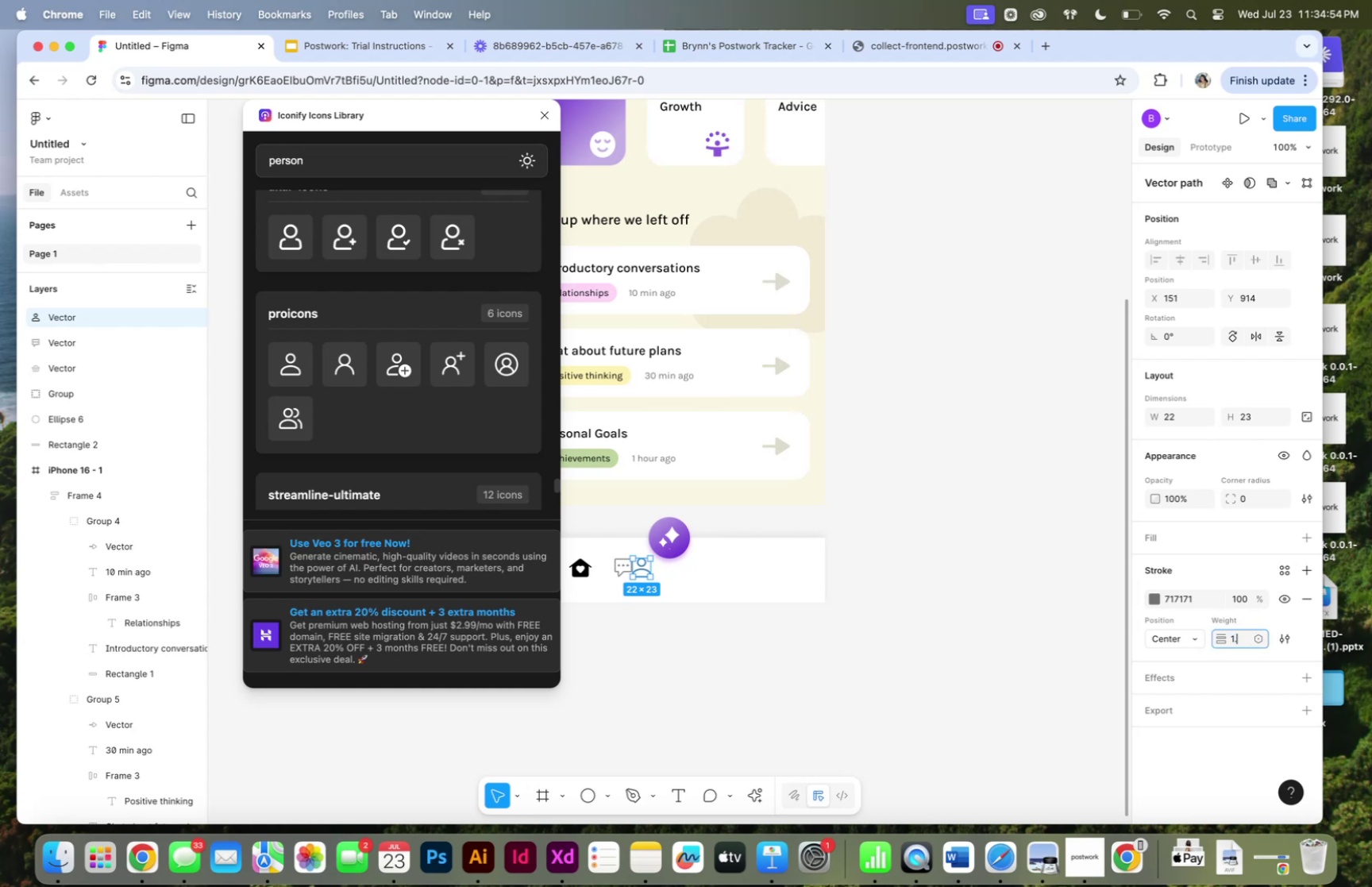 
key(5)
 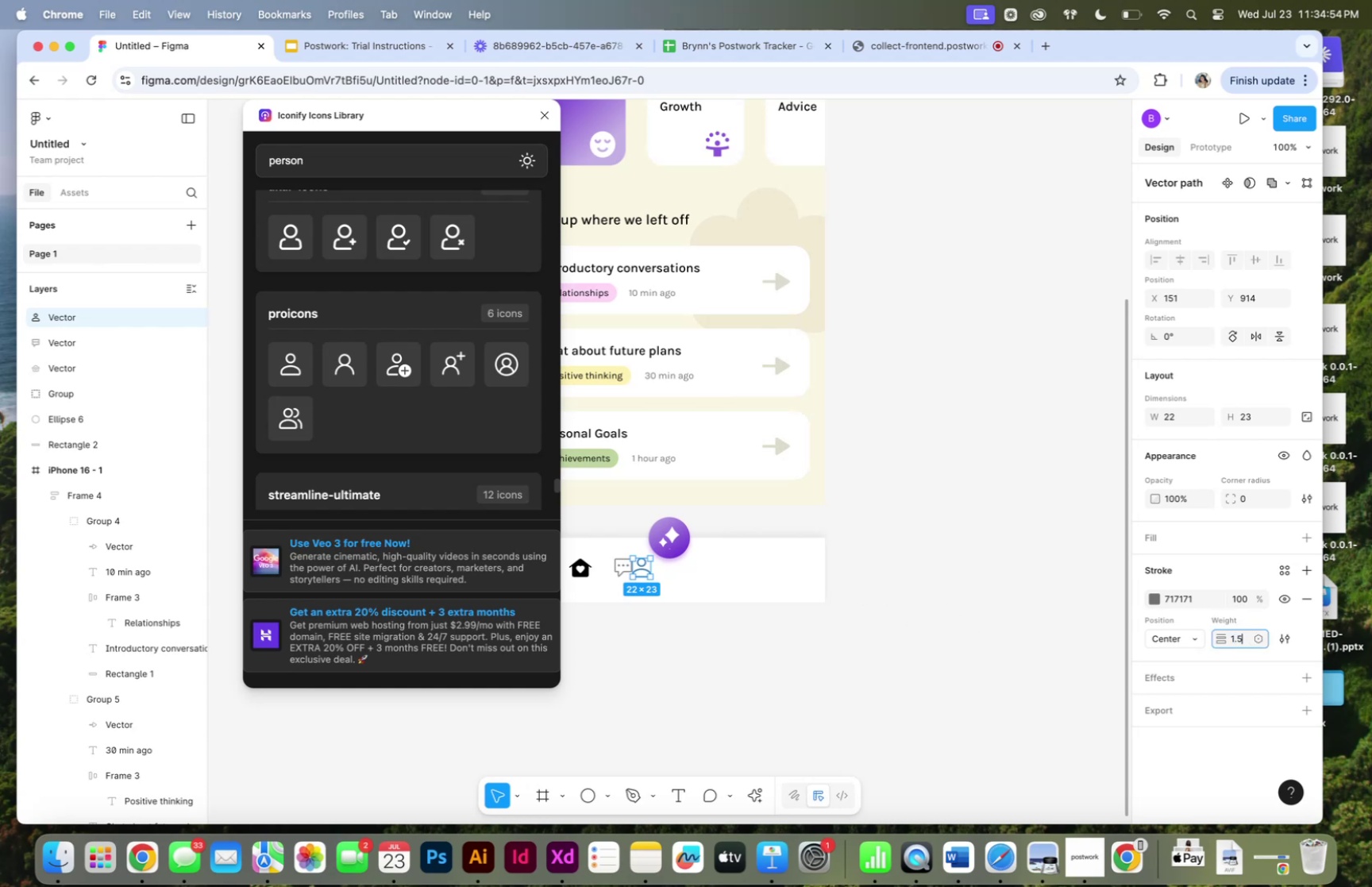 
key(Enter)
 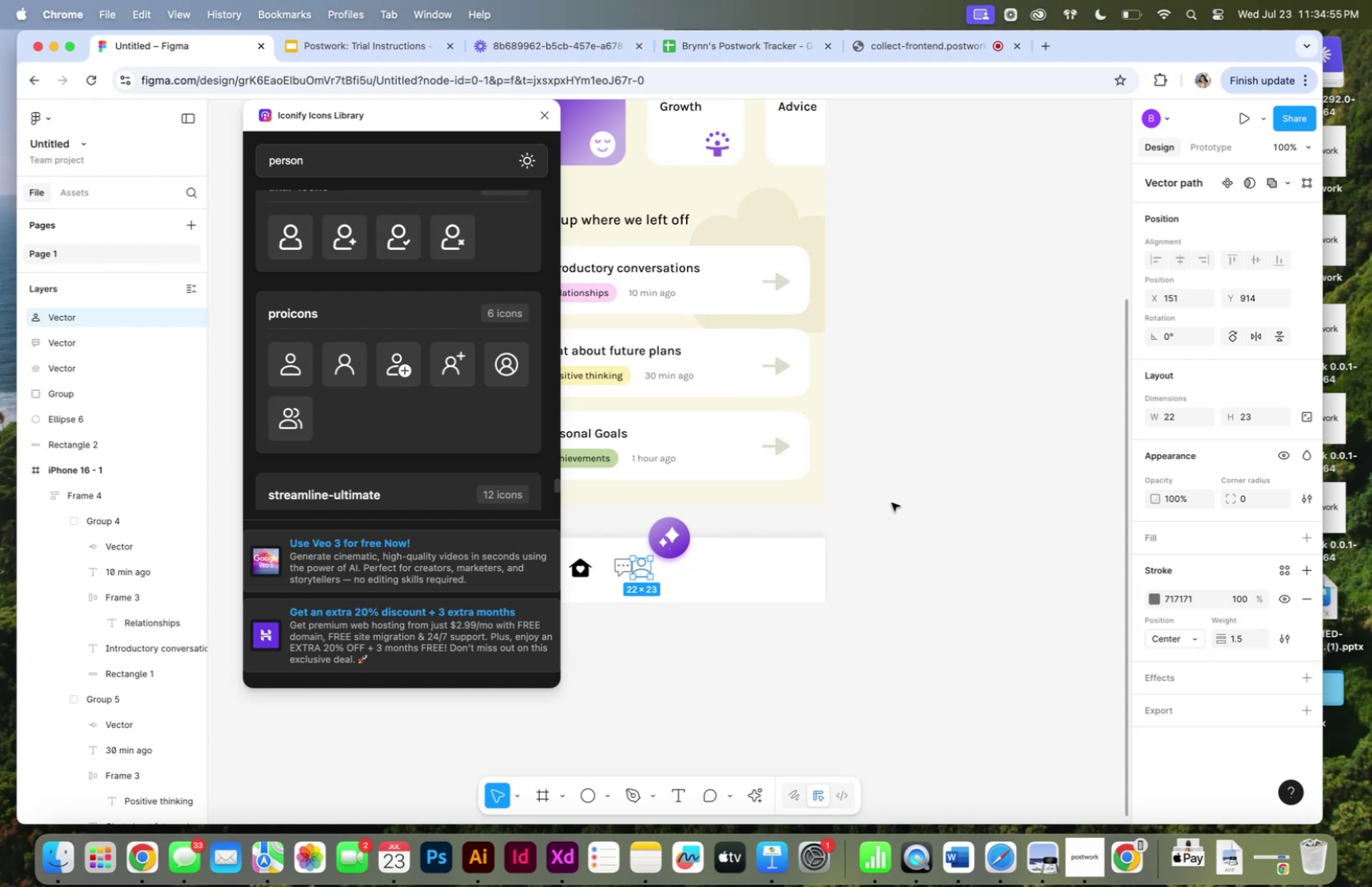 
left_click([875, 534])
 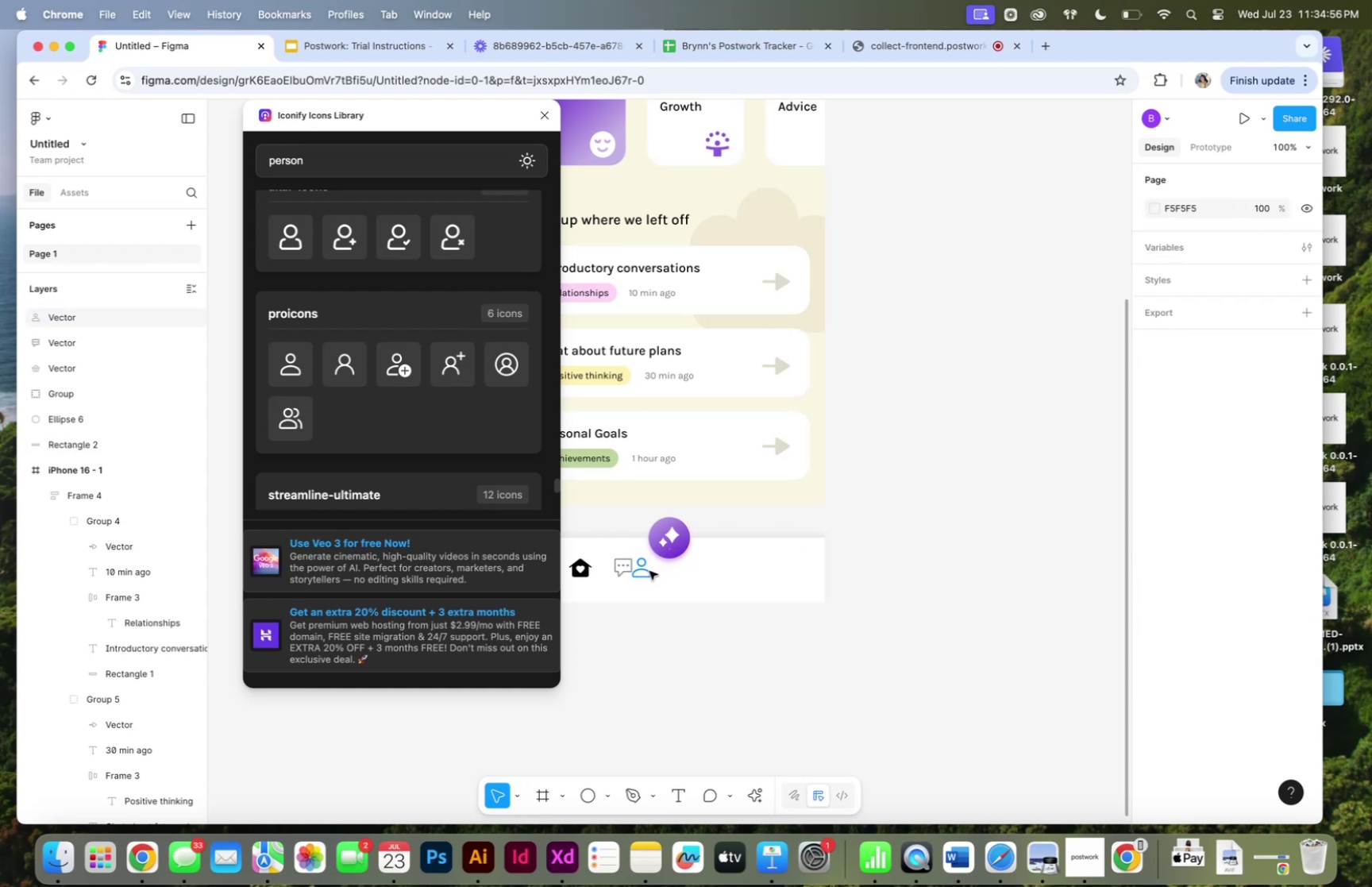 
left_click_drag(start_coordinate=[644, 571], to_coordinate=[801, 569])
 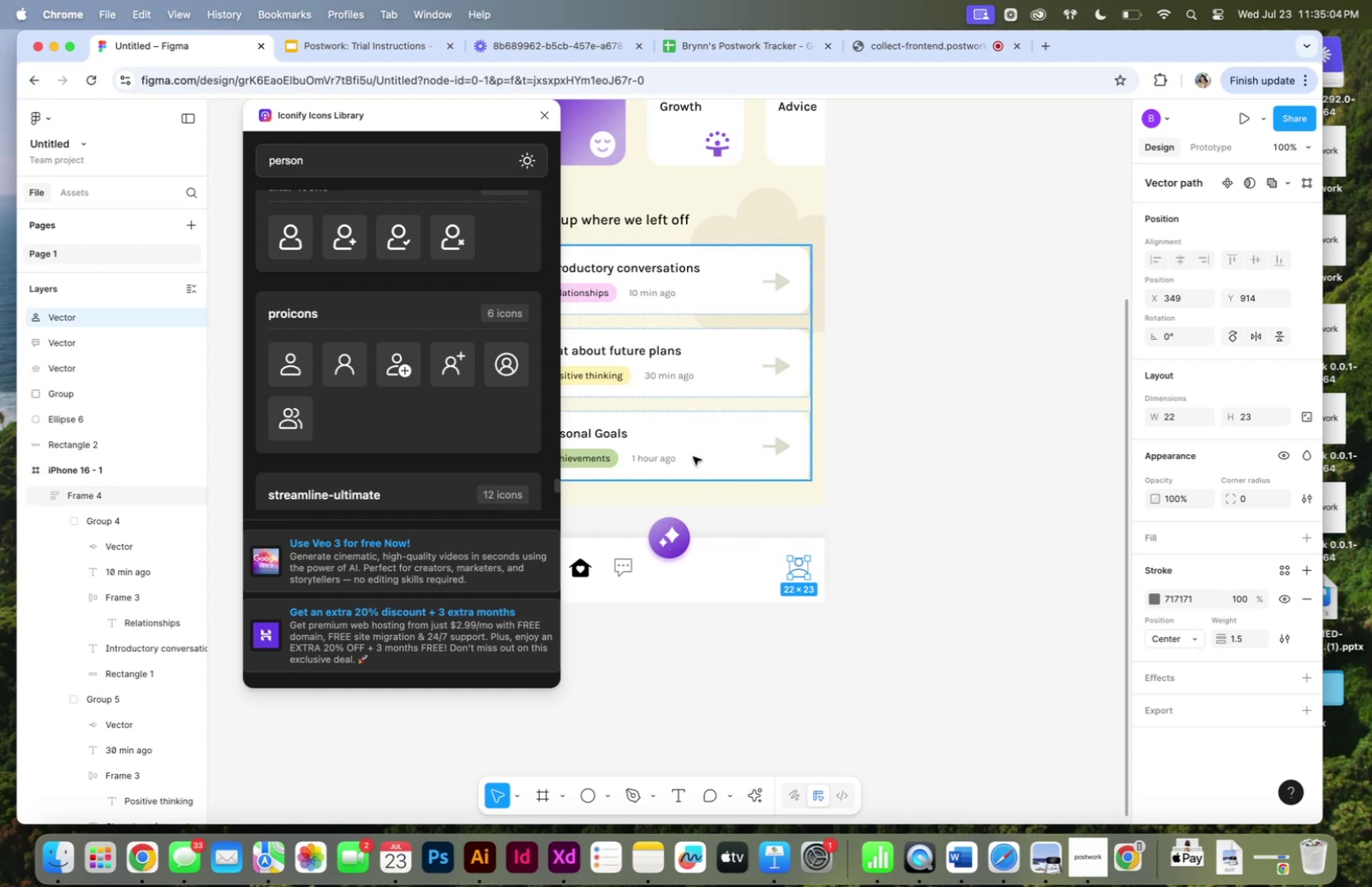 
key(Meta+CommandLeft)
 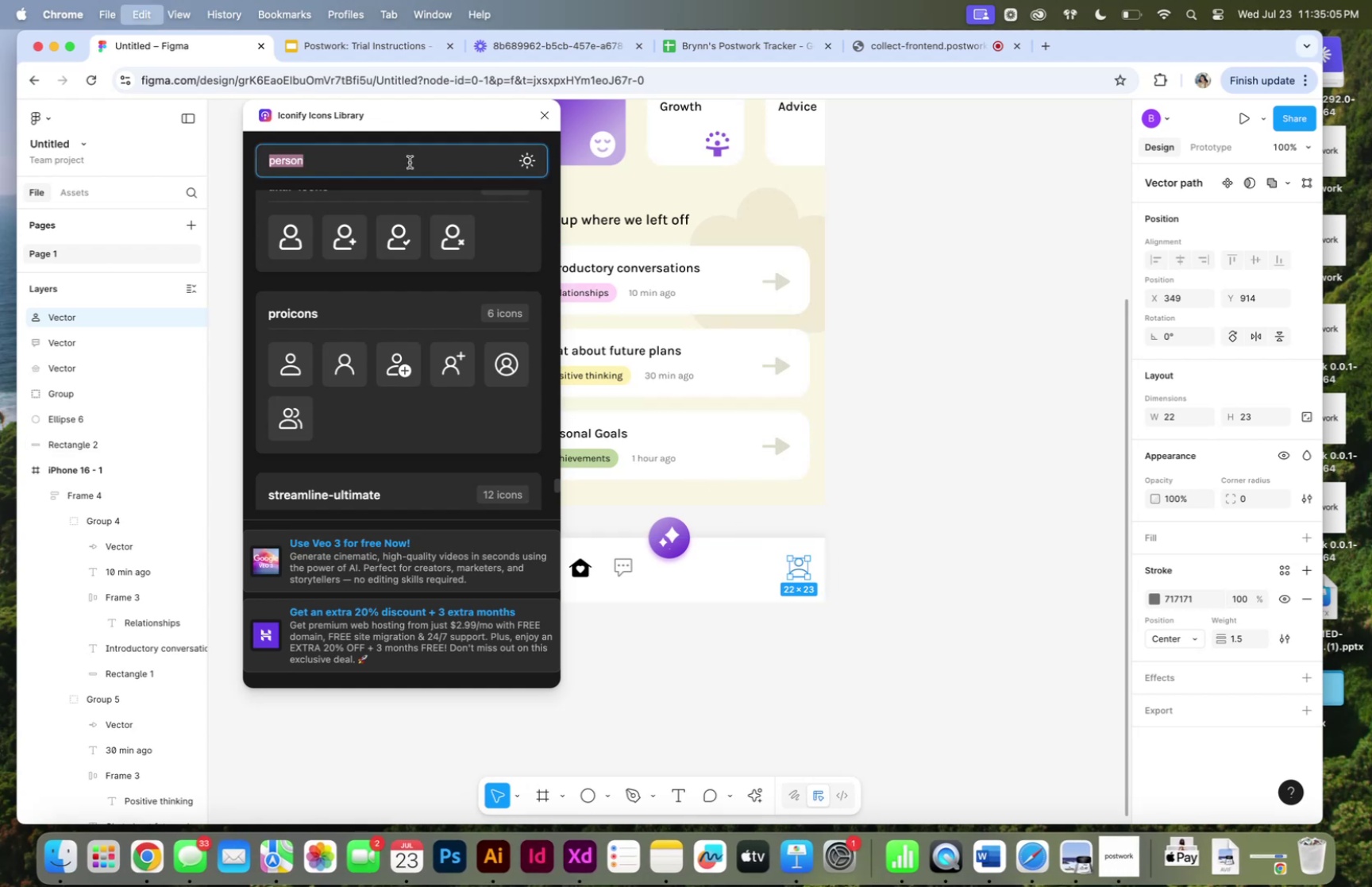 
key(Meta+A)
 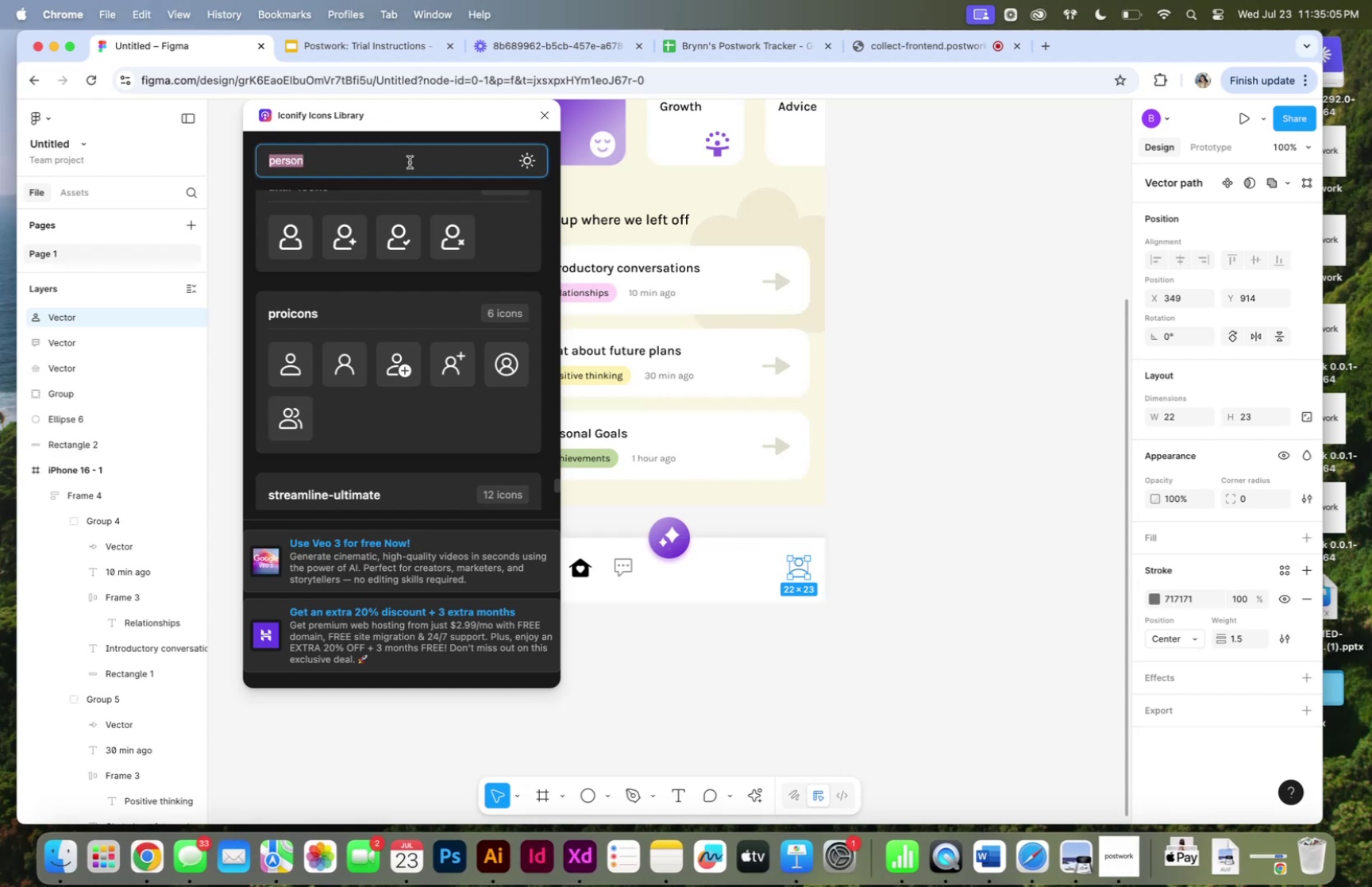 
type(book)
 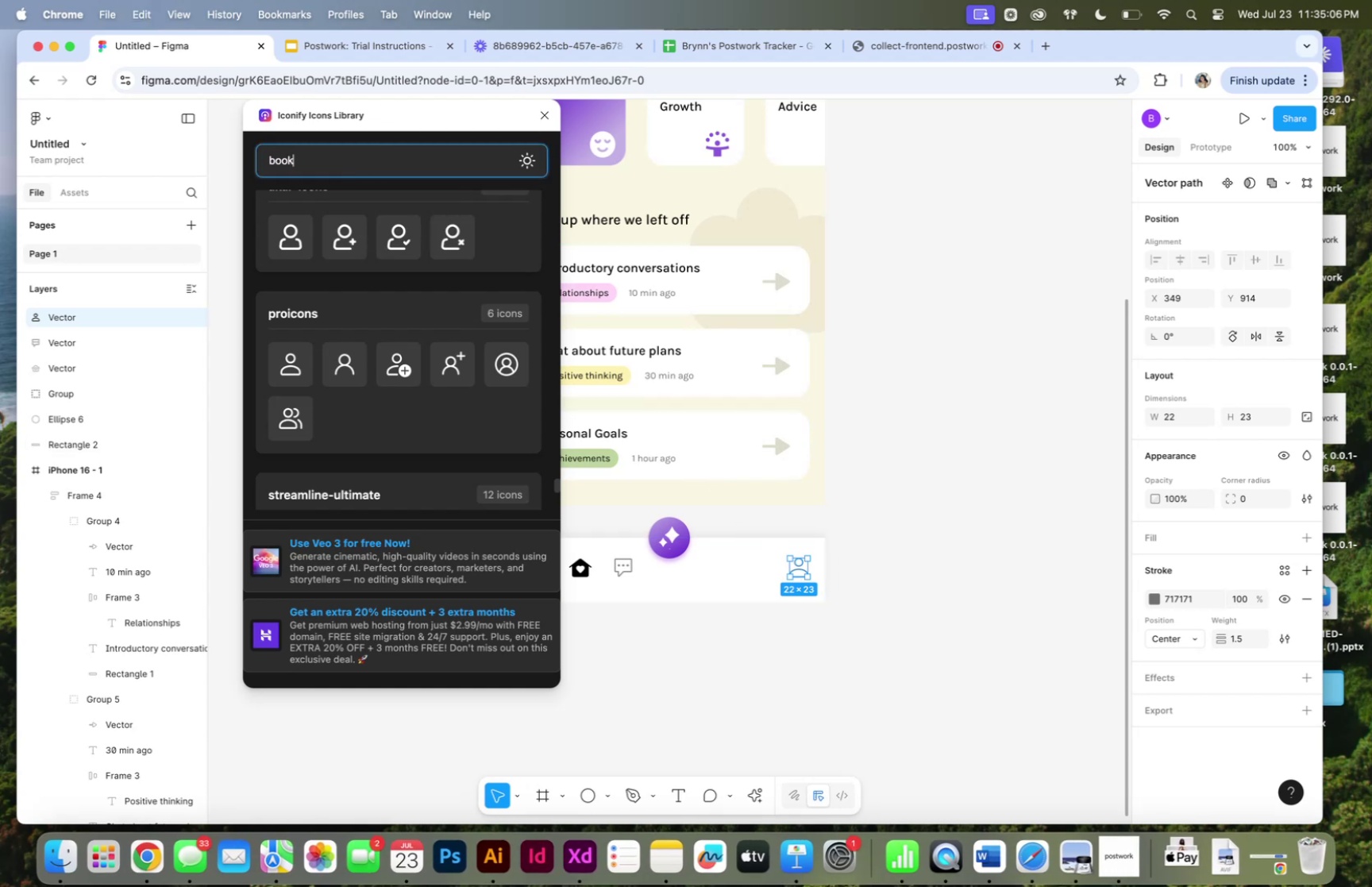 
key(Enter)
 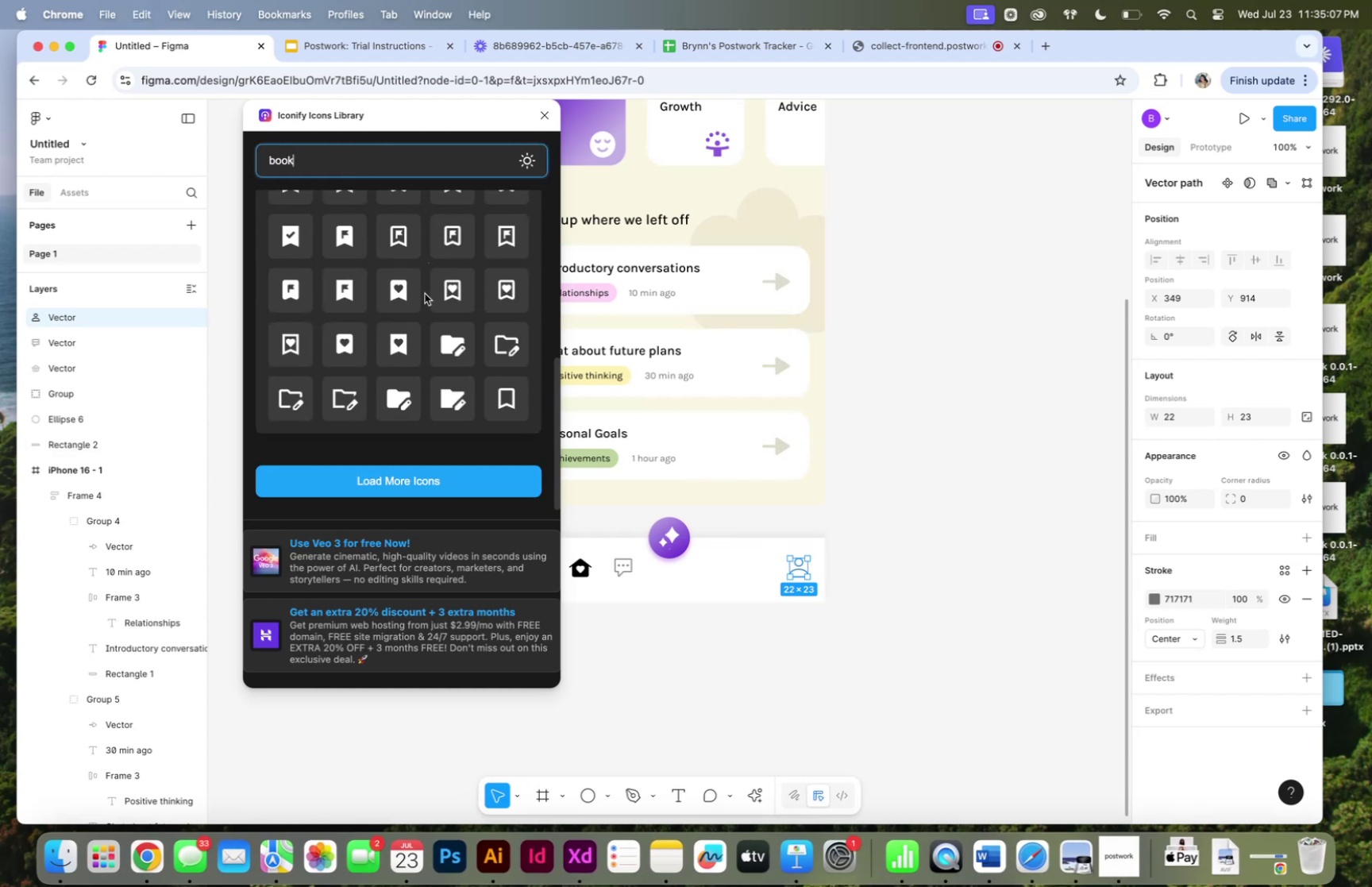 
scroll: coordinate [418, 331], scroll_direction: up, amount: 32.0
 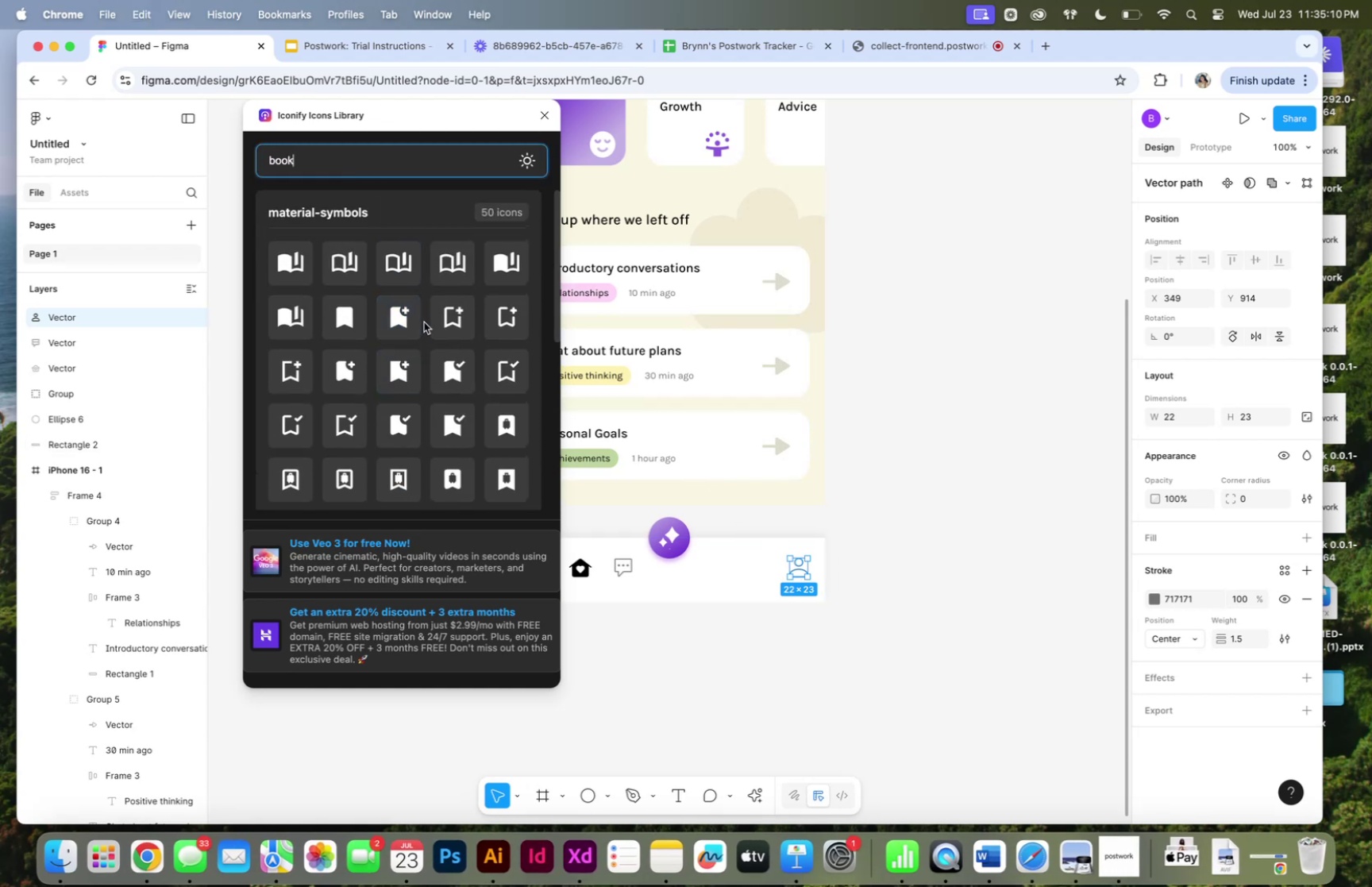 
scroll: coordinate [426, 314], scroll_direction: down, amount: 22.0
 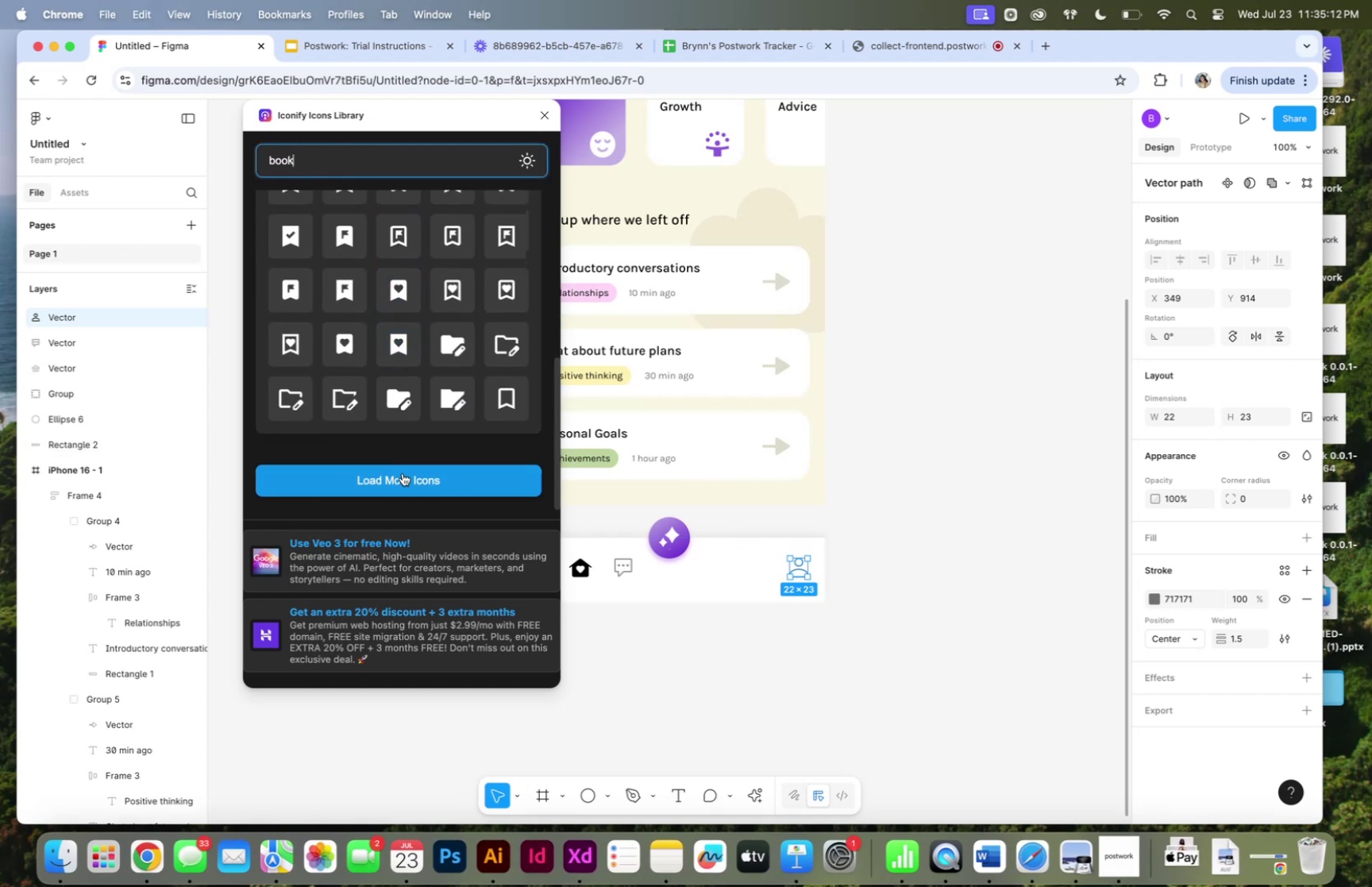 
left_click([403, 477])
 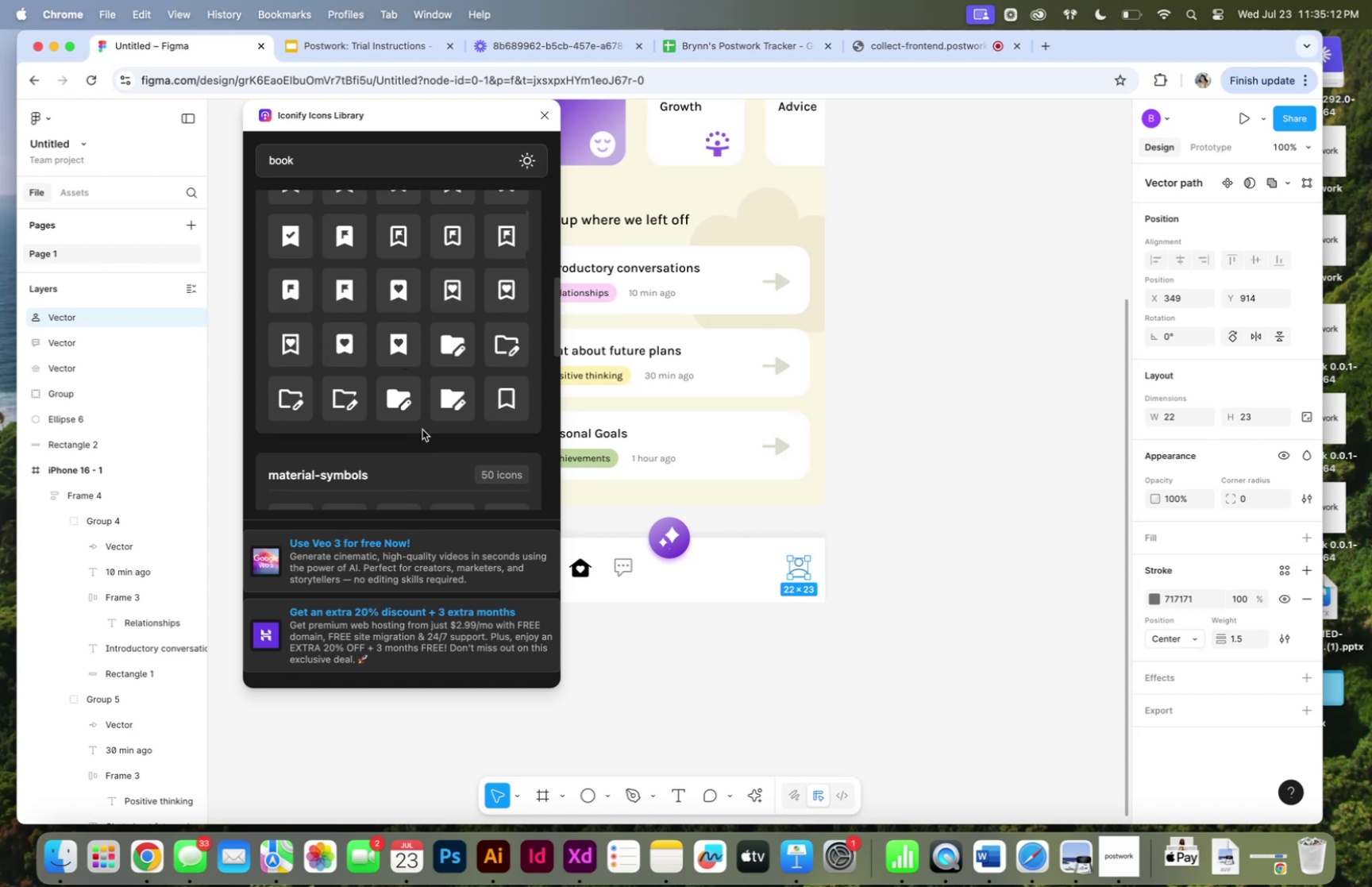 
scroll: coordinate [457, 368], scroll_direction: down, amount: 23.0
 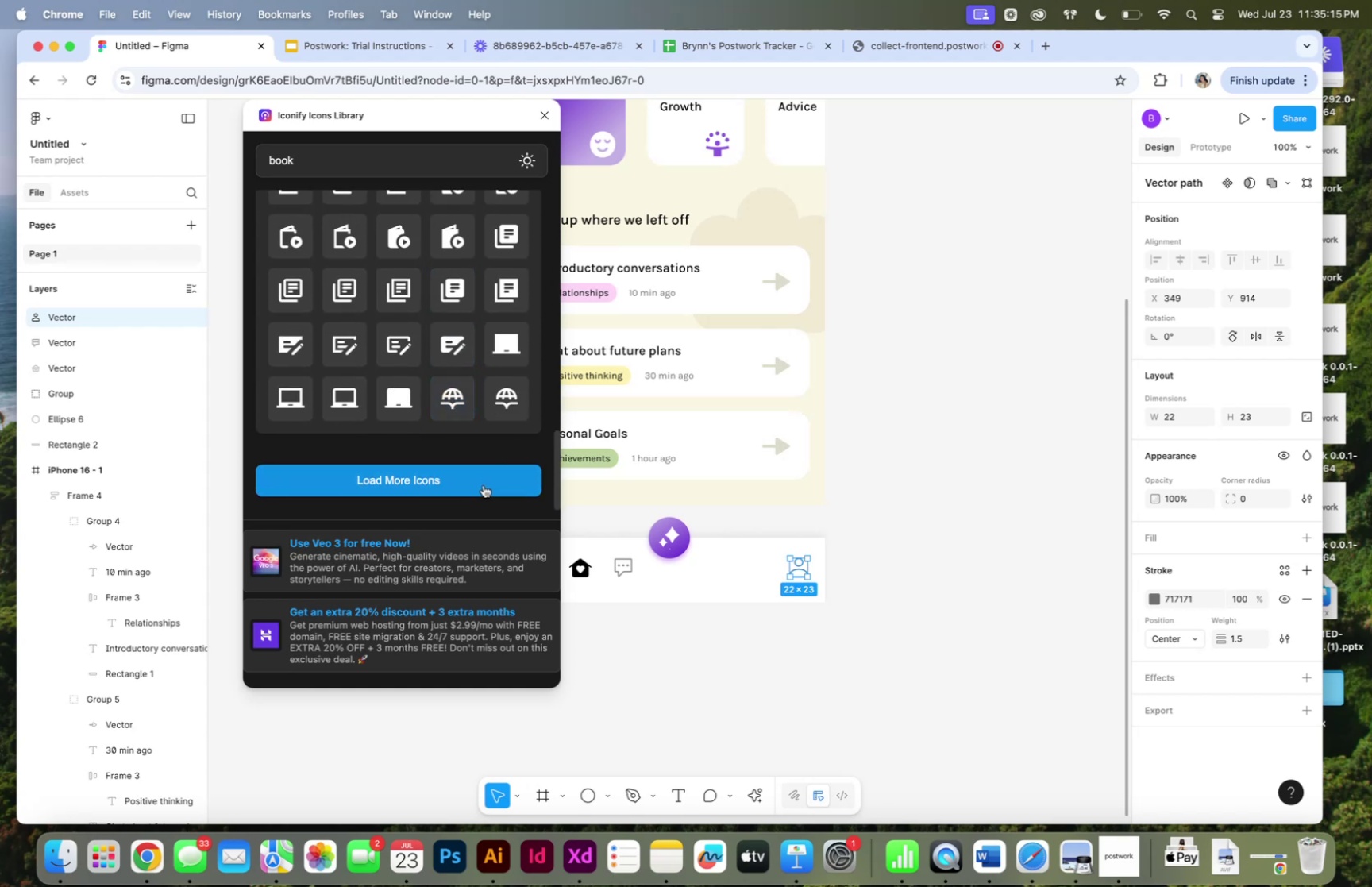 
left_click([478, 474])
 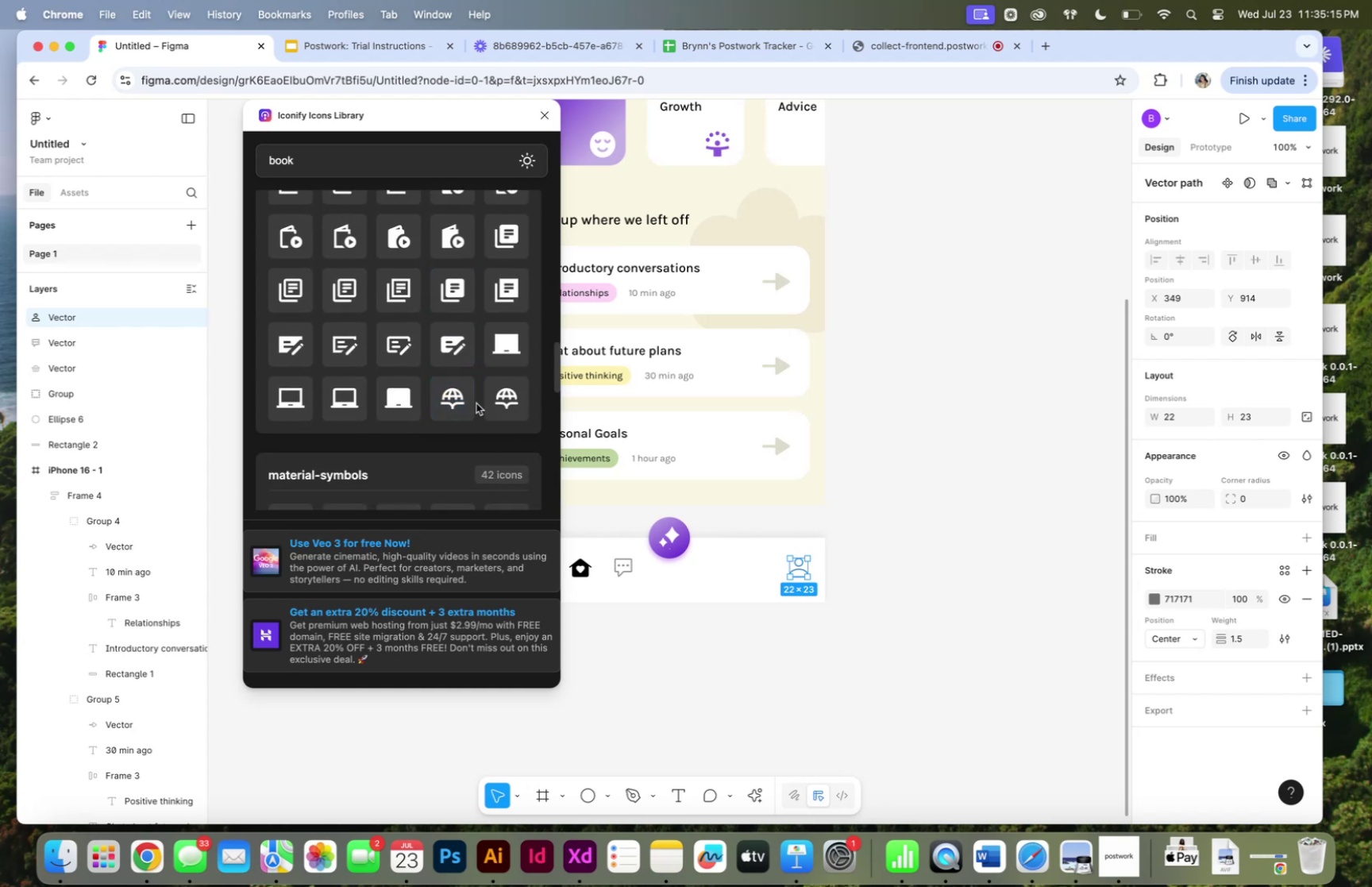 
scroll: coordinate [466, 391], scroll_direction: down, amount: 20.0
 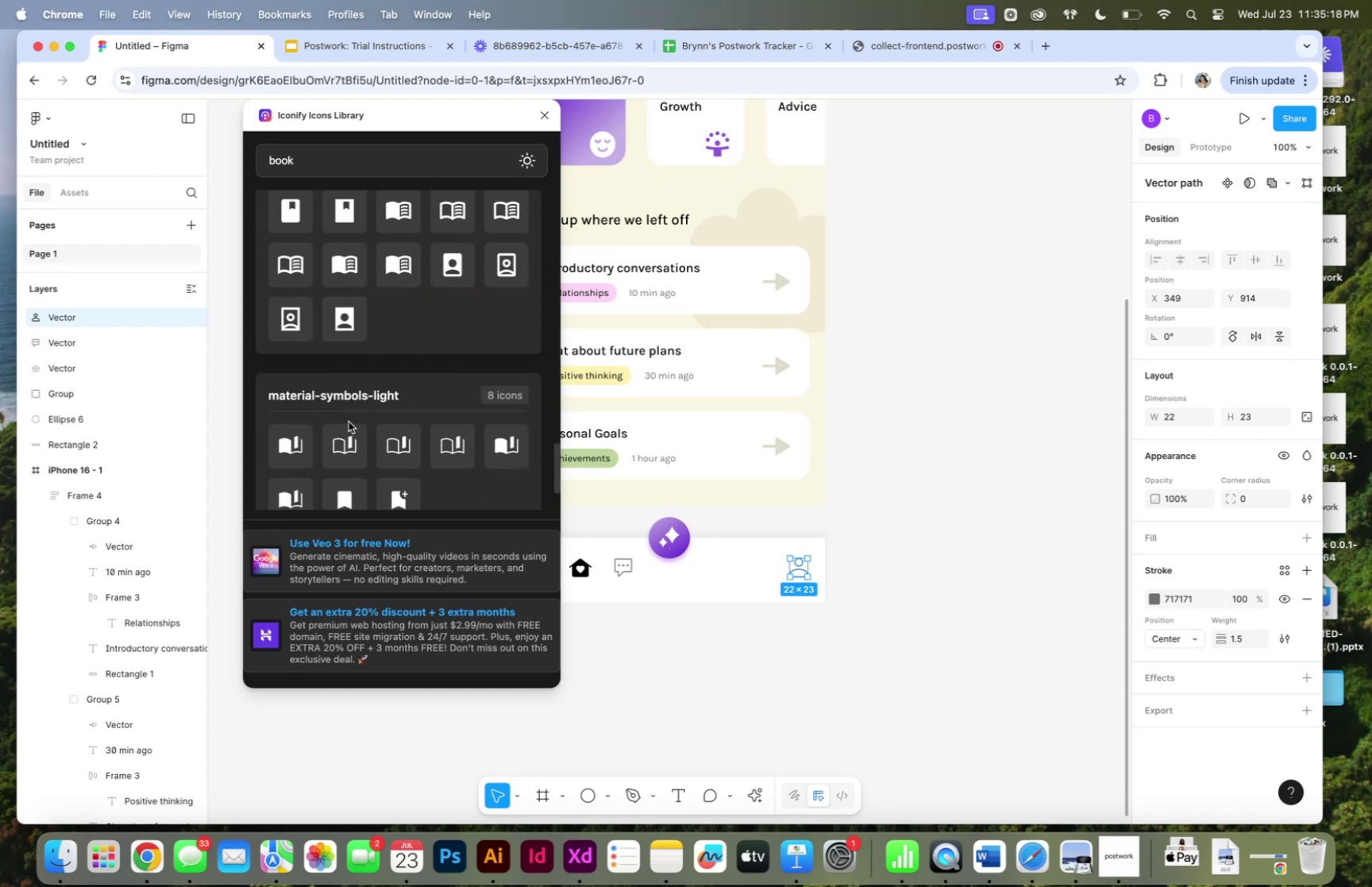 
left_click([347, 435])
 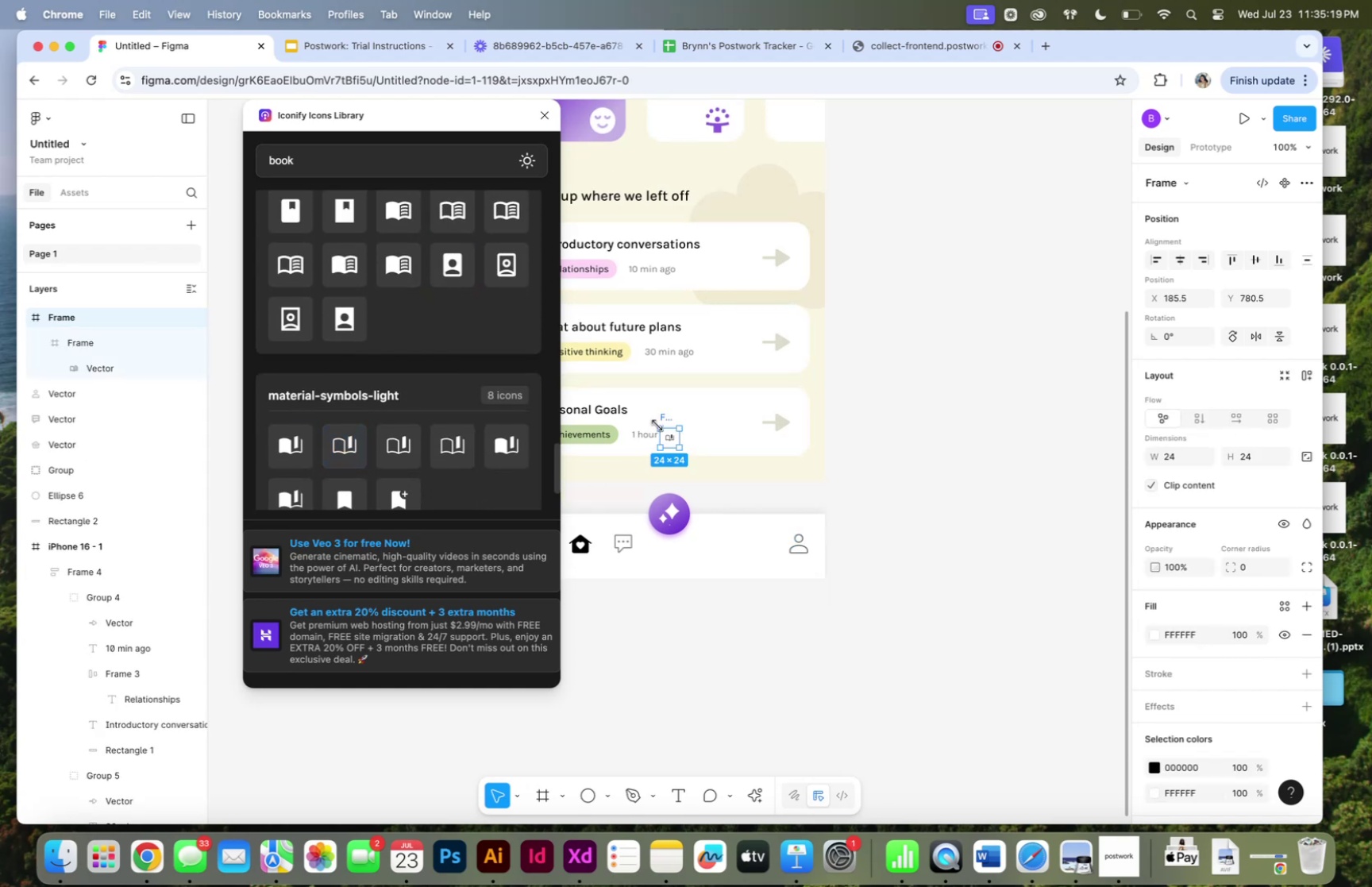 
right_click([668, 418])
 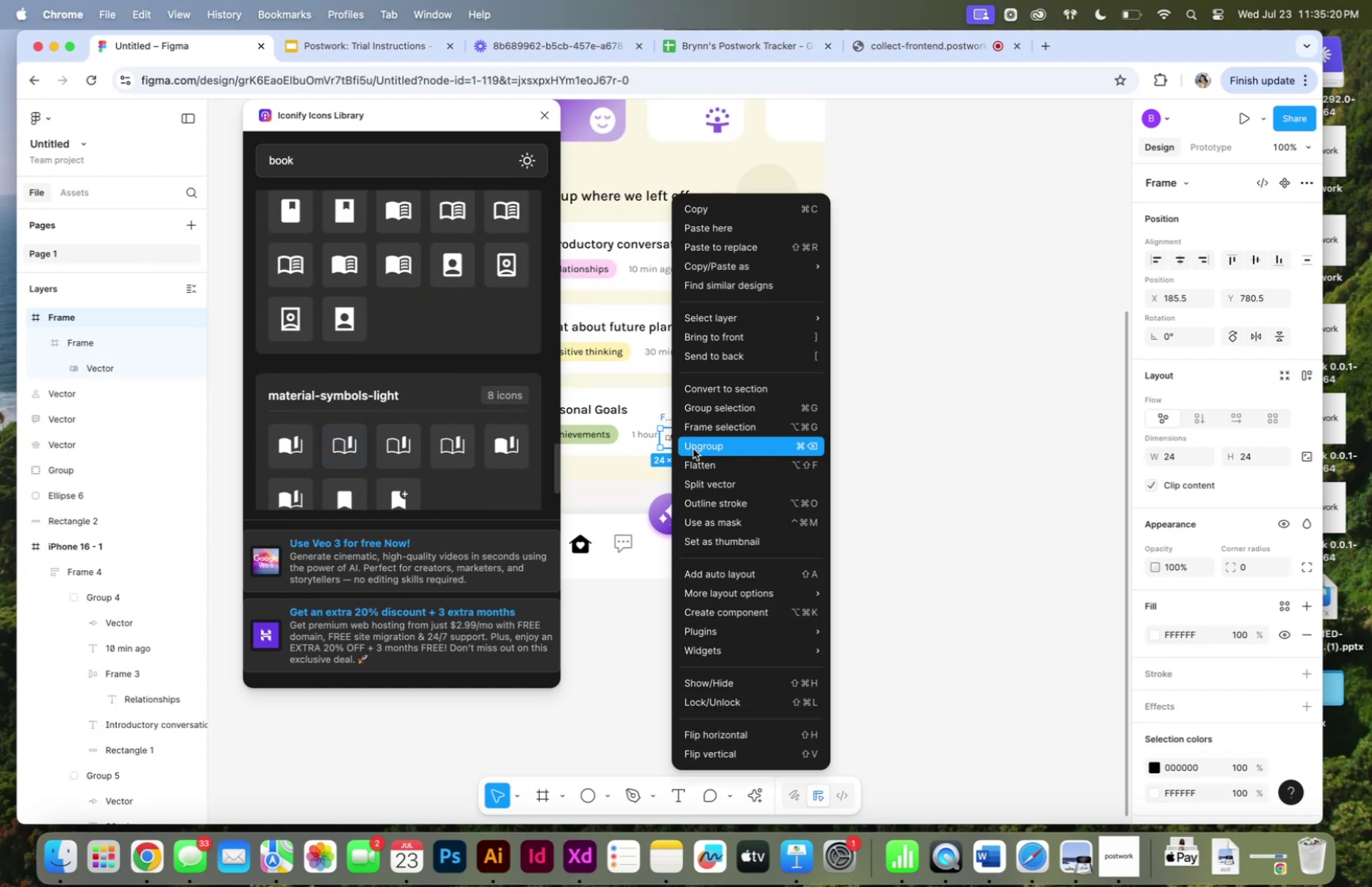 
left_click([693, 448])
 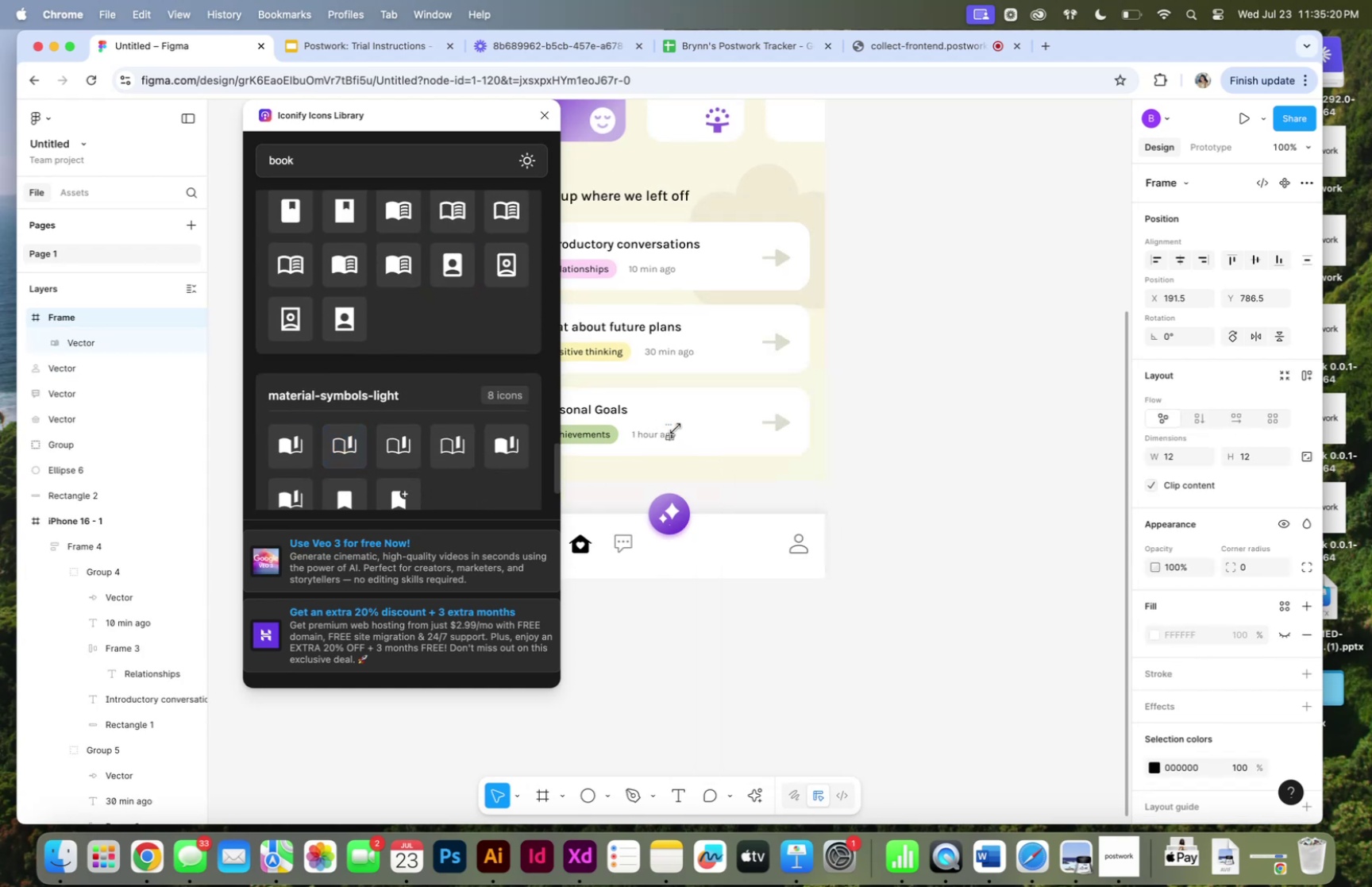 
hold_key(key=ShiftLeft, duration=0.41)
 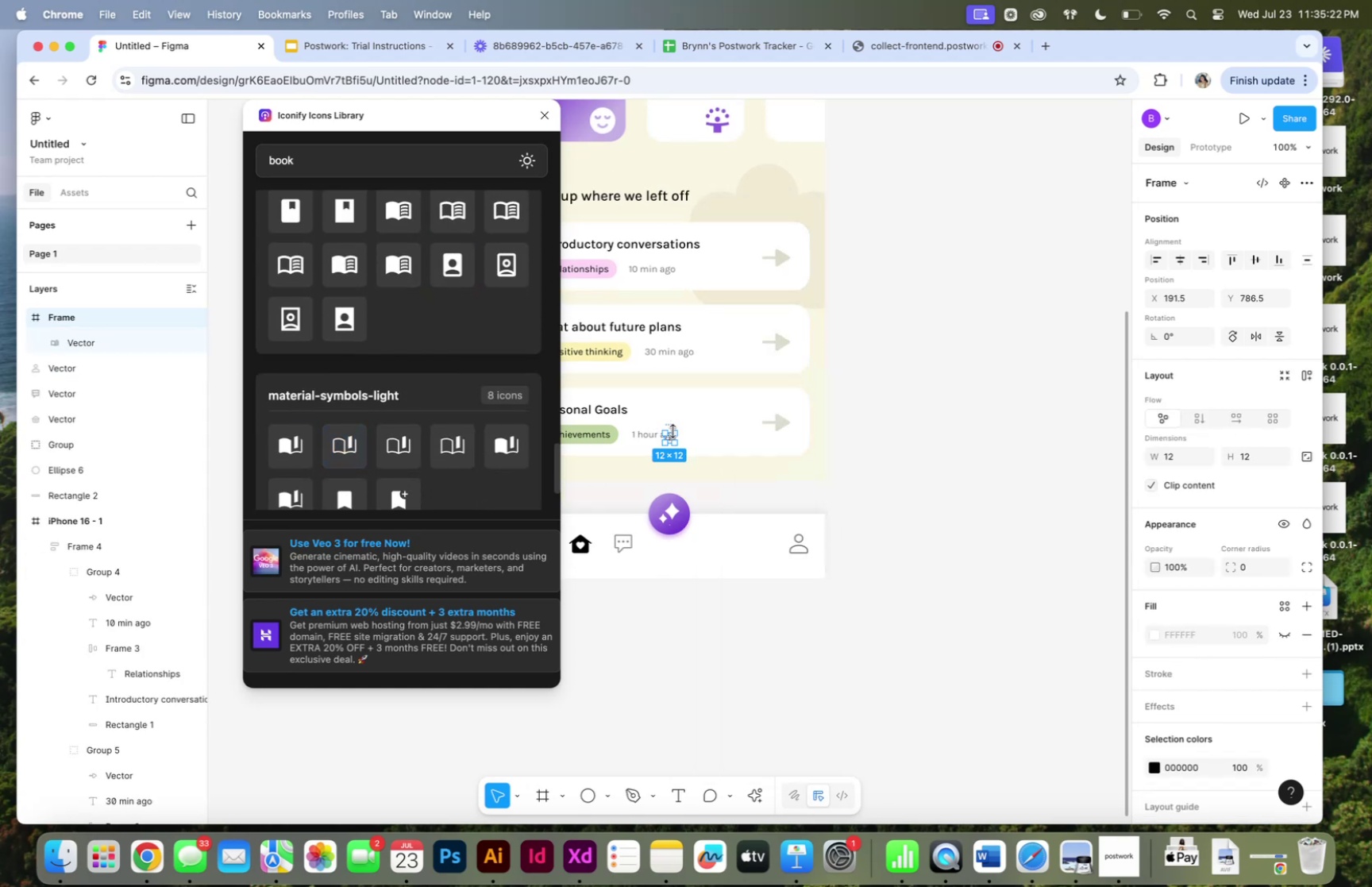 
hold_key(key=ShiftLeft, duration=0.8)
left_click_drag(start_coordinate=[673, 430], to_coordinate=[680, 423])
 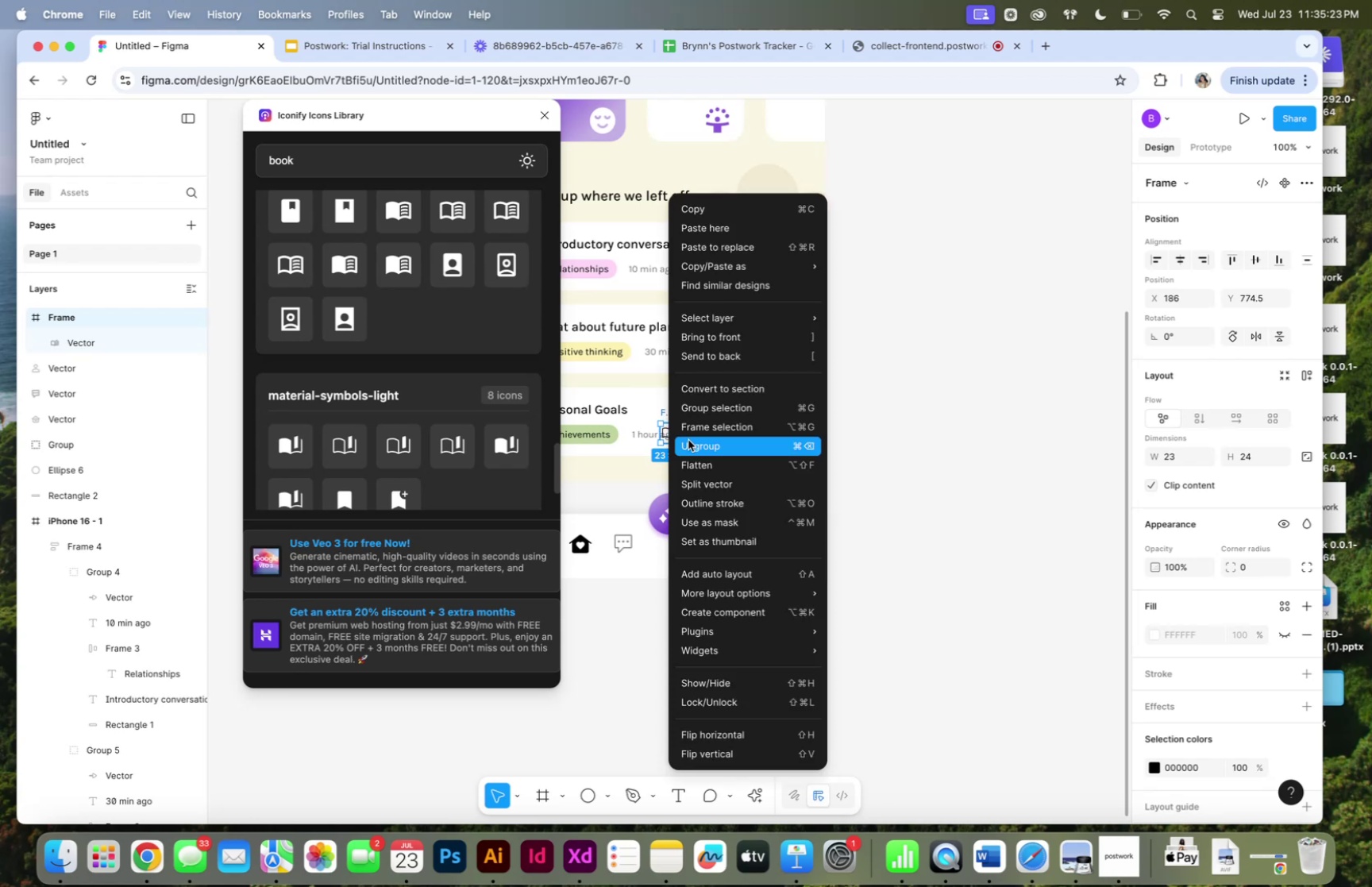 
left_click([688, 439])
 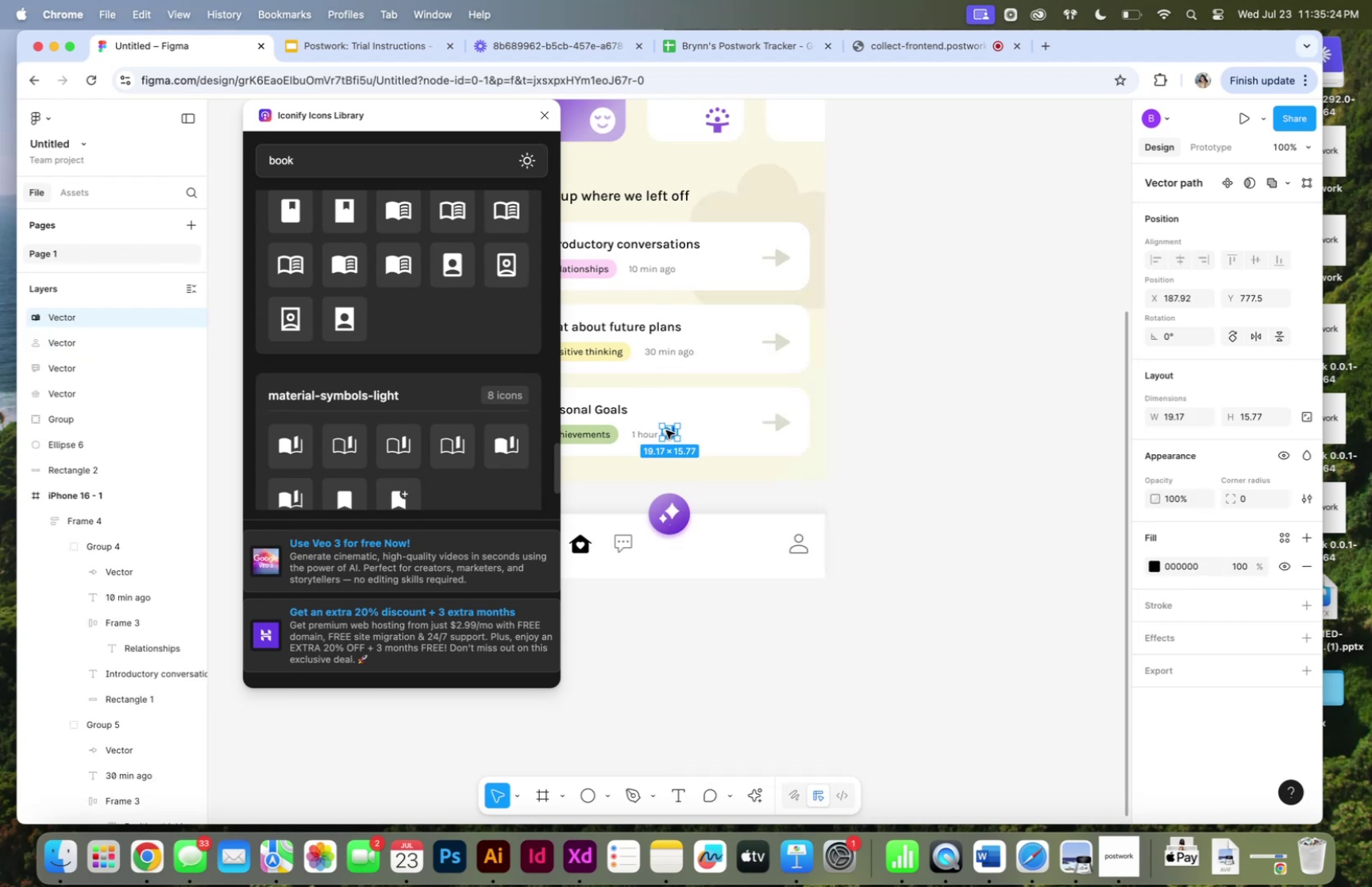 
left_click_drag(start_coordinate=[667, 430], to_coordinate=[747, 543])
 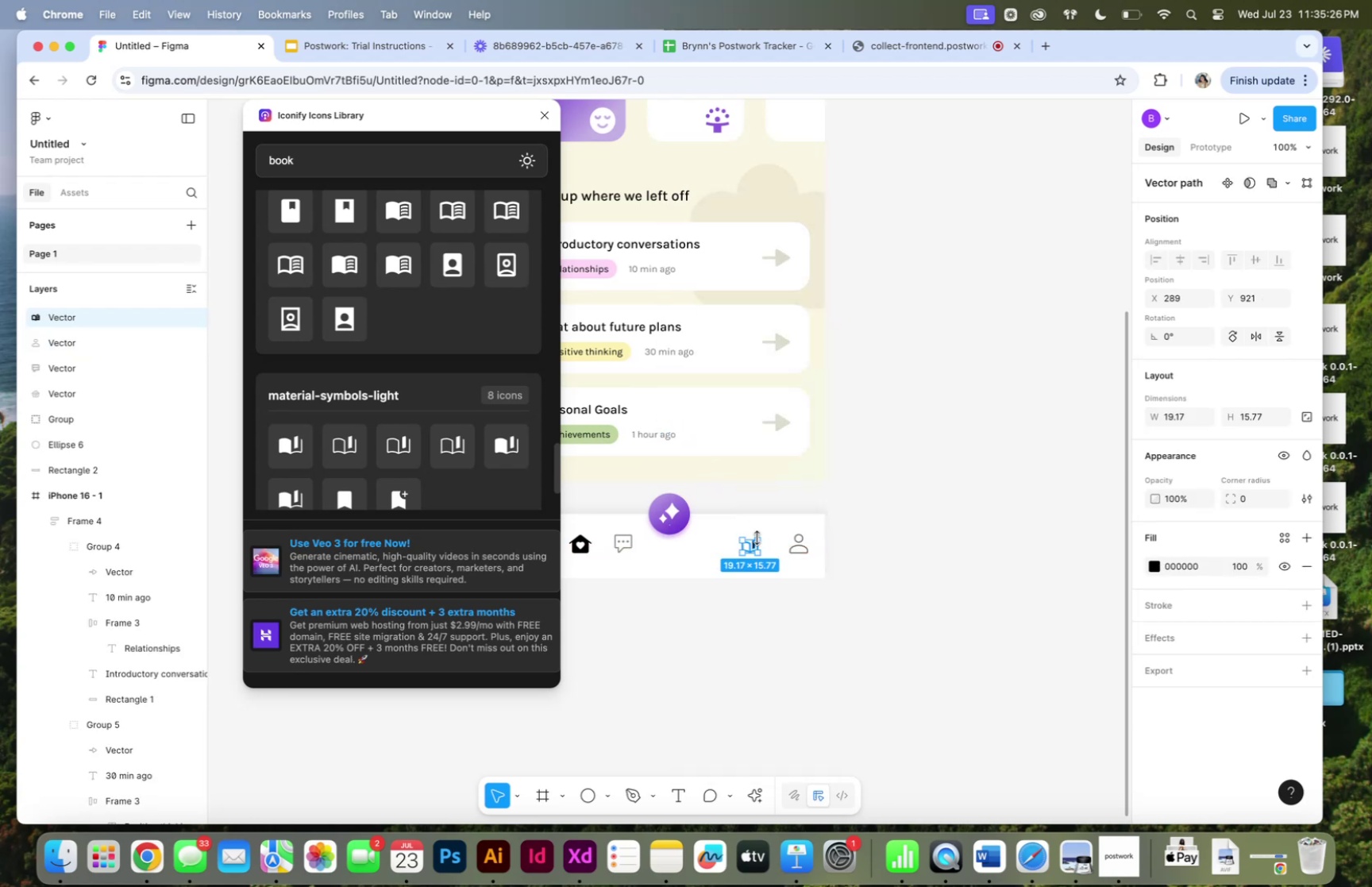 
hold_key(key=ShiftLeft, duration=1.02)
left_click_drag(start_coordinate=[757, 537], to_coordinate=[763, 530])
 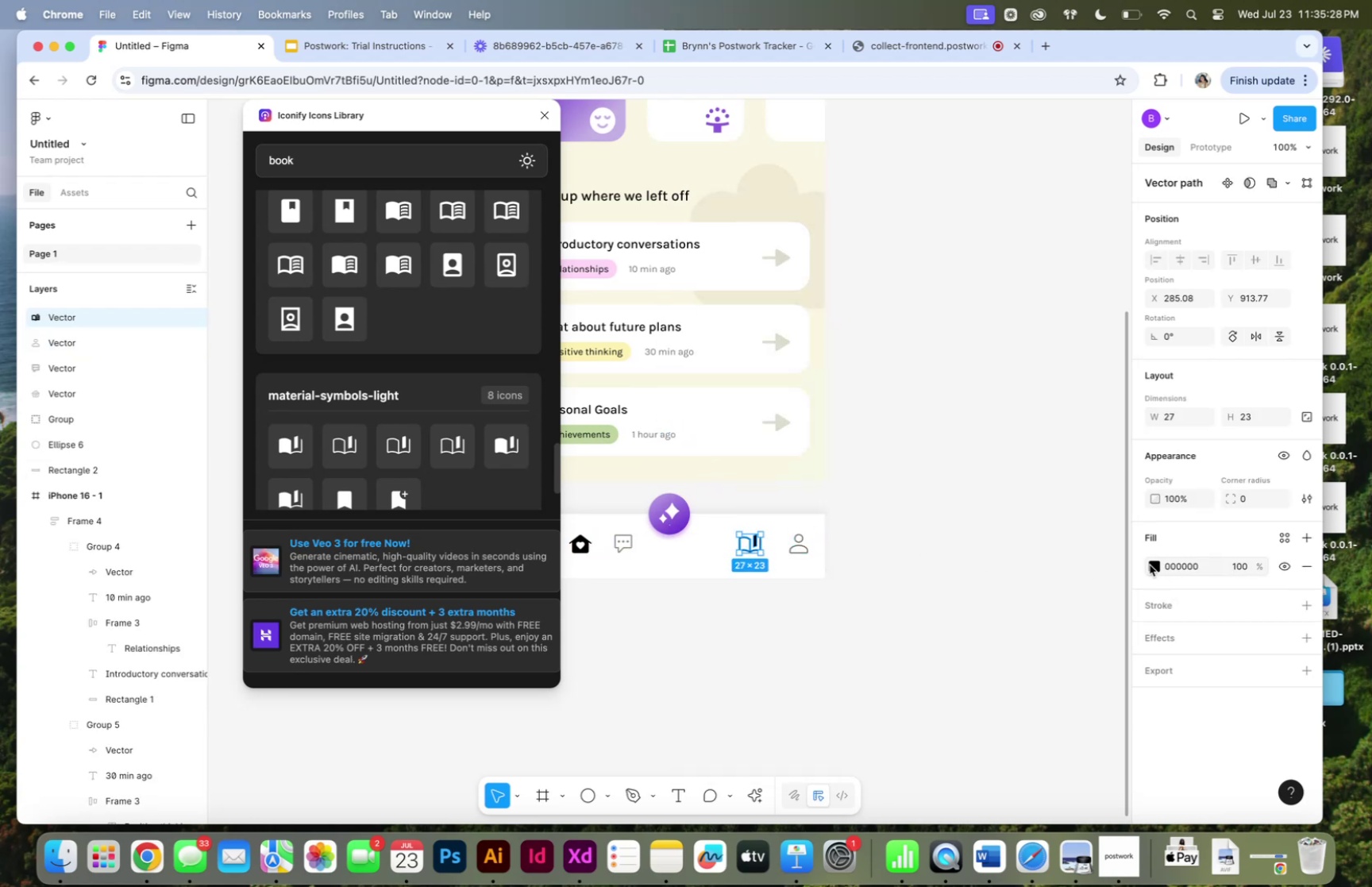 
left_click([1150, 565])
 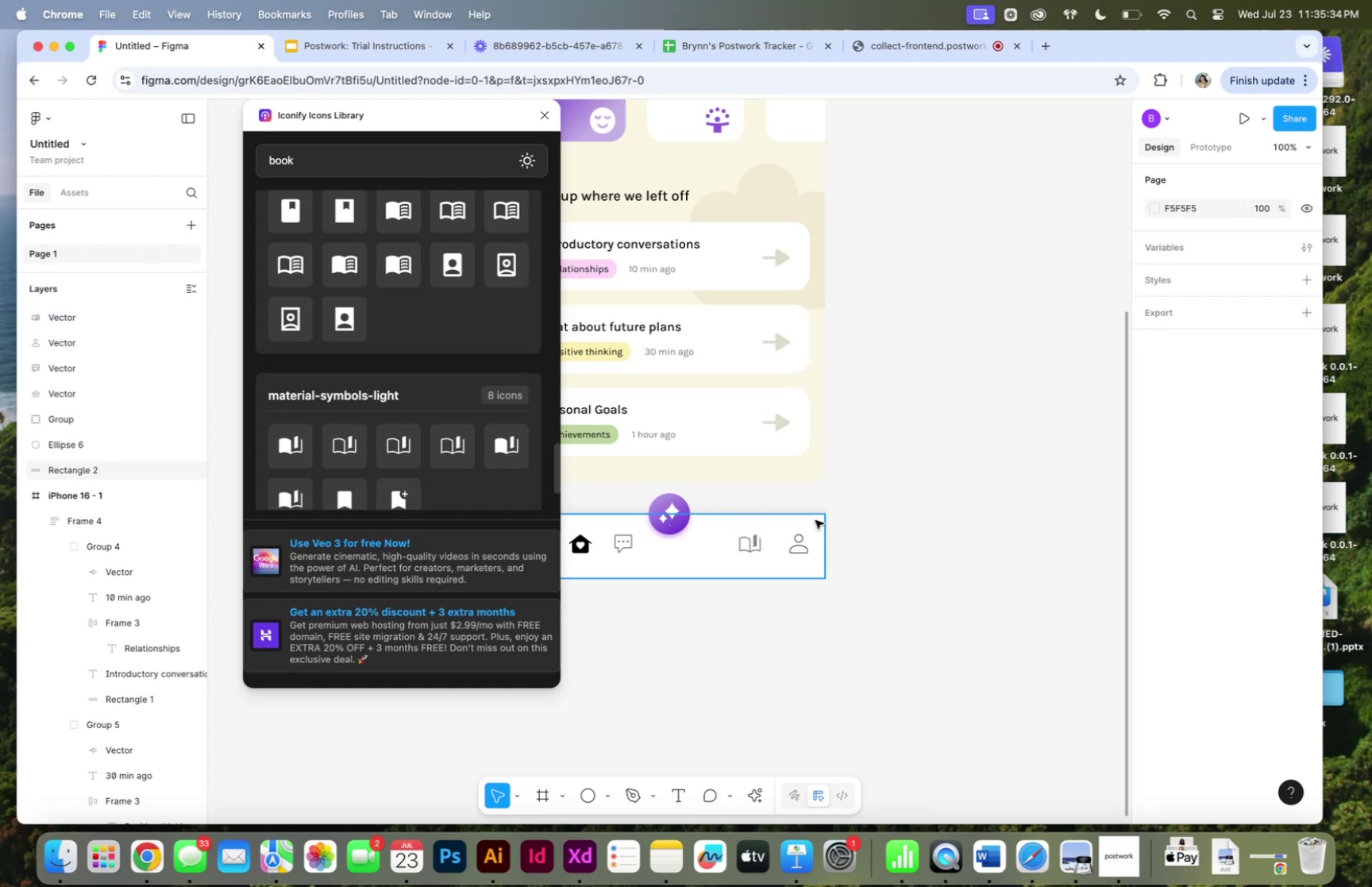 
wait(7.61)
 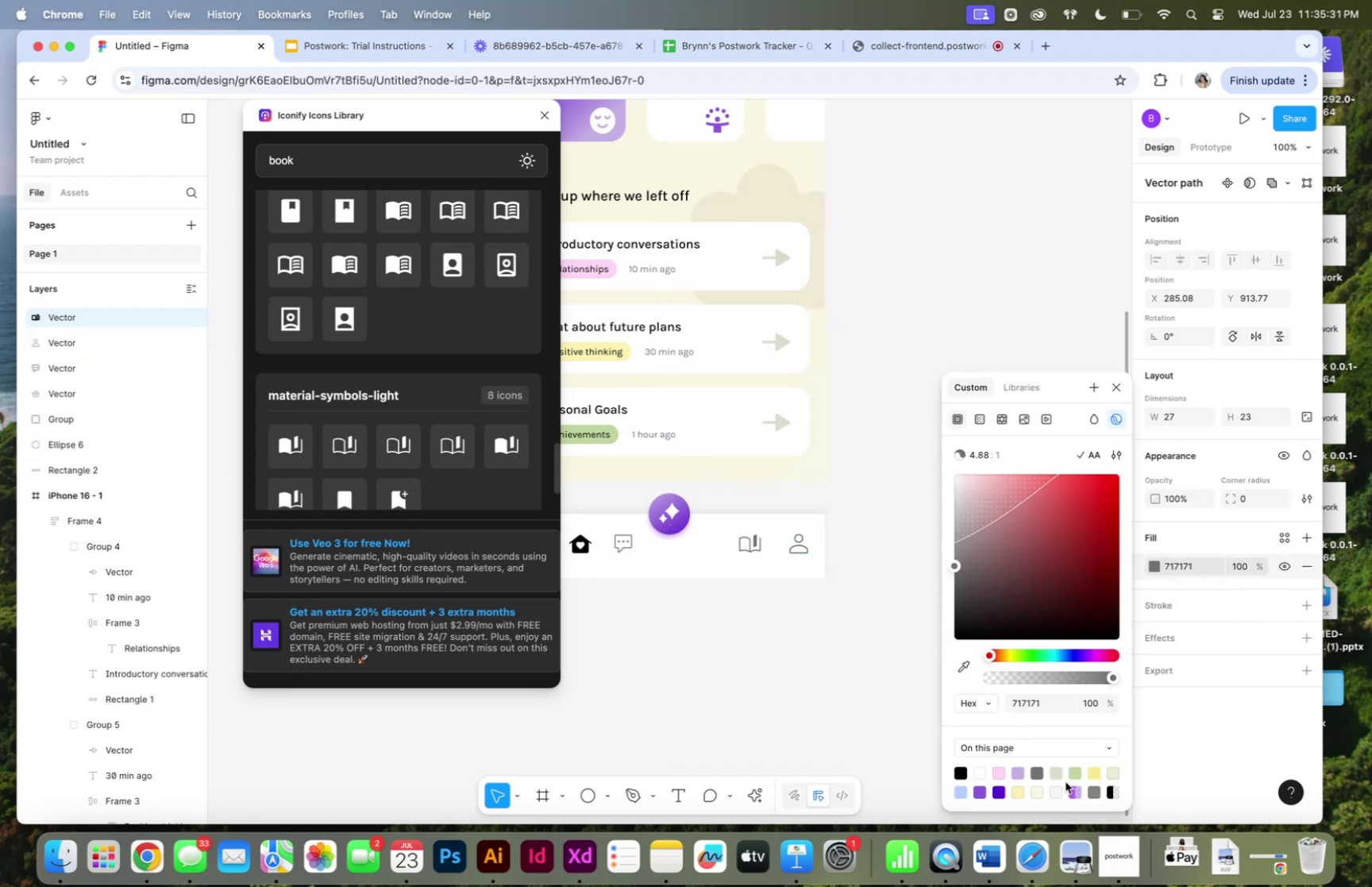 
left_click([549, 112])
 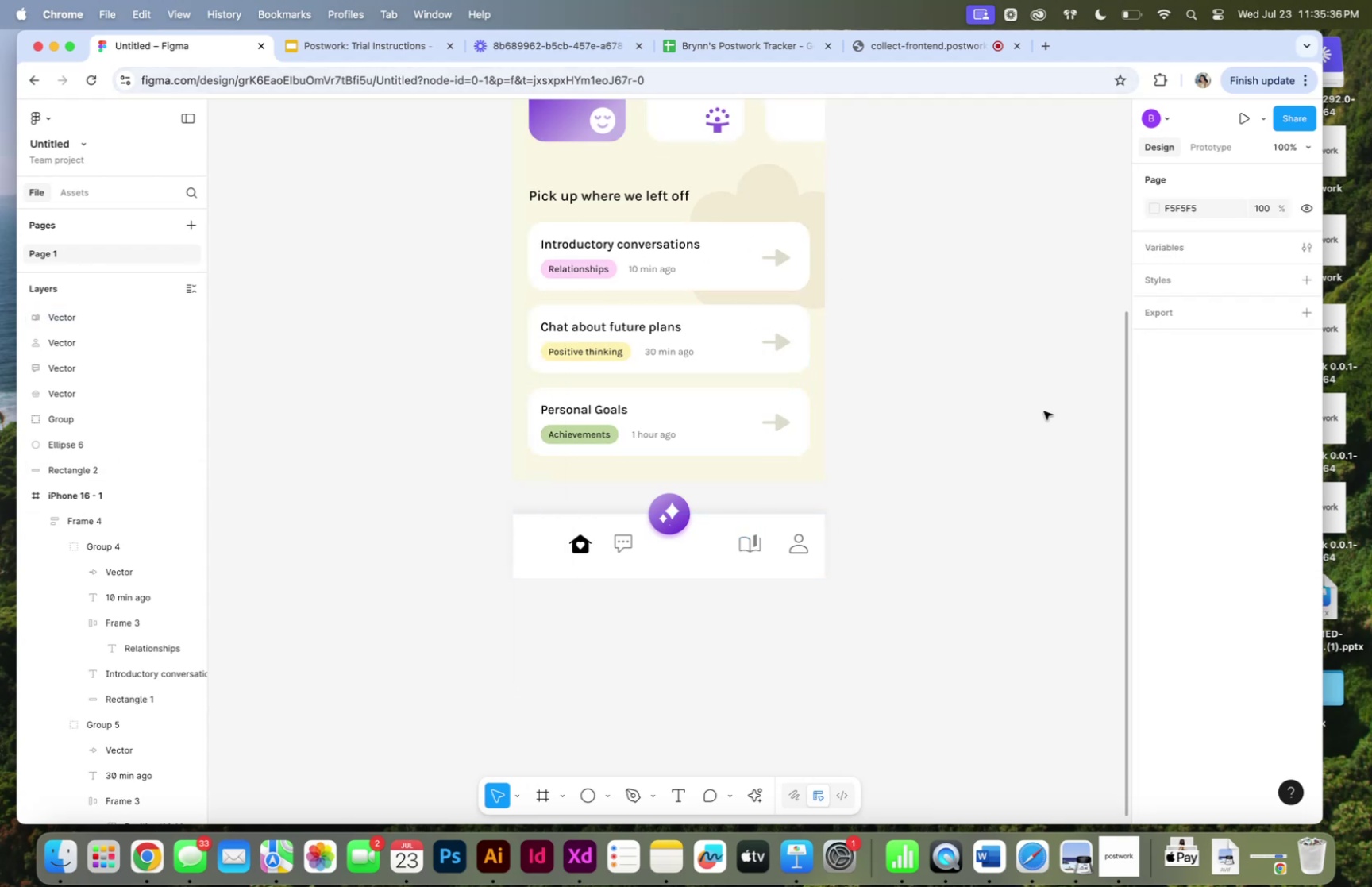 
left_click([1044, 411])
 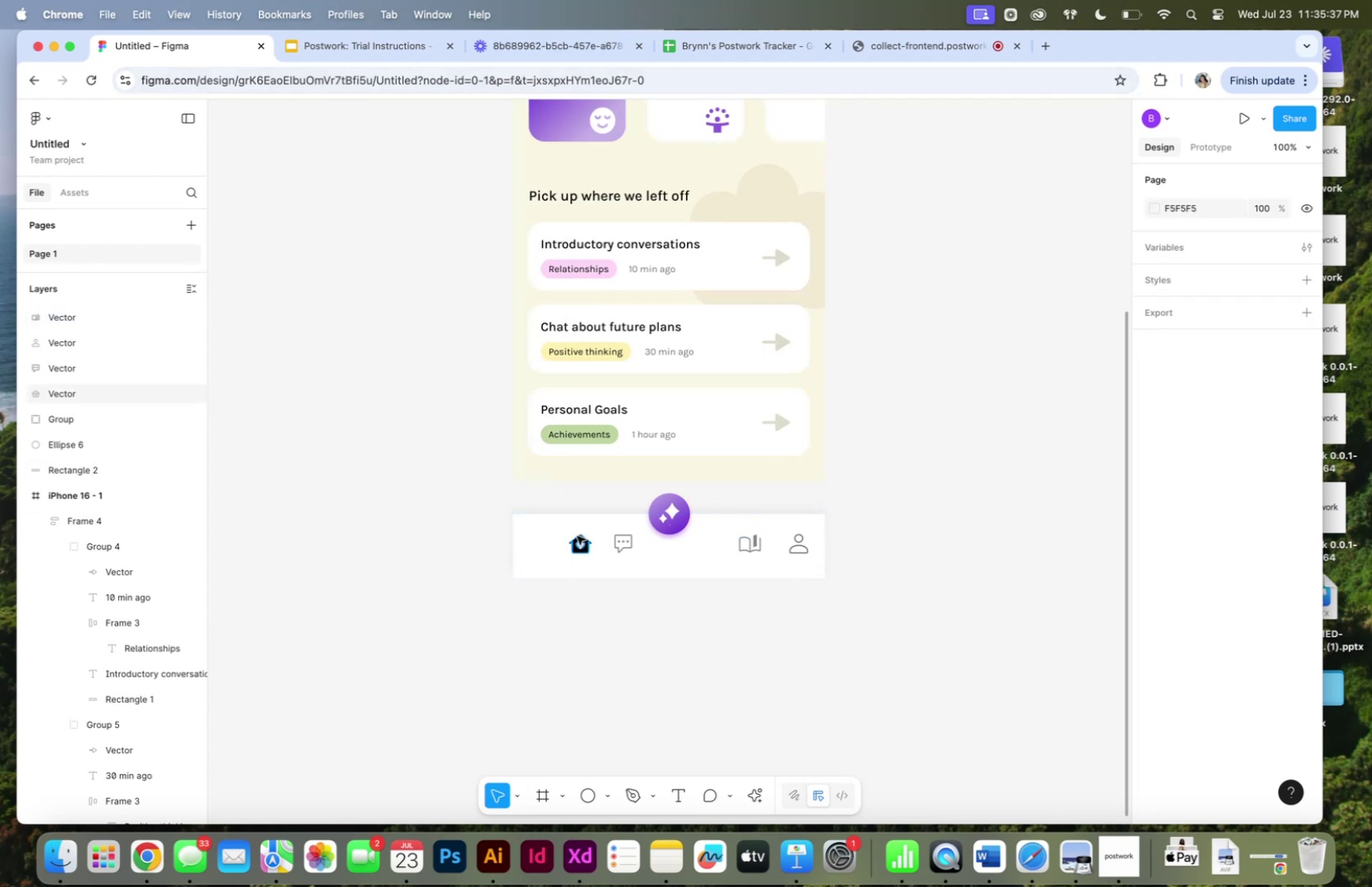 
left_click_drag(start_coordinate=[578, 537], to_coordinate=[548, 537])
 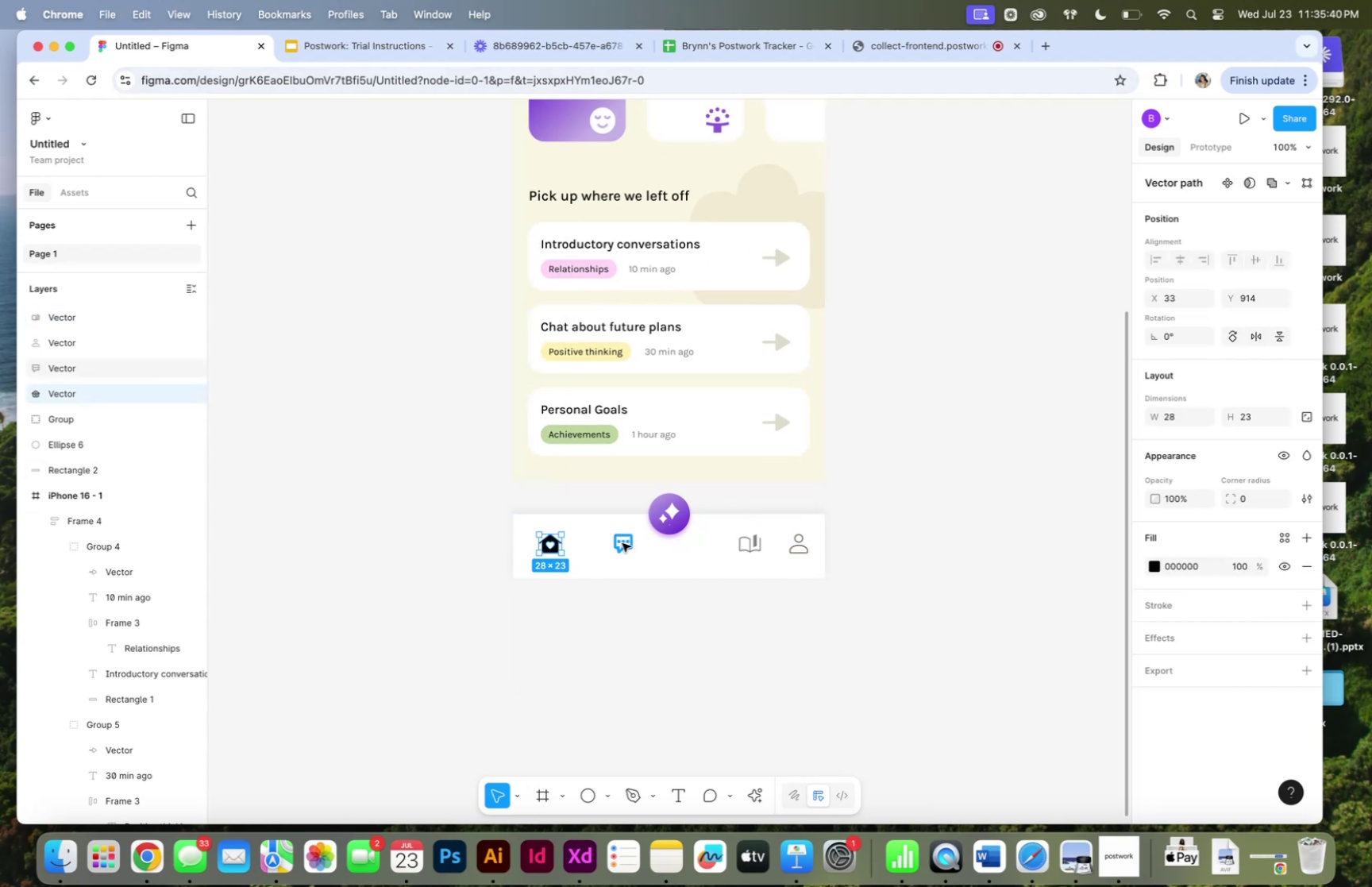 
left_click_drag(start_coordinate=[622, 542], to_coordinate=[605, 543])
 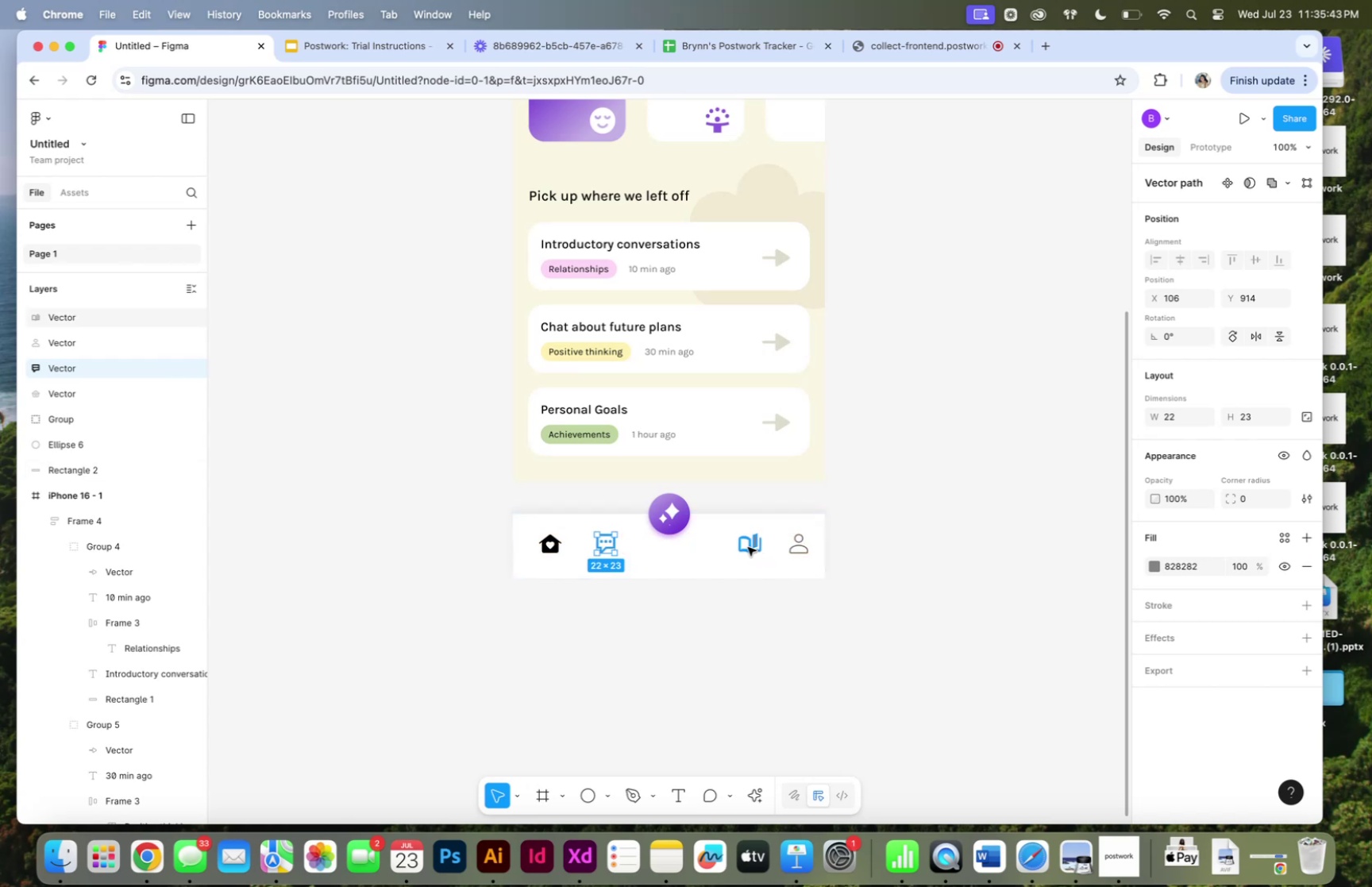 
hold_key(key=ShiftLeft, duration=0.43)
 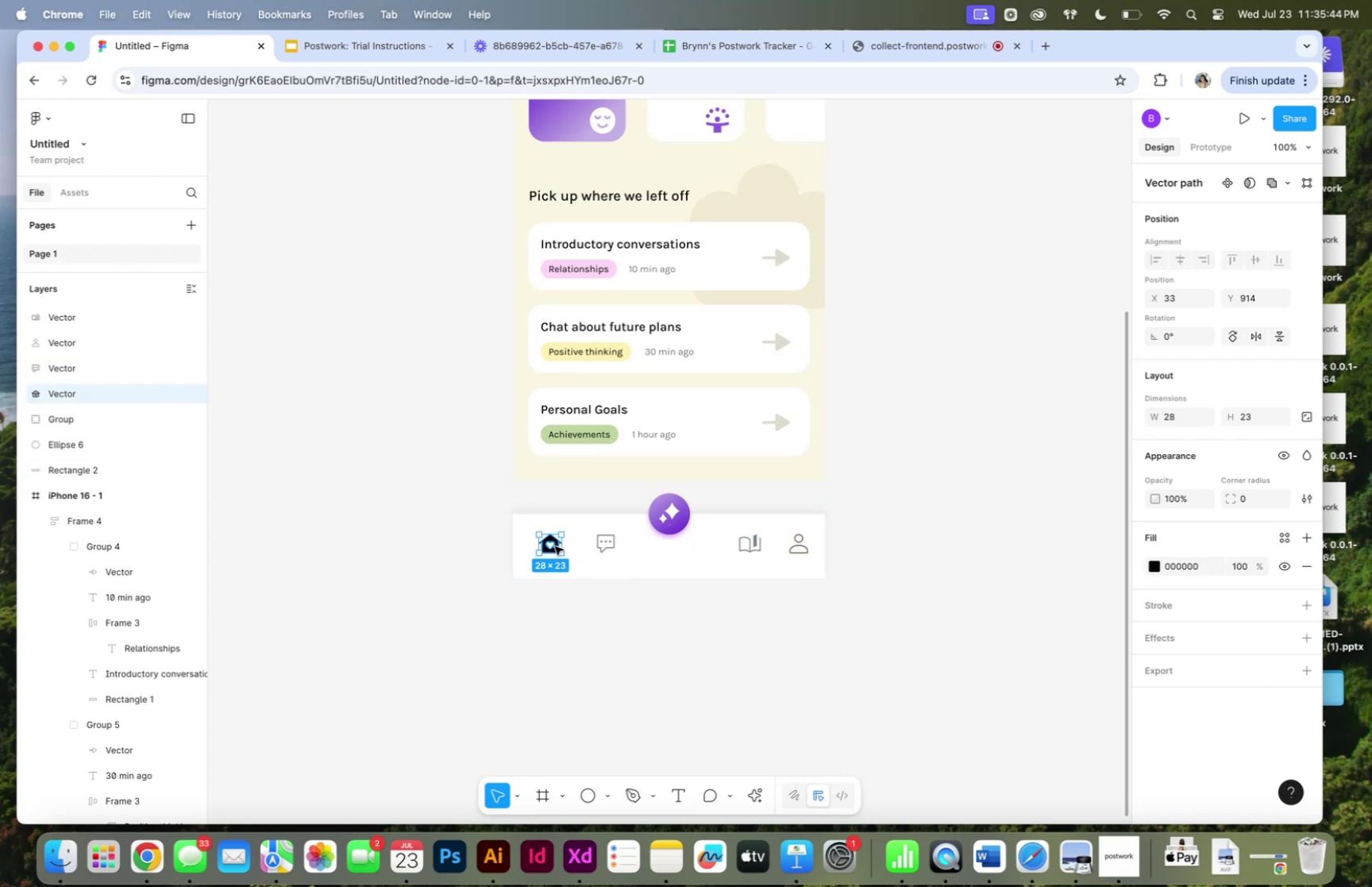 
left_click([555, 546])
 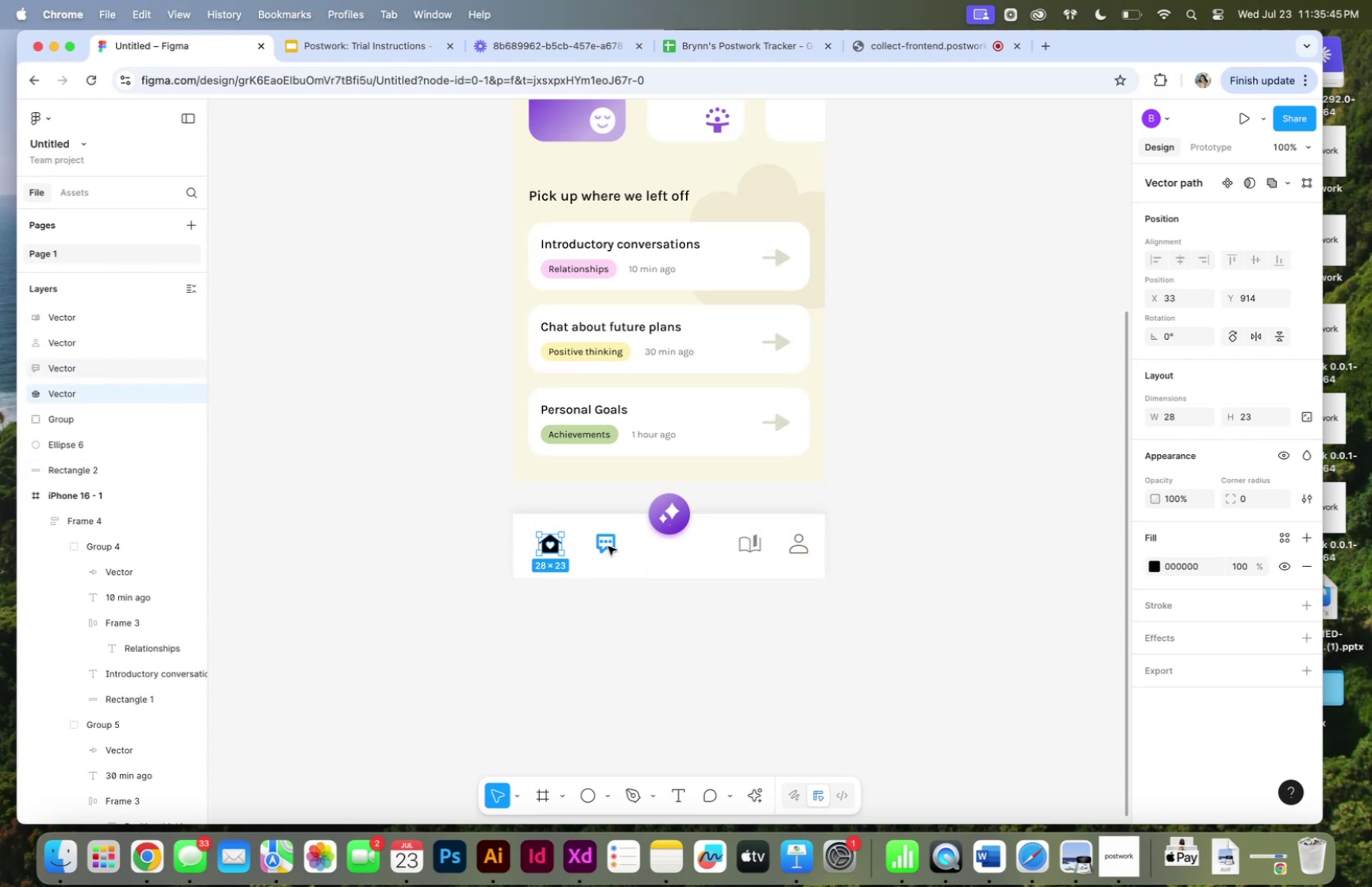 
hold_key(key=OptionLeft, duration=0.46)
 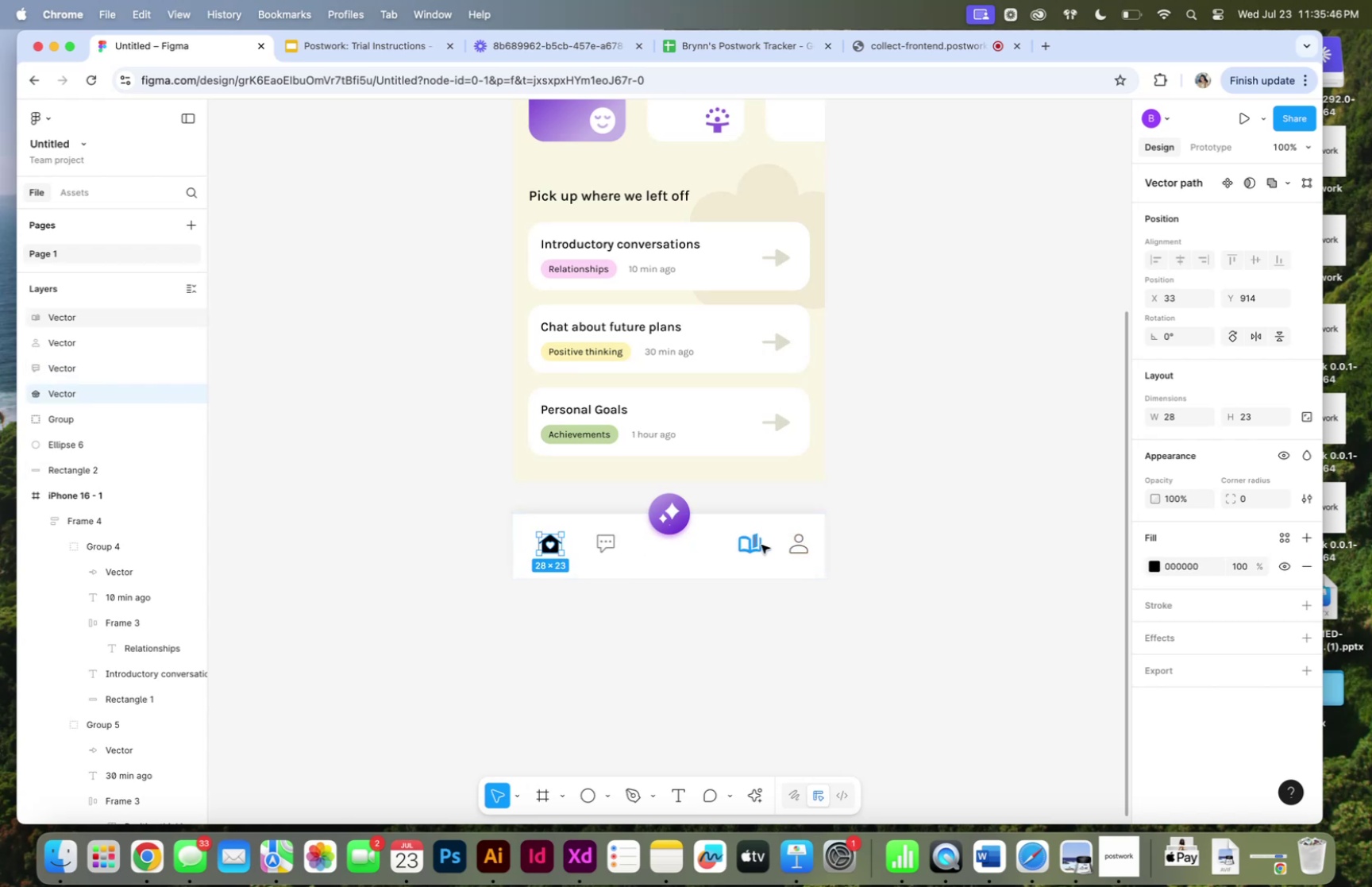 
left_click([761, 544])
 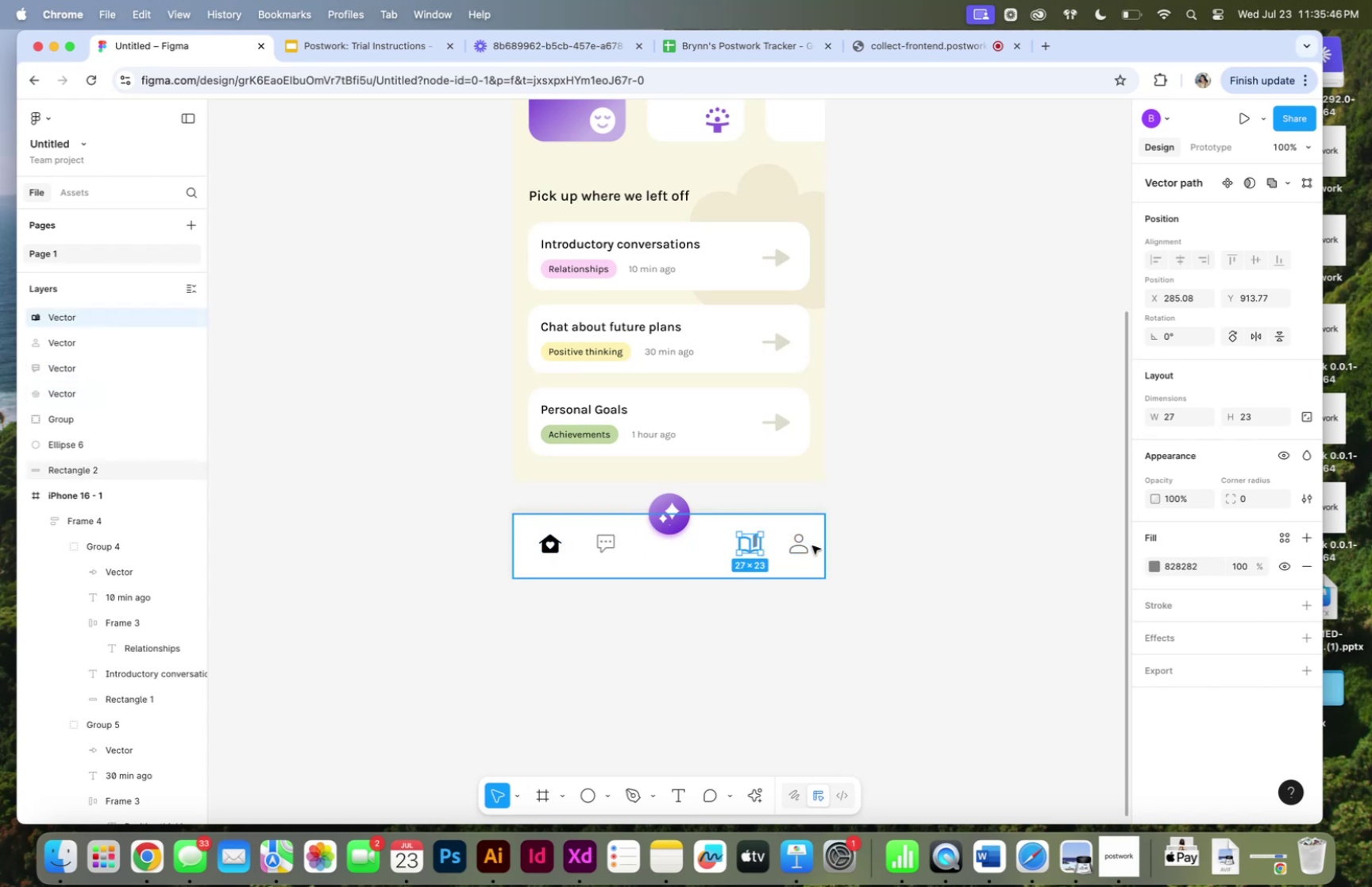 
hold_key(key=OptionLeft, duration=0.7)
 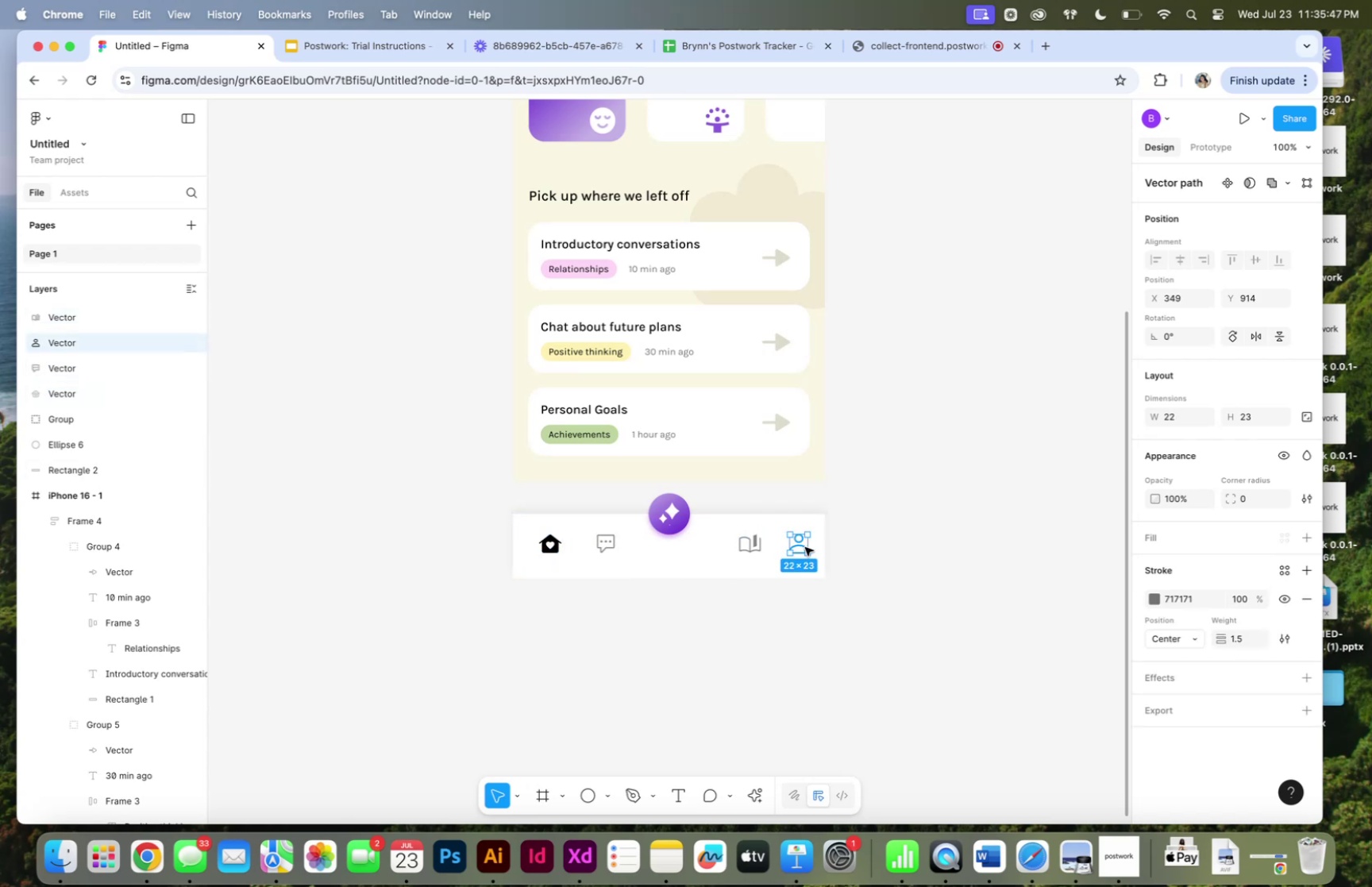 
left_click([805, 546])
 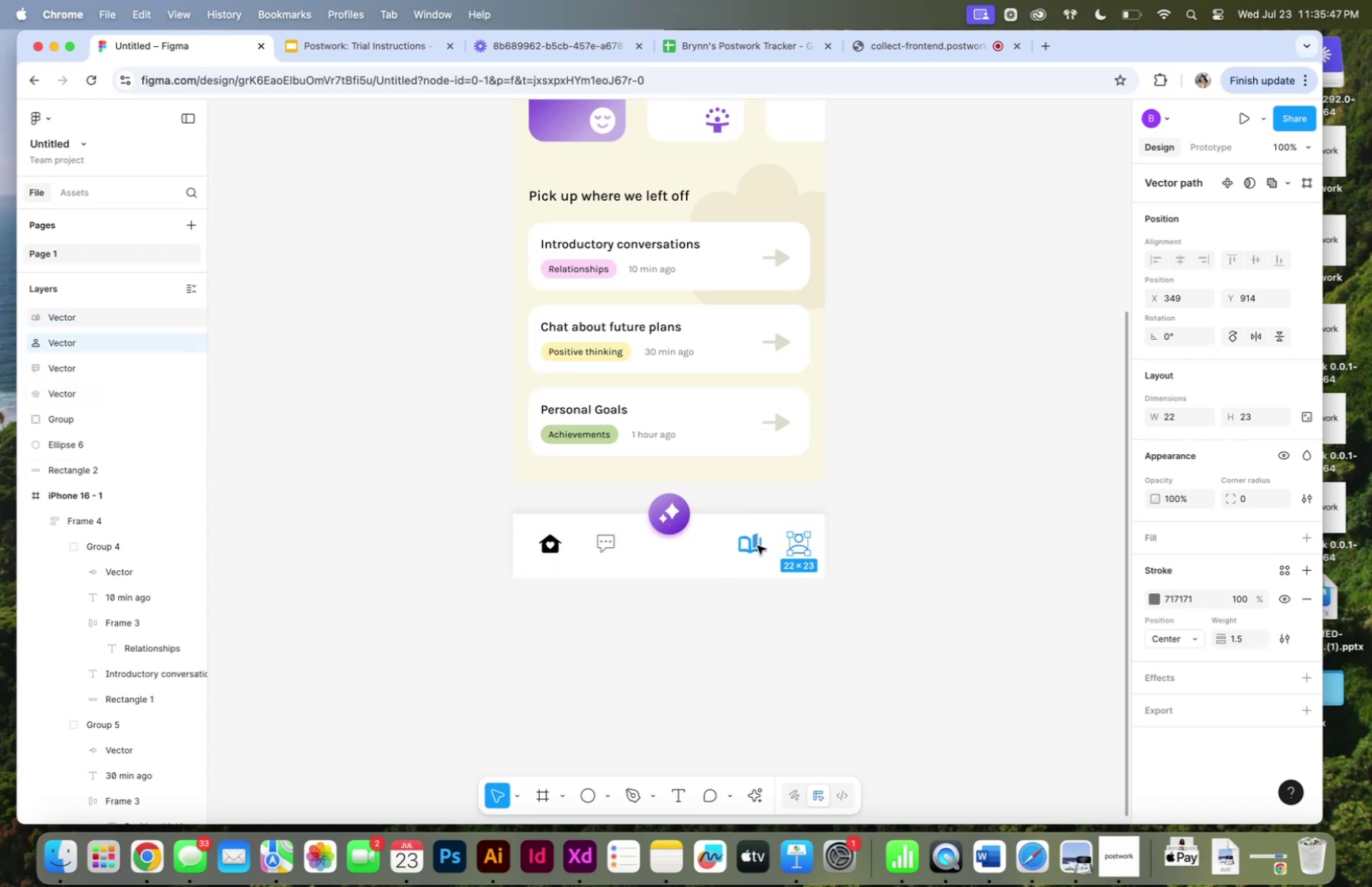 
hold_key(key=OptionLeft, duration=0.6)
 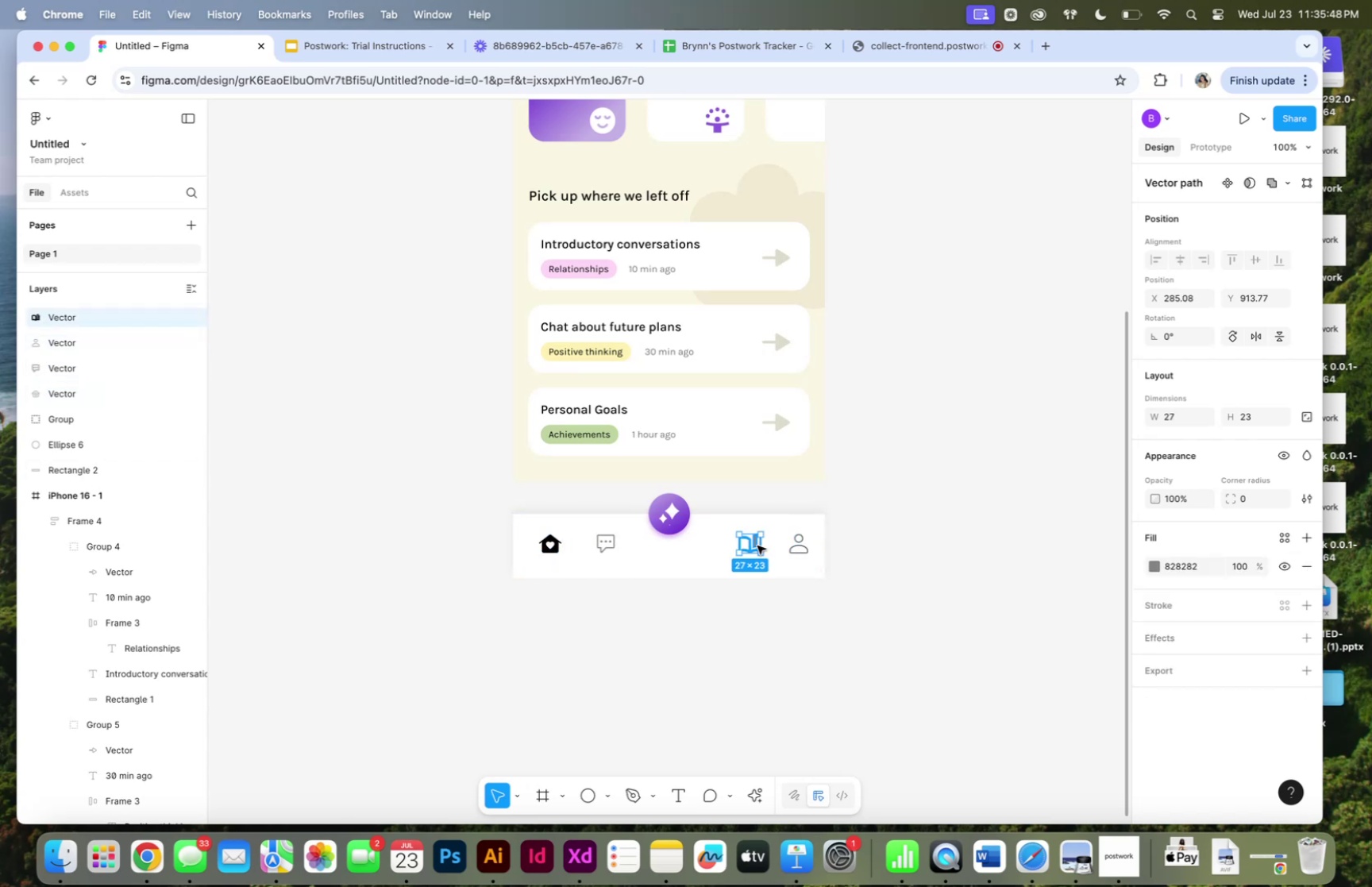 
left_click([757, 545])
 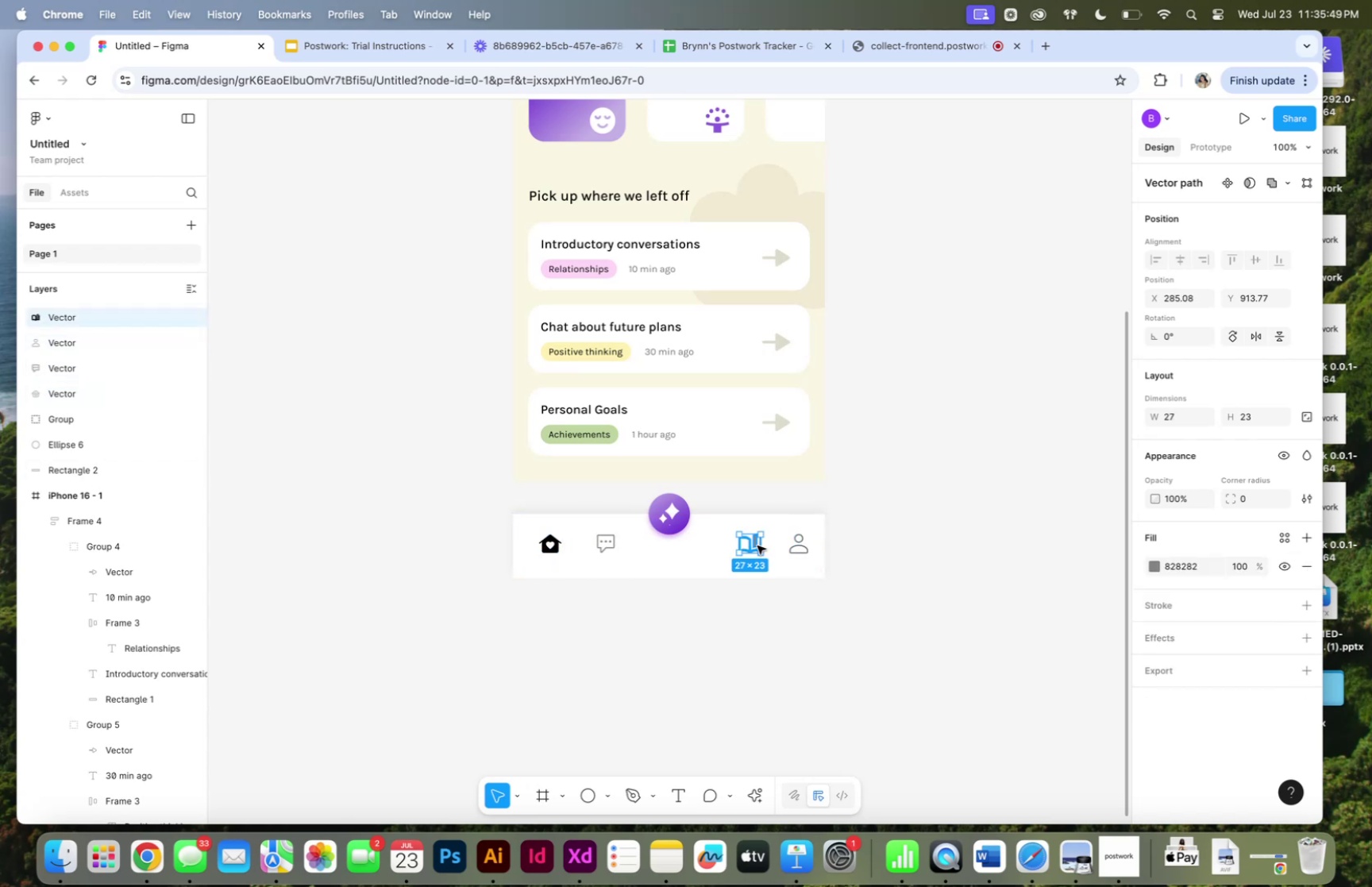 
key(ArrowLeft)
 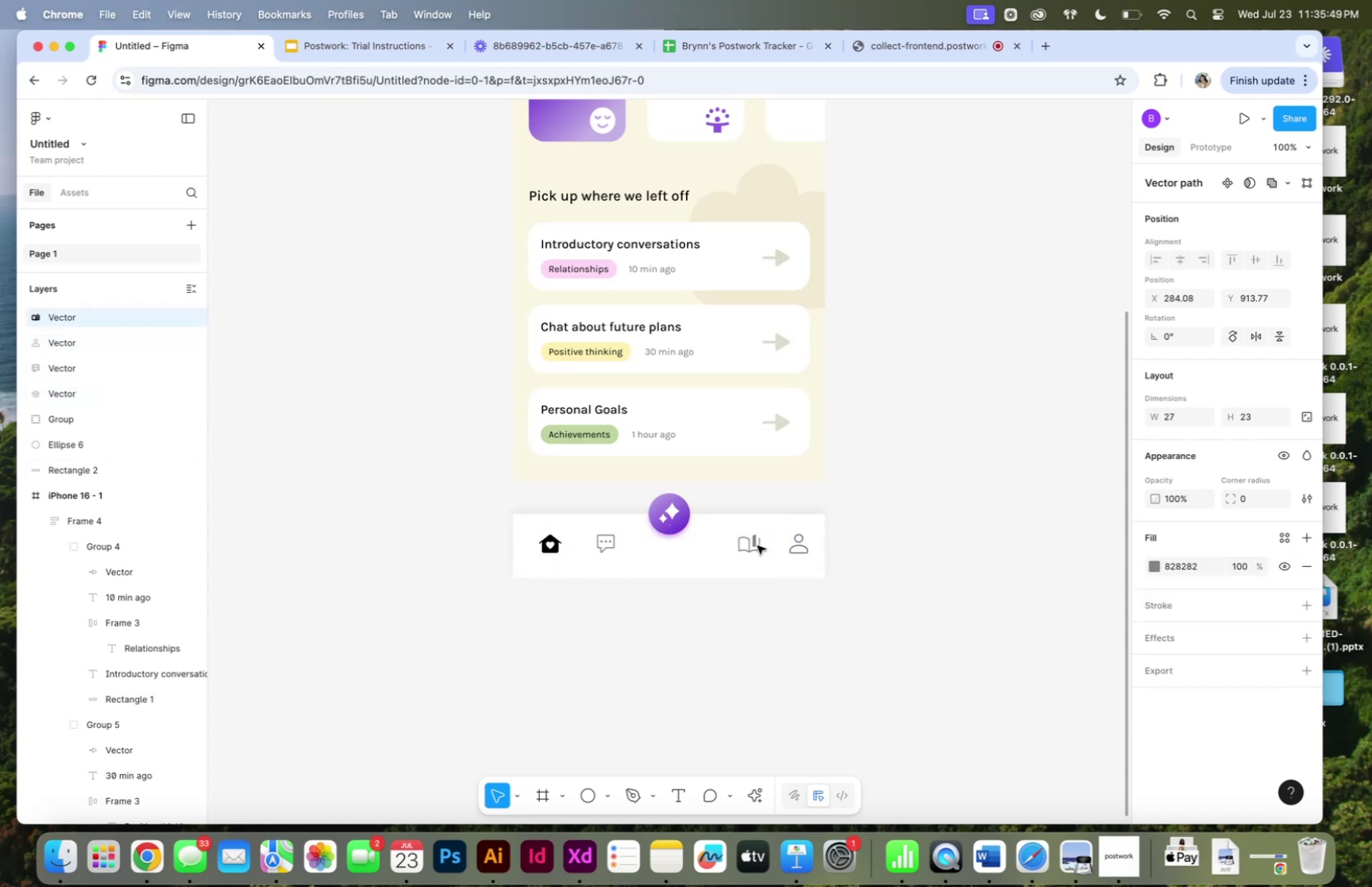 
key(ArrowLeft)
 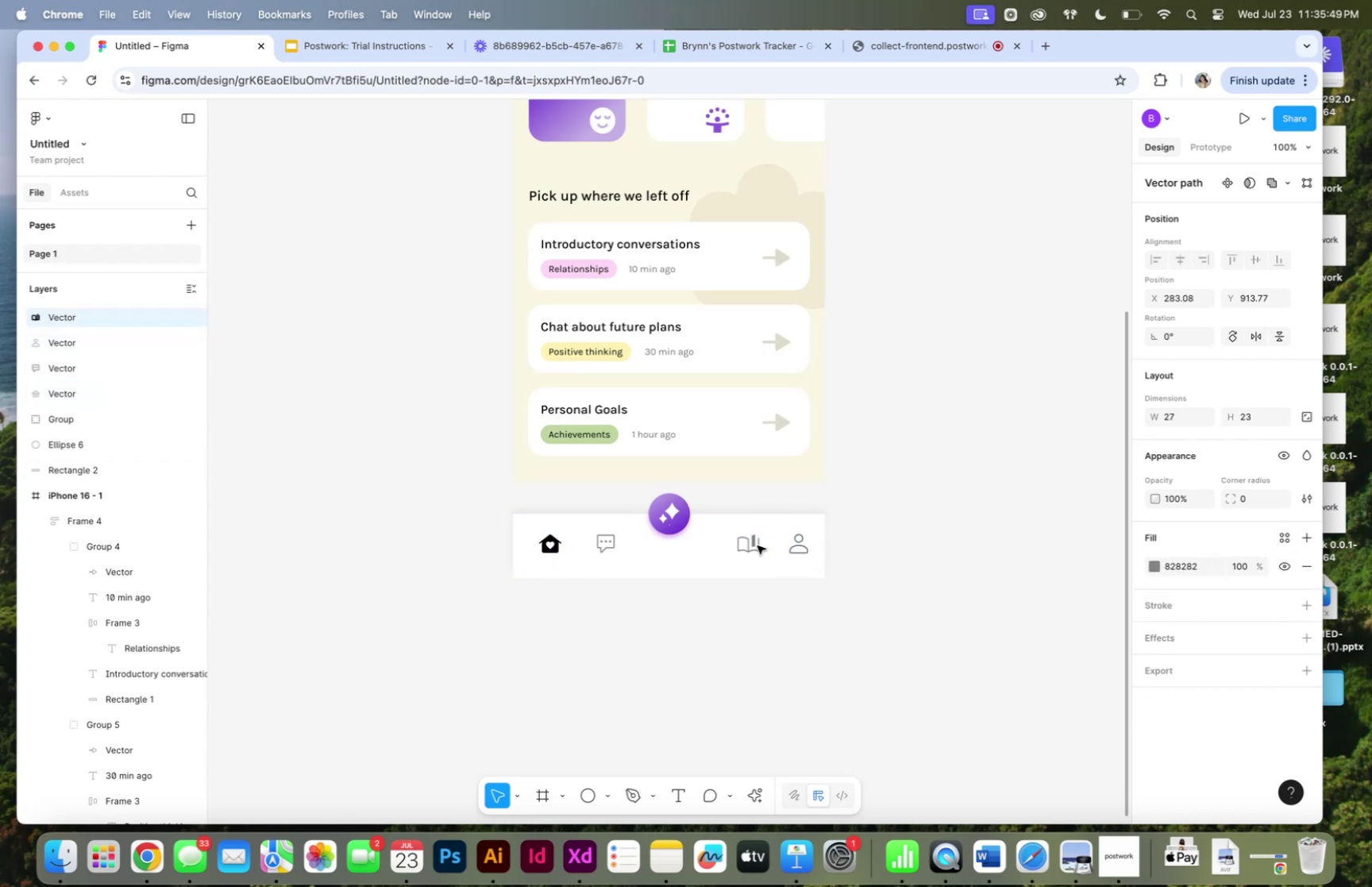 
key(ArrowLeft)
 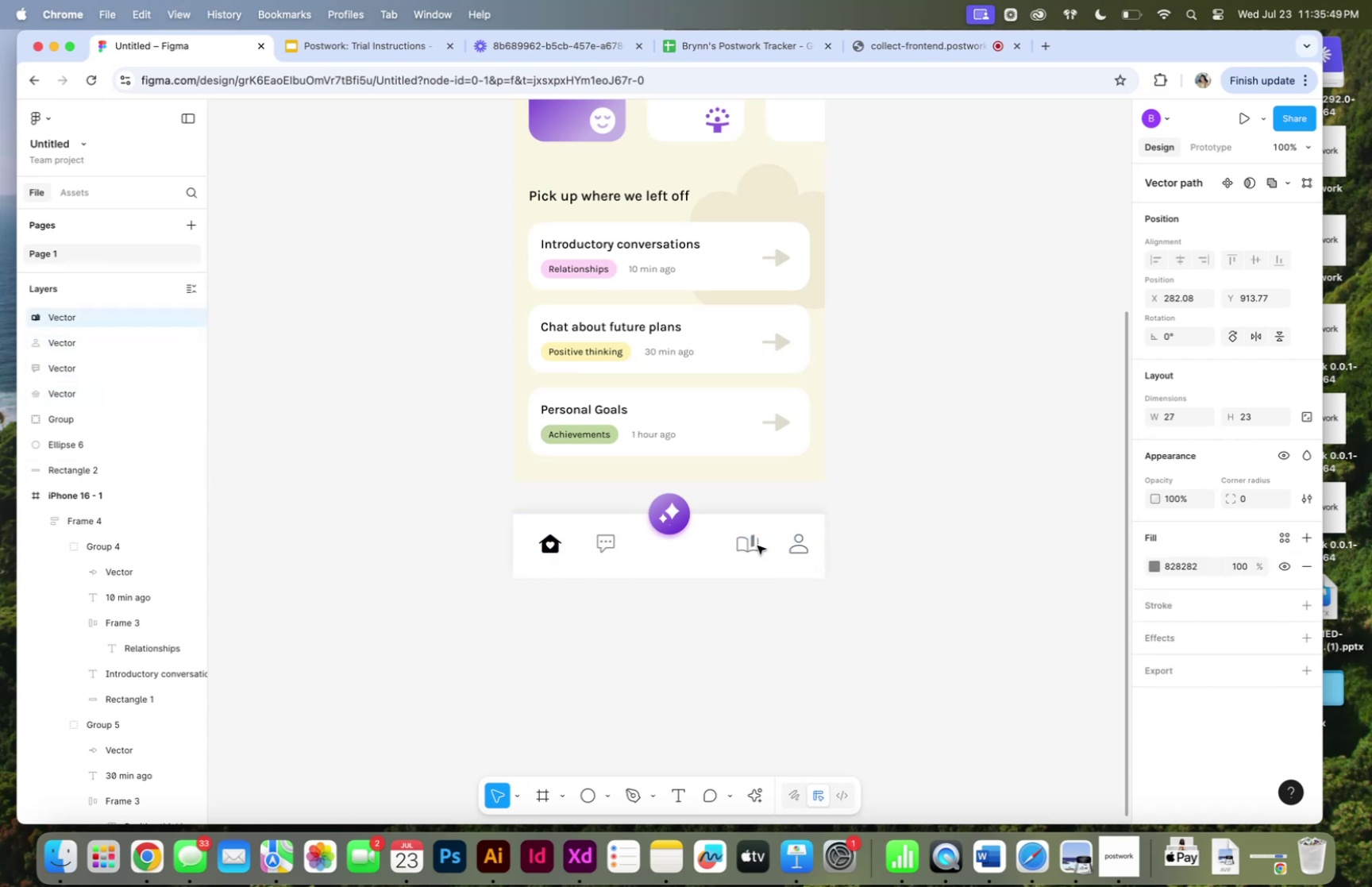 
key(ArrowLeft)
 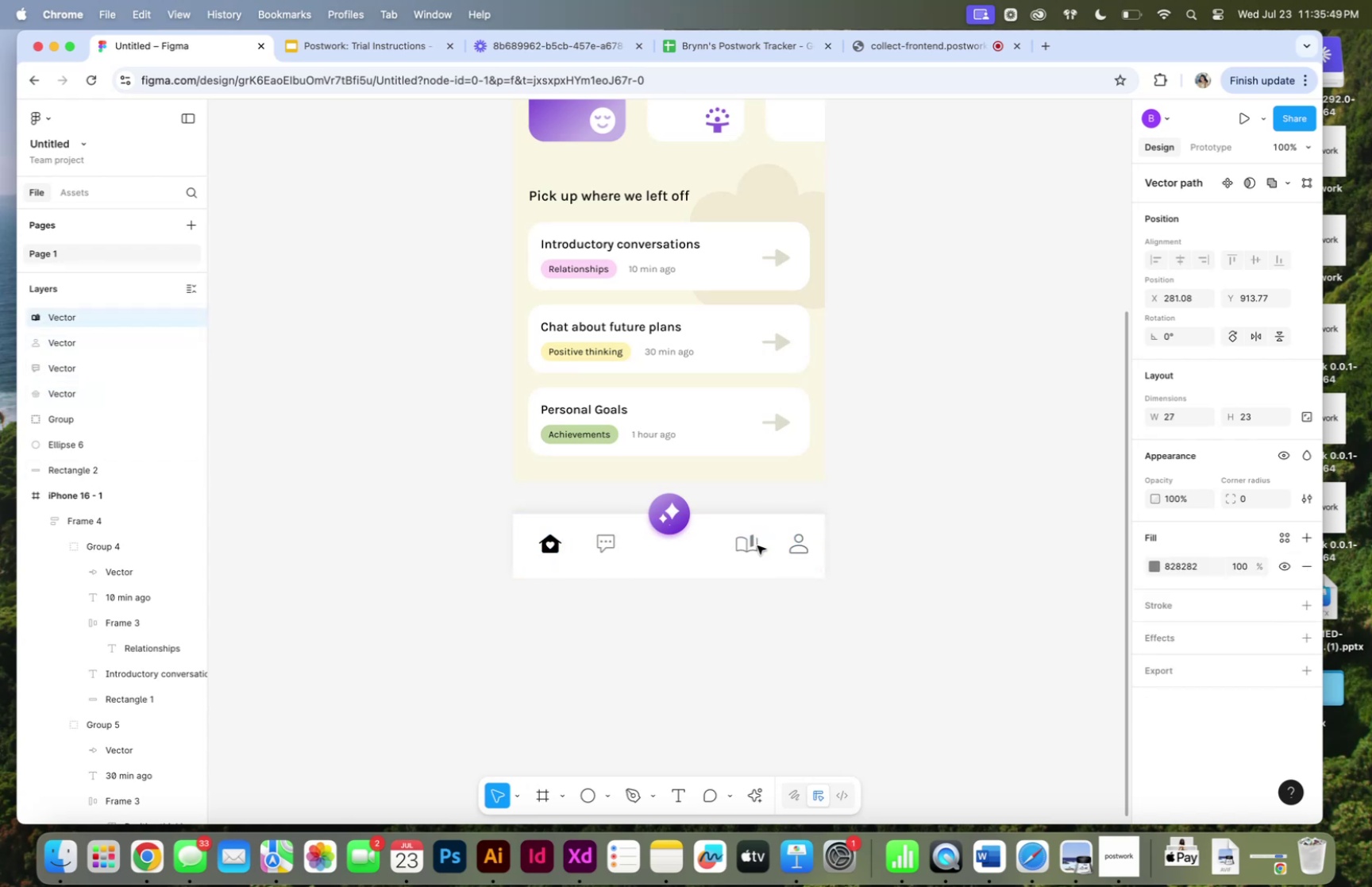 
key(ArrowLeft)
 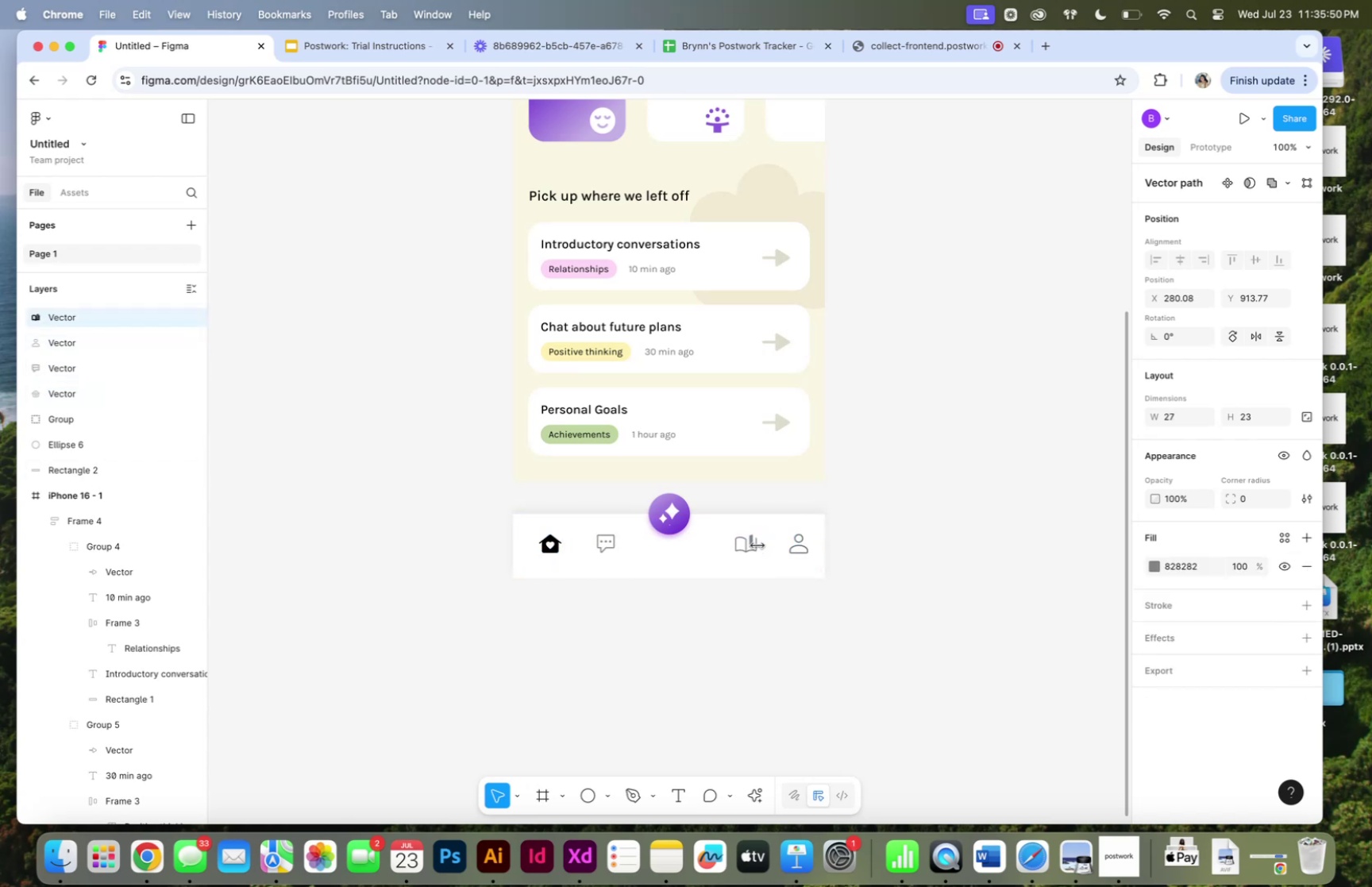 
hold_key(key=OptionLeft, duration=1.26)
left_click([800, 544])
 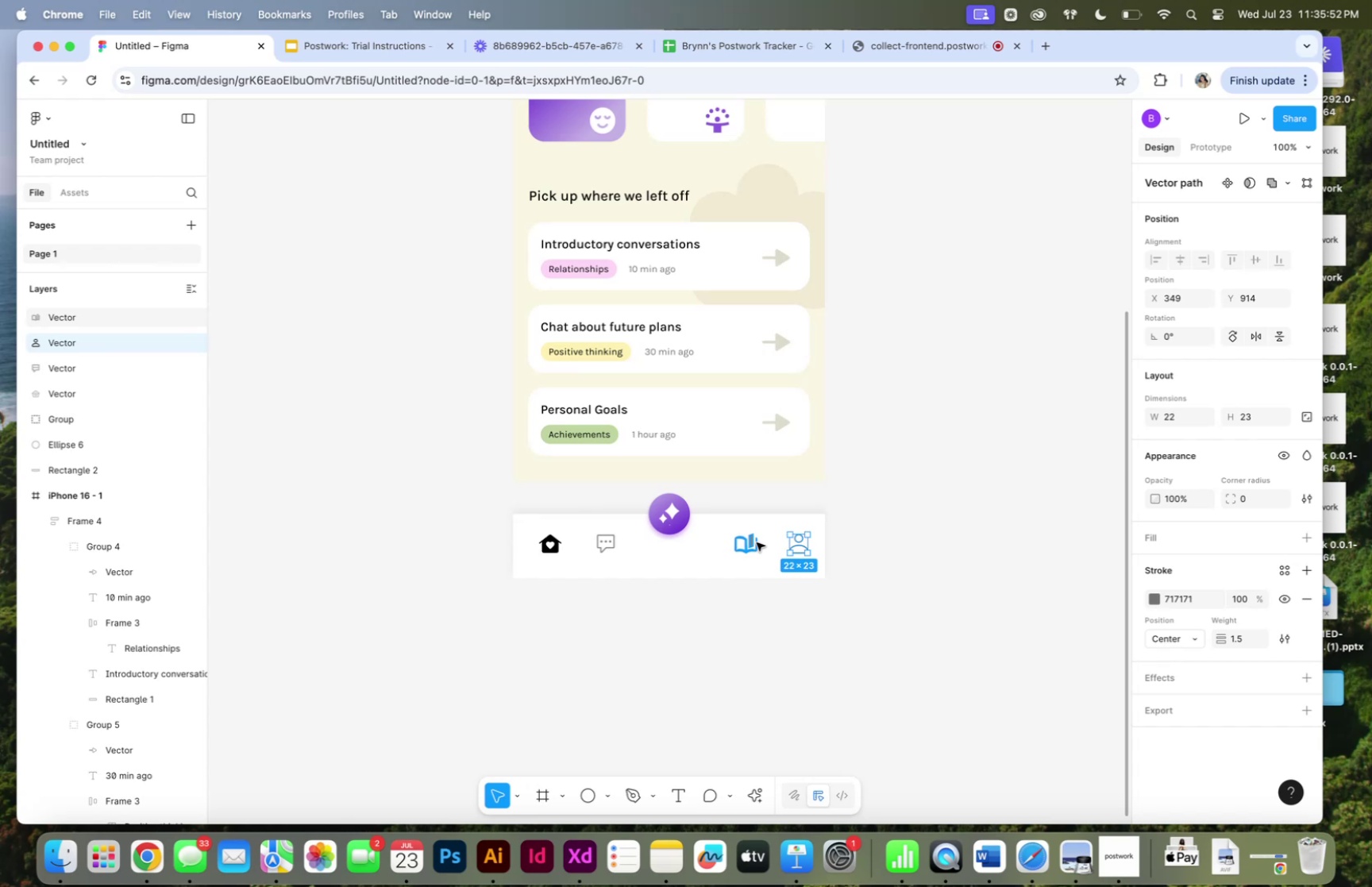 
hold_key(key=OptionLeft, duration=0.5)
 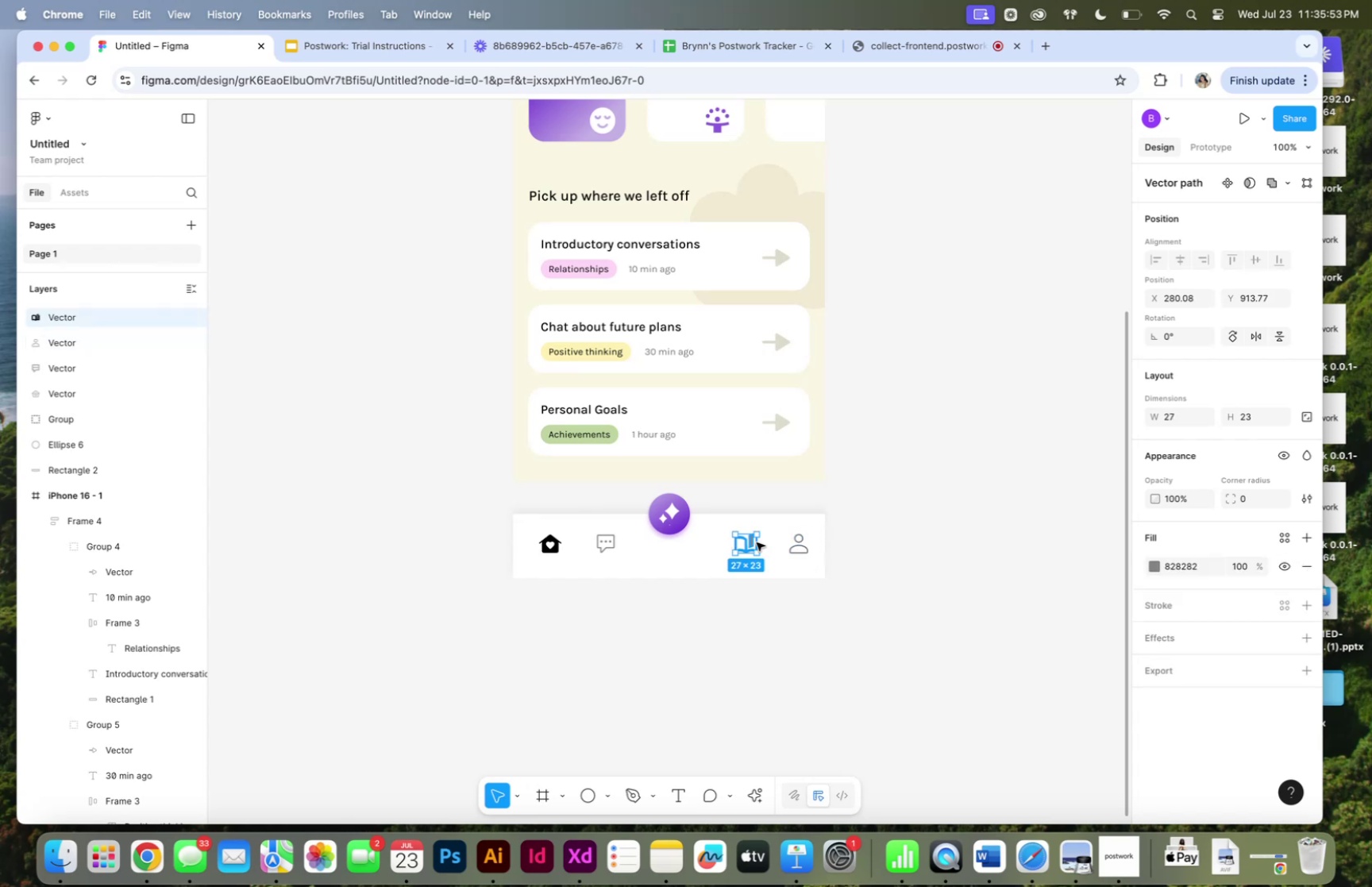 
left_click([757, 542])
 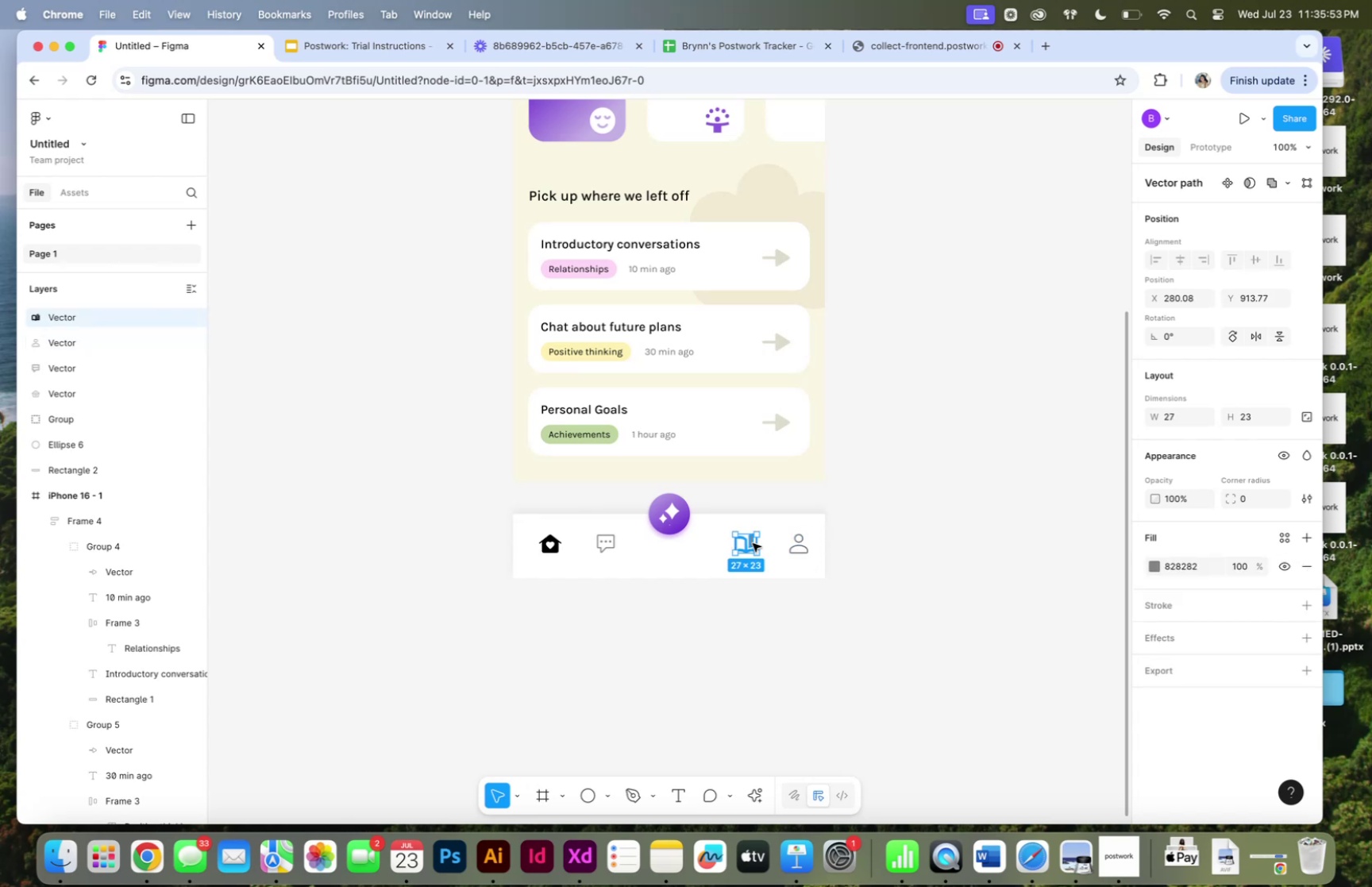 
key(ArrowLeft)
 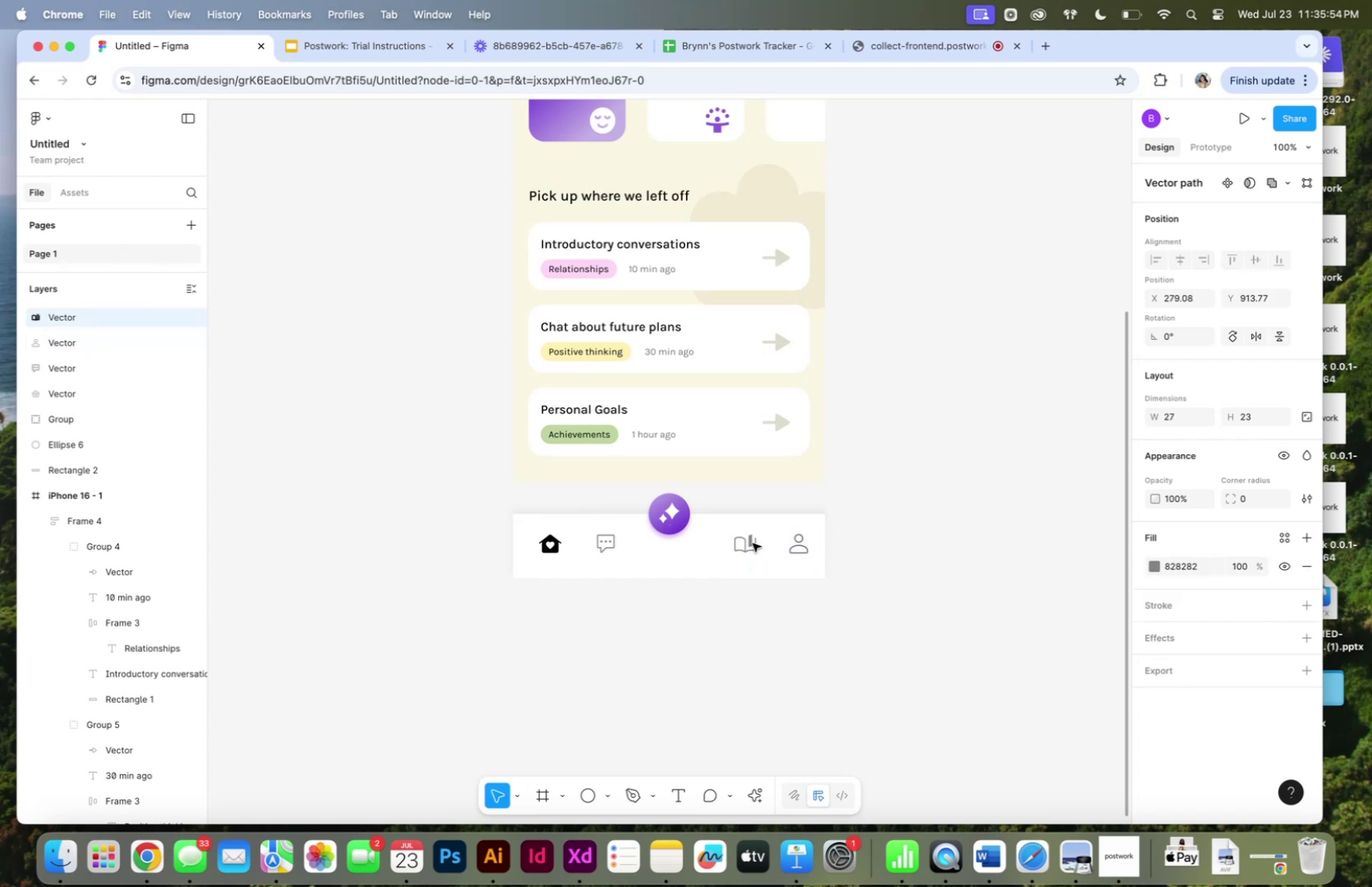 
key(ArrowLeft)
 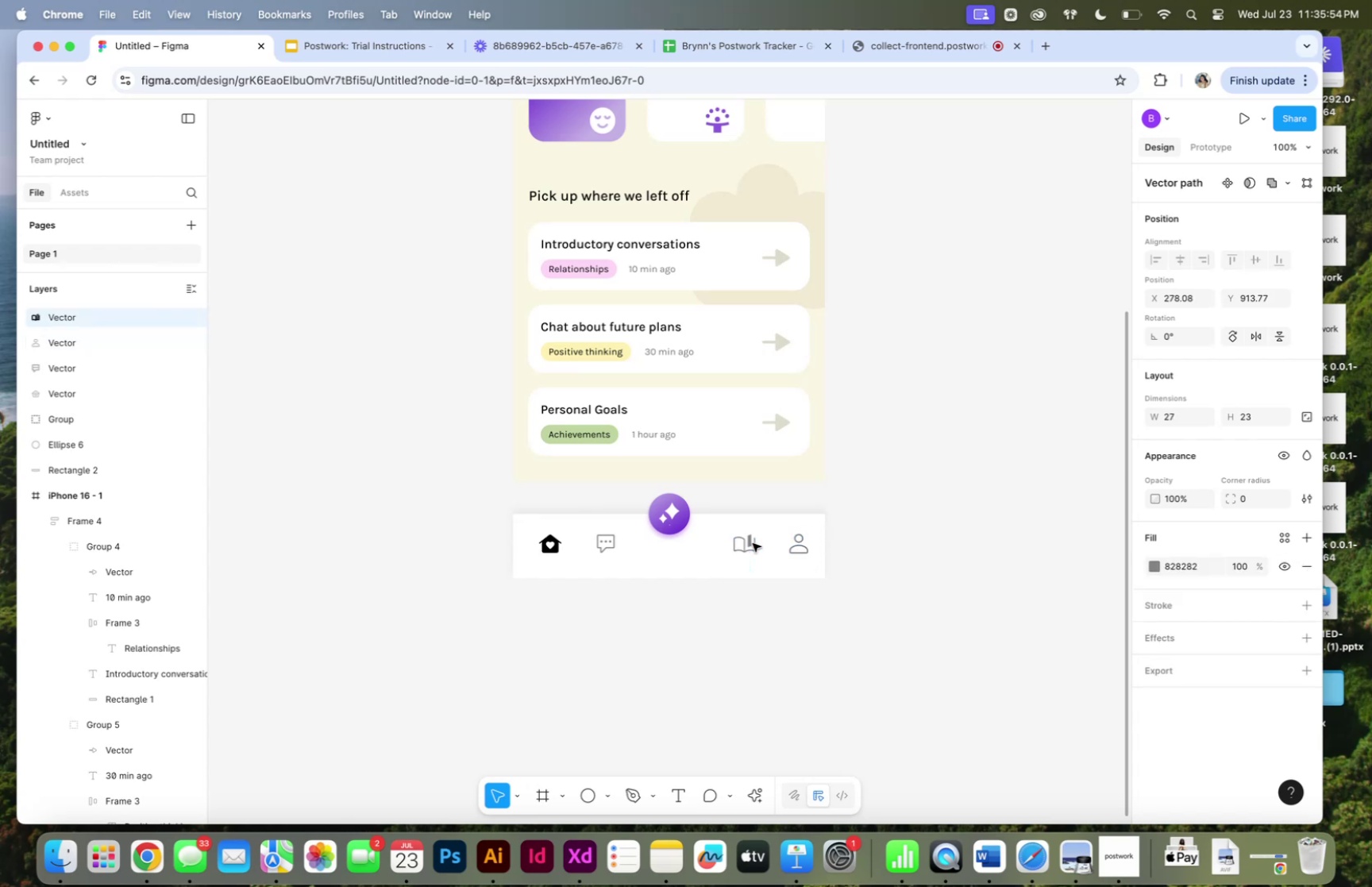 
key(ArrowLeft)
 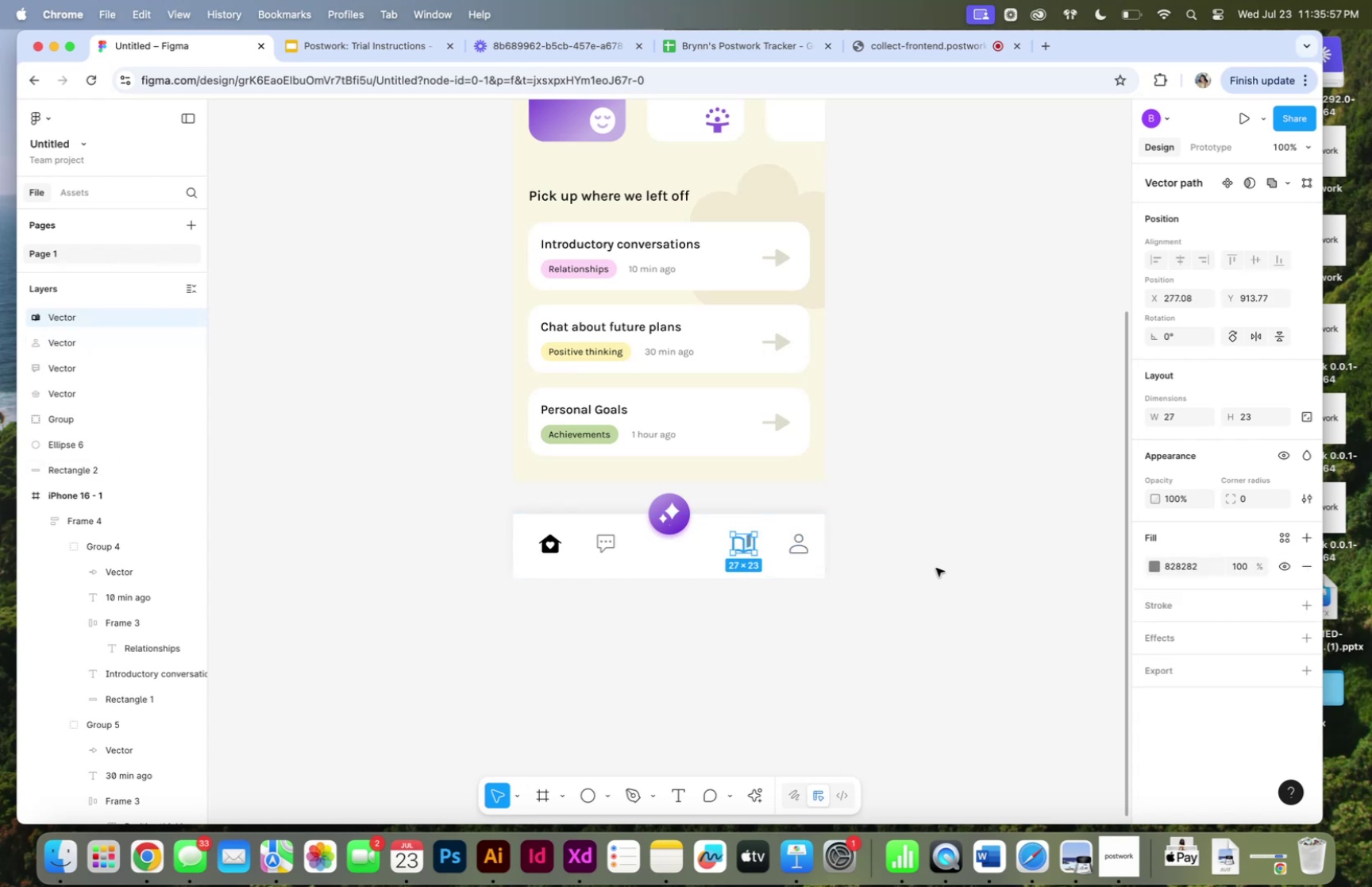 
left_click_drag(start_coordinate=[752, 543], to_coordinate=[743, 543])
 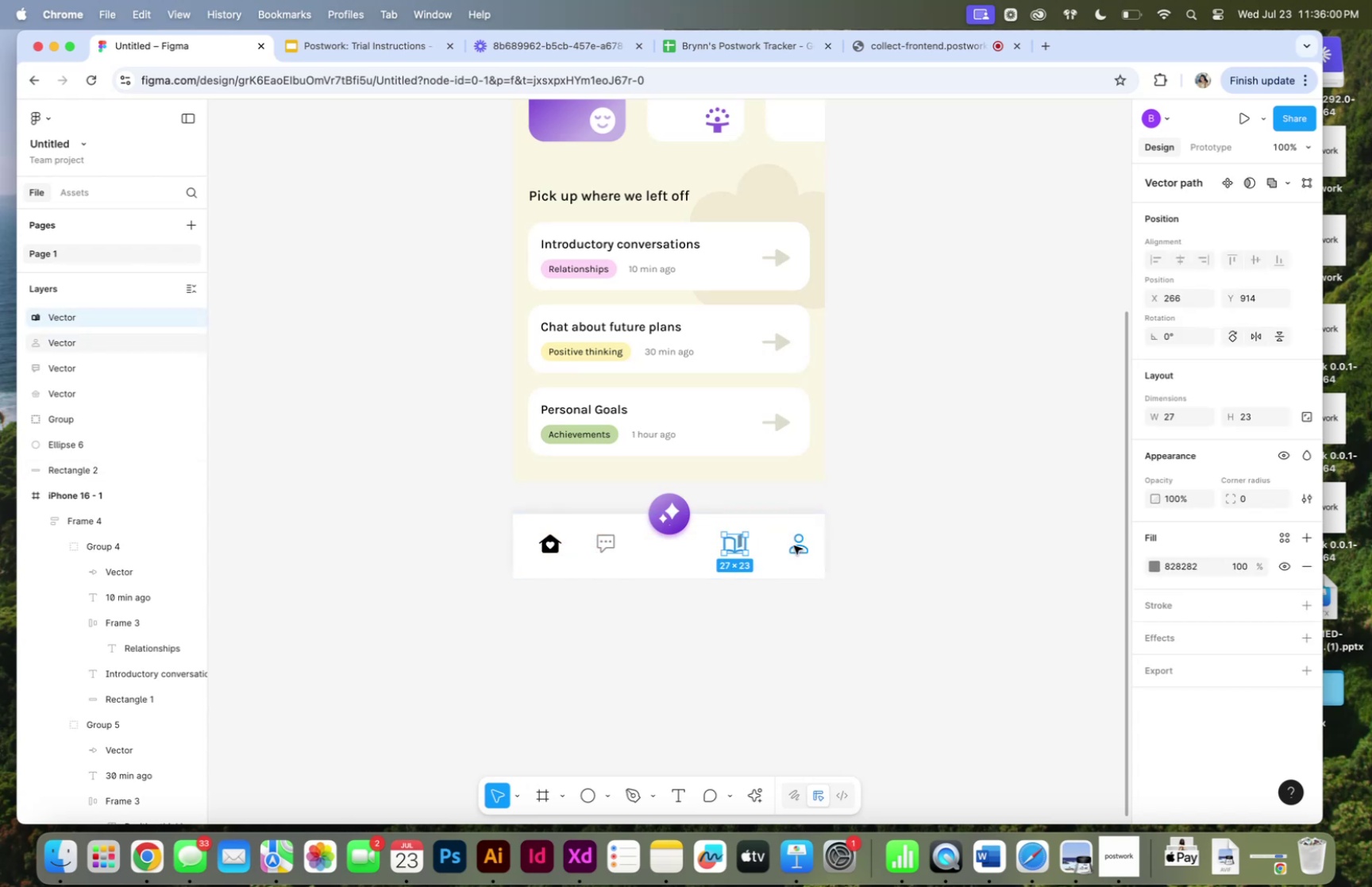 
left_click_drag(start_coordinate=[795, 545], to_coordinate=[786, 546])
 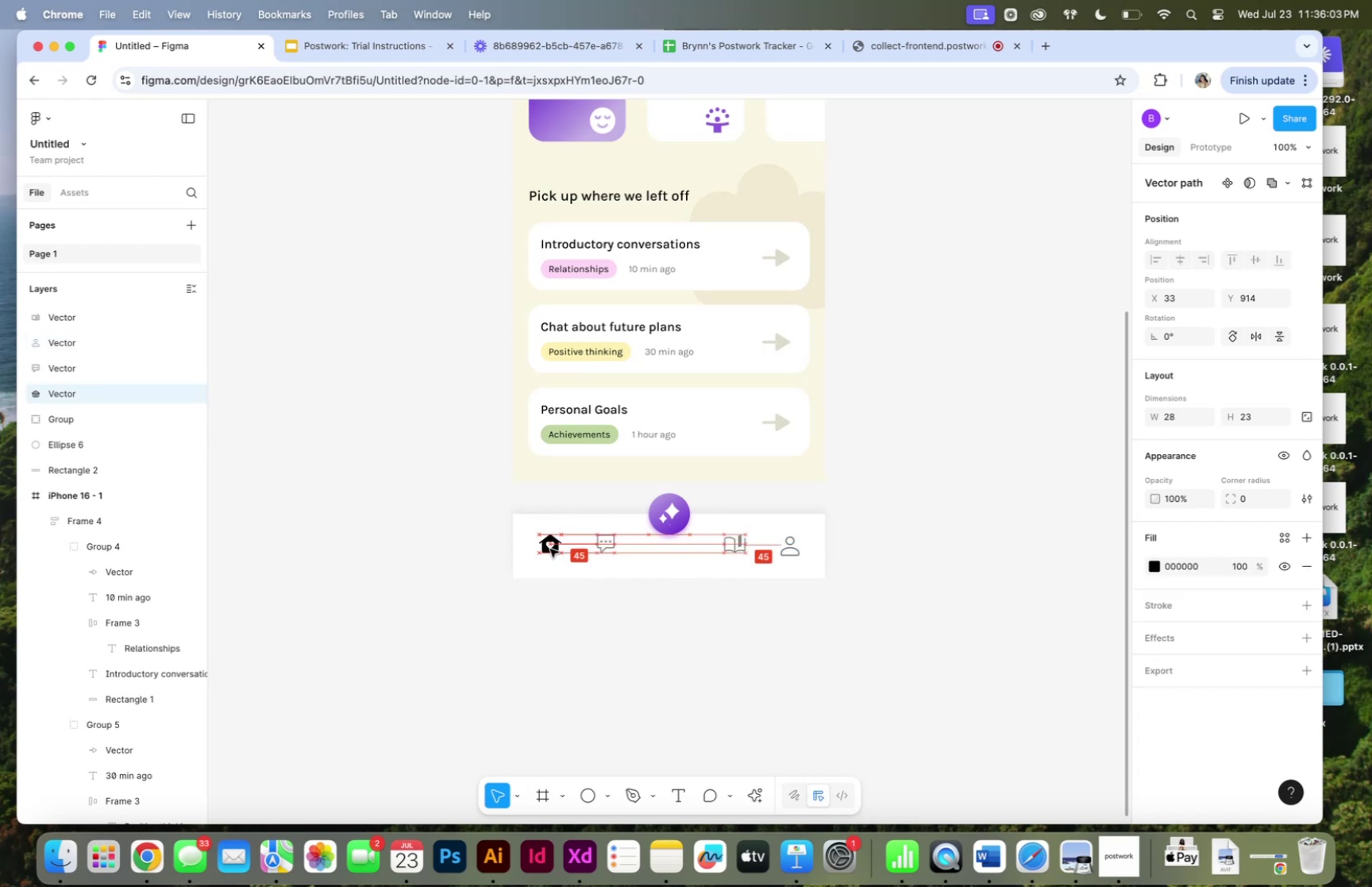 
hold_key(key=ShiftLeft, duration=0.35)
left_click([604, 549])
 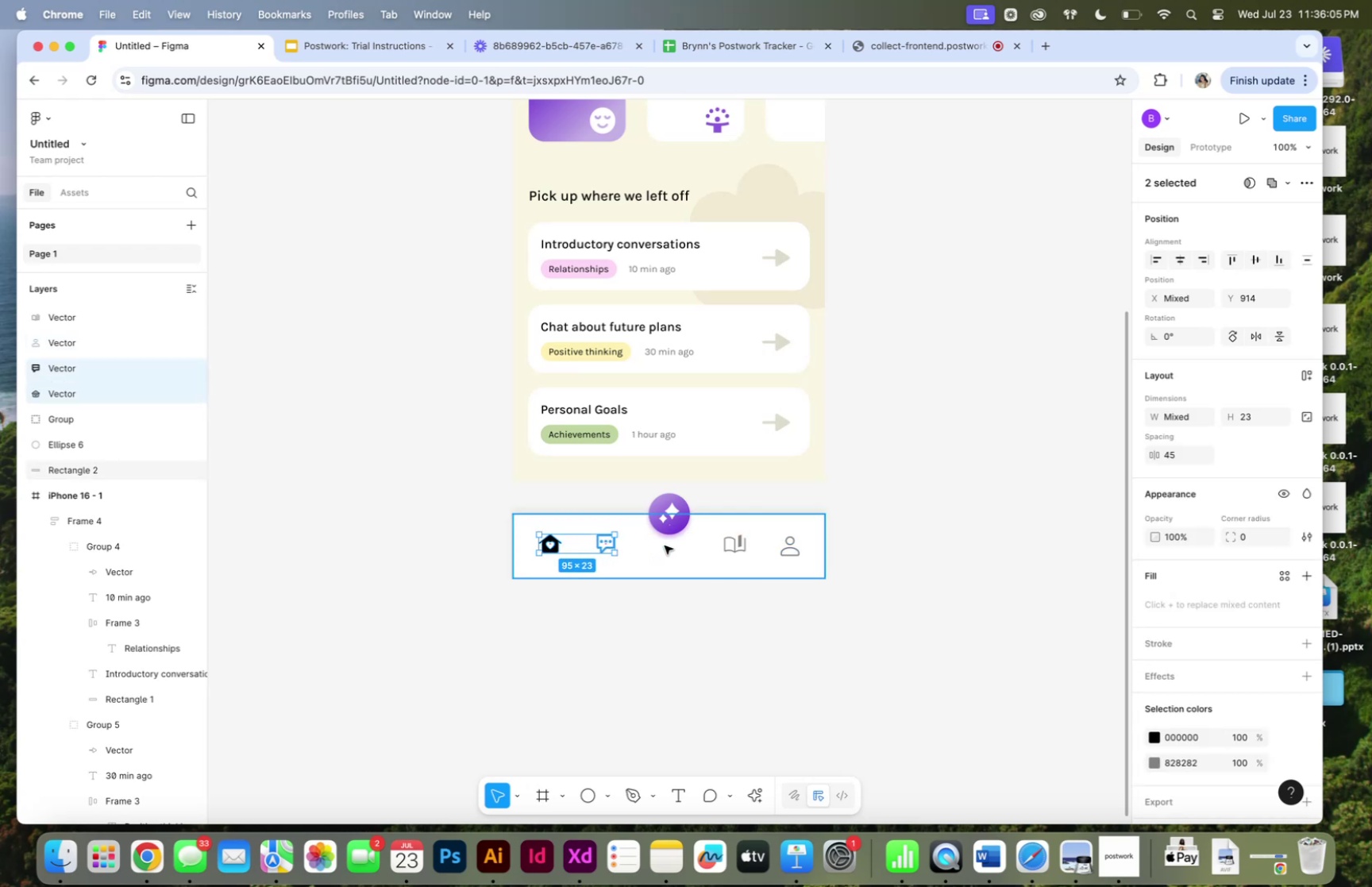 
key(Shift+ArrowRight)
 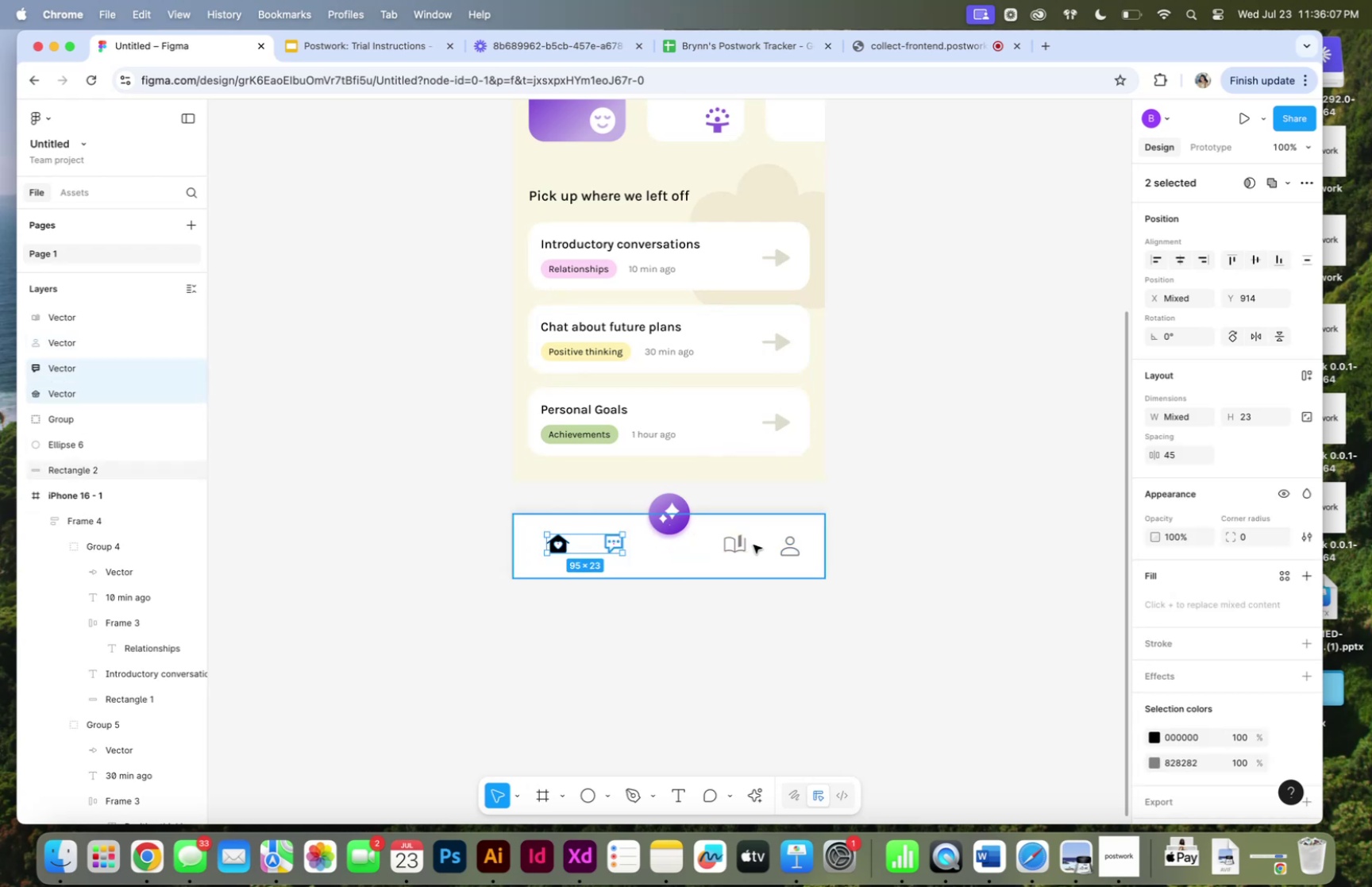 
left_click([736, 548])
 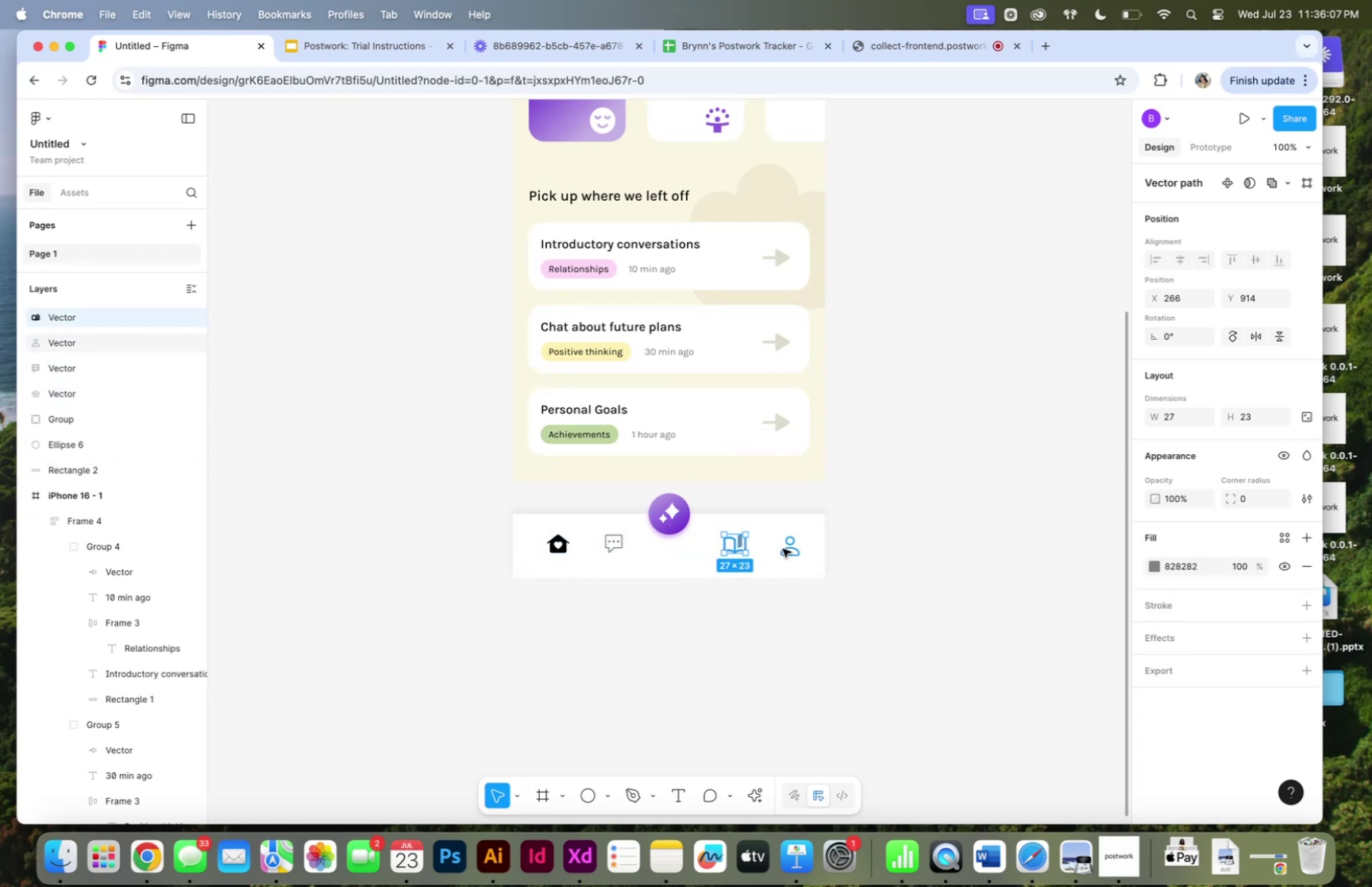 
hold_key(key=ShiftLeft, duration=0.39)
left_click([787, 548])
 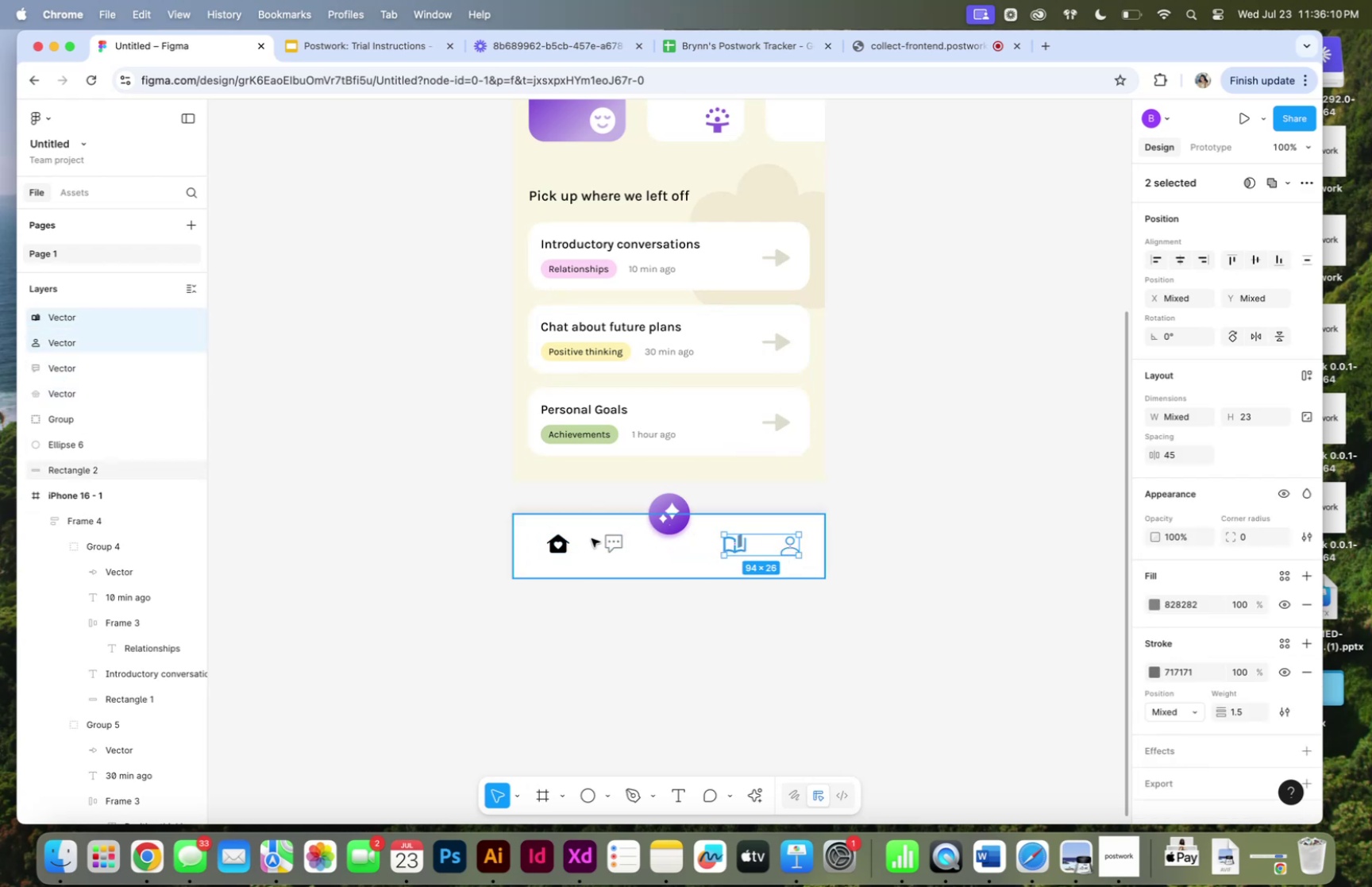 
key(Shift+ShiftLeft)
 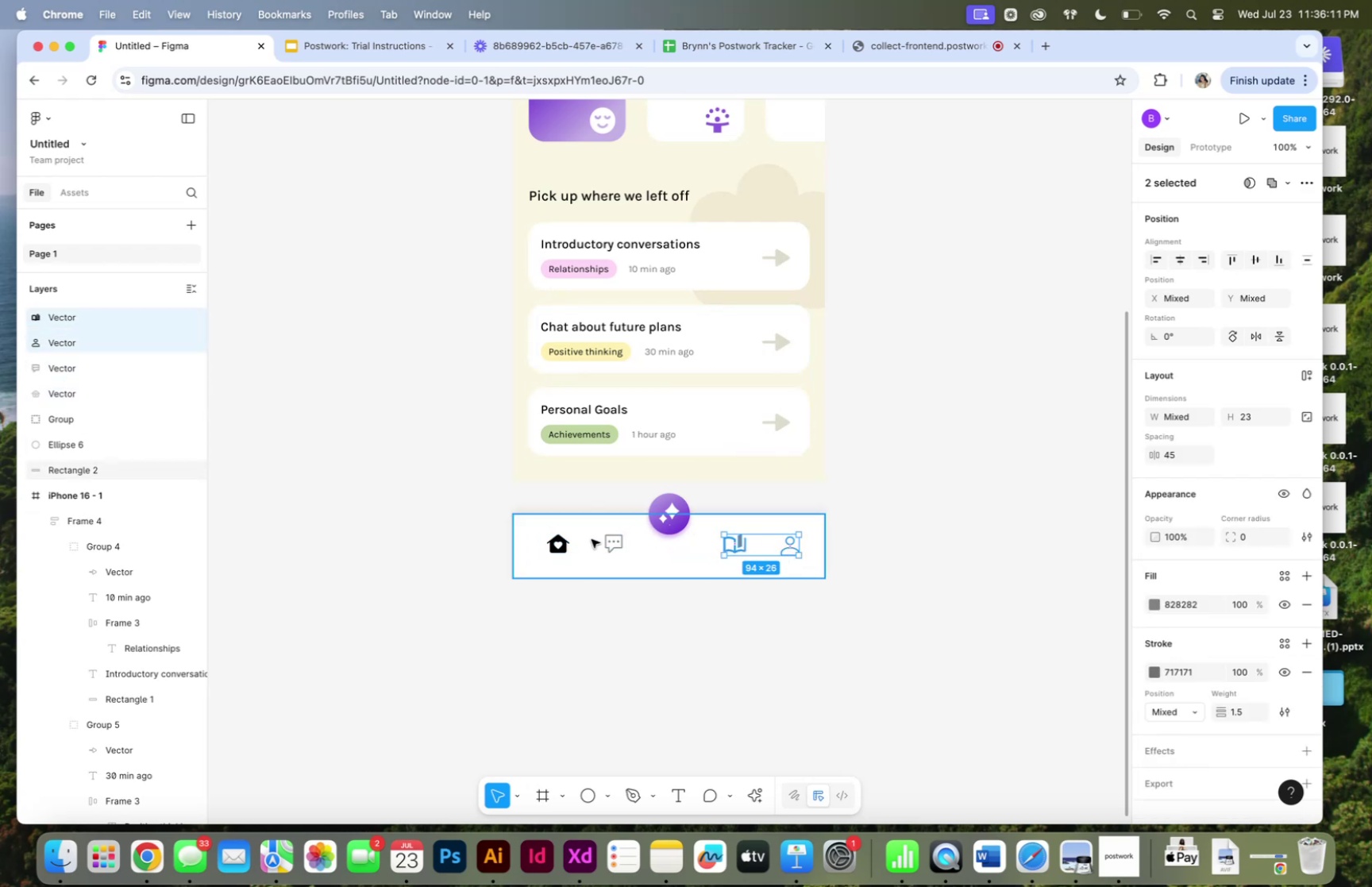 
key(Shift+ArrowLeft)
 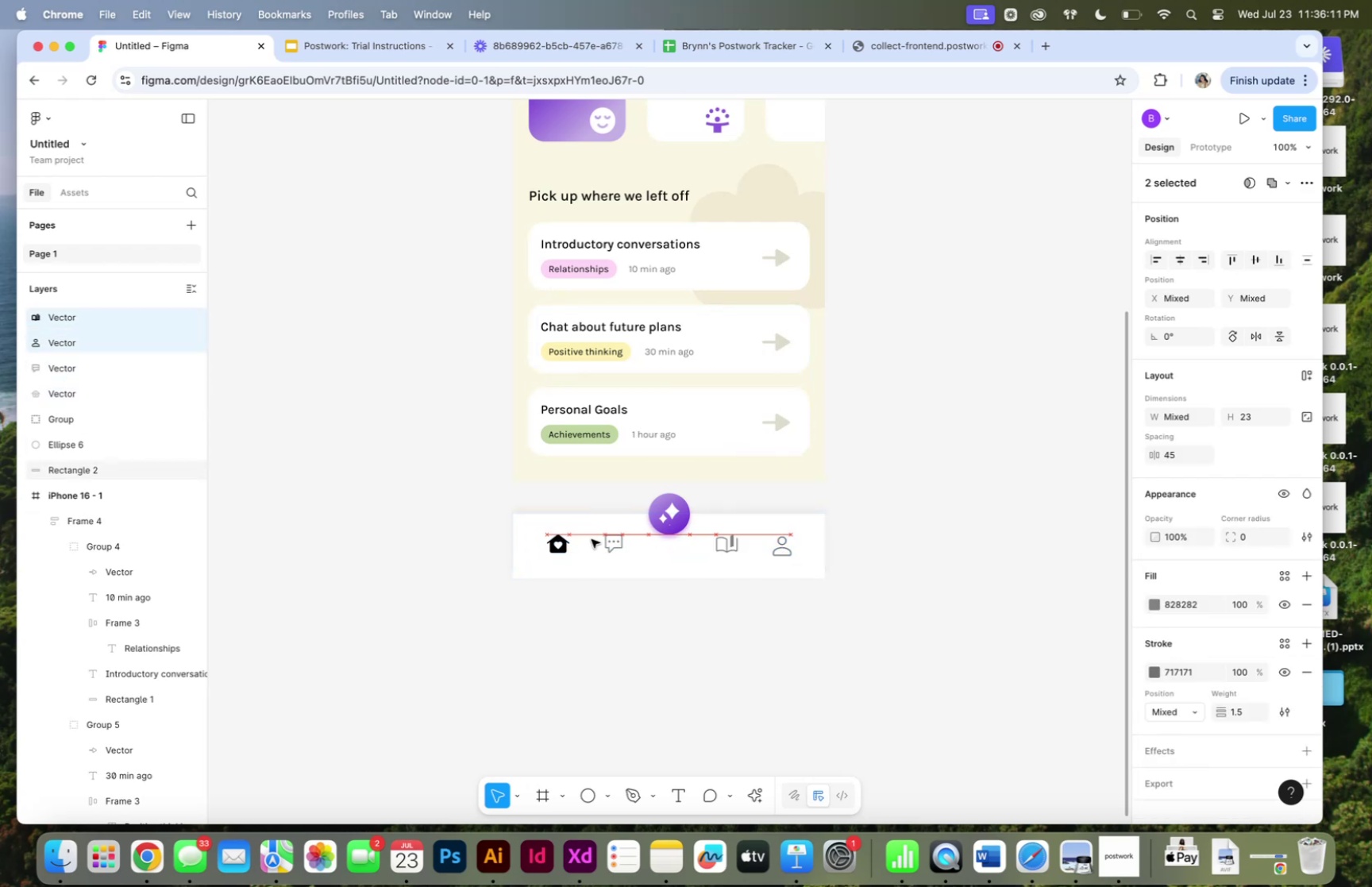 
key(ArrowRight)
 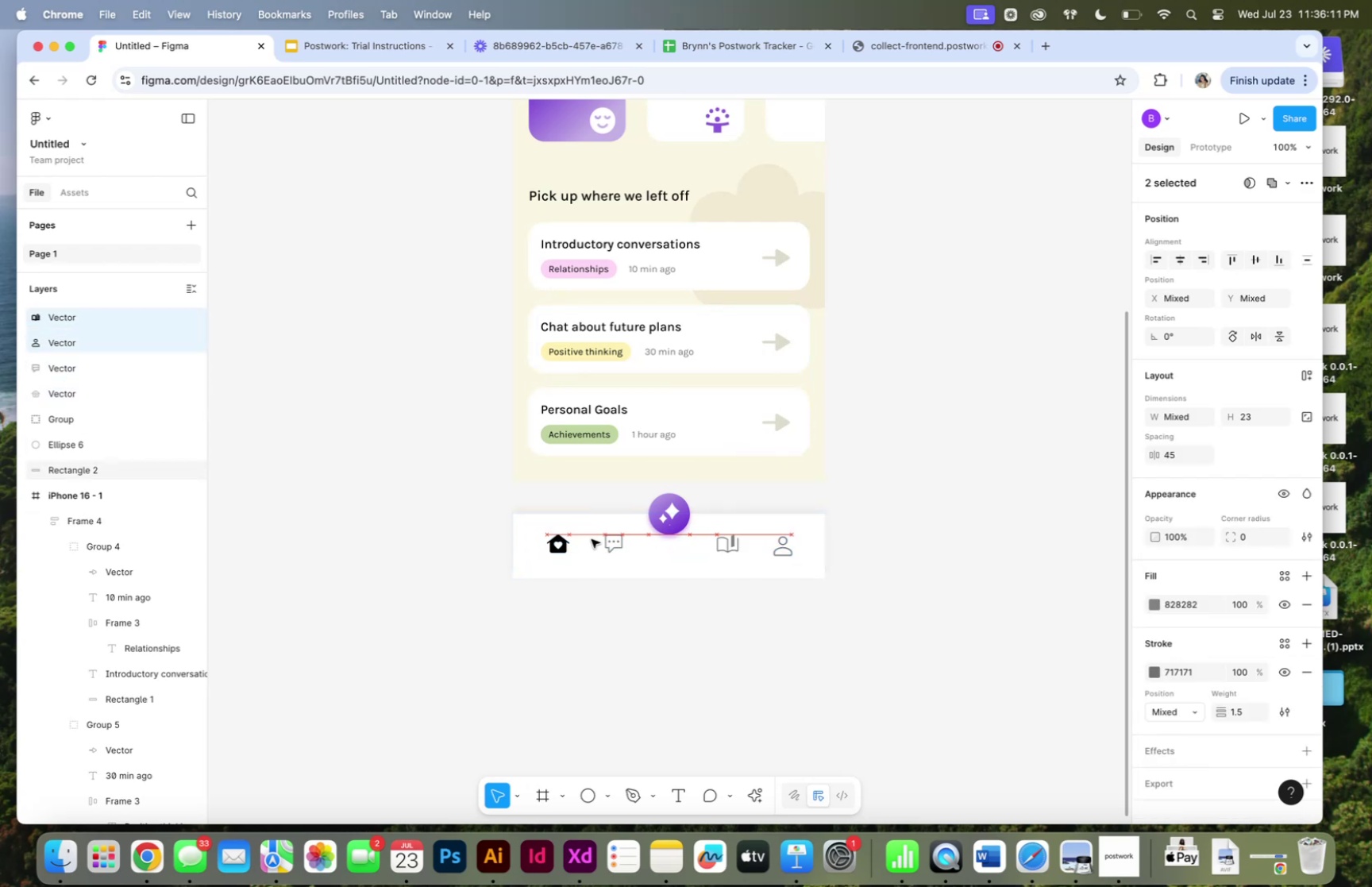 
key(ArrowRight)
 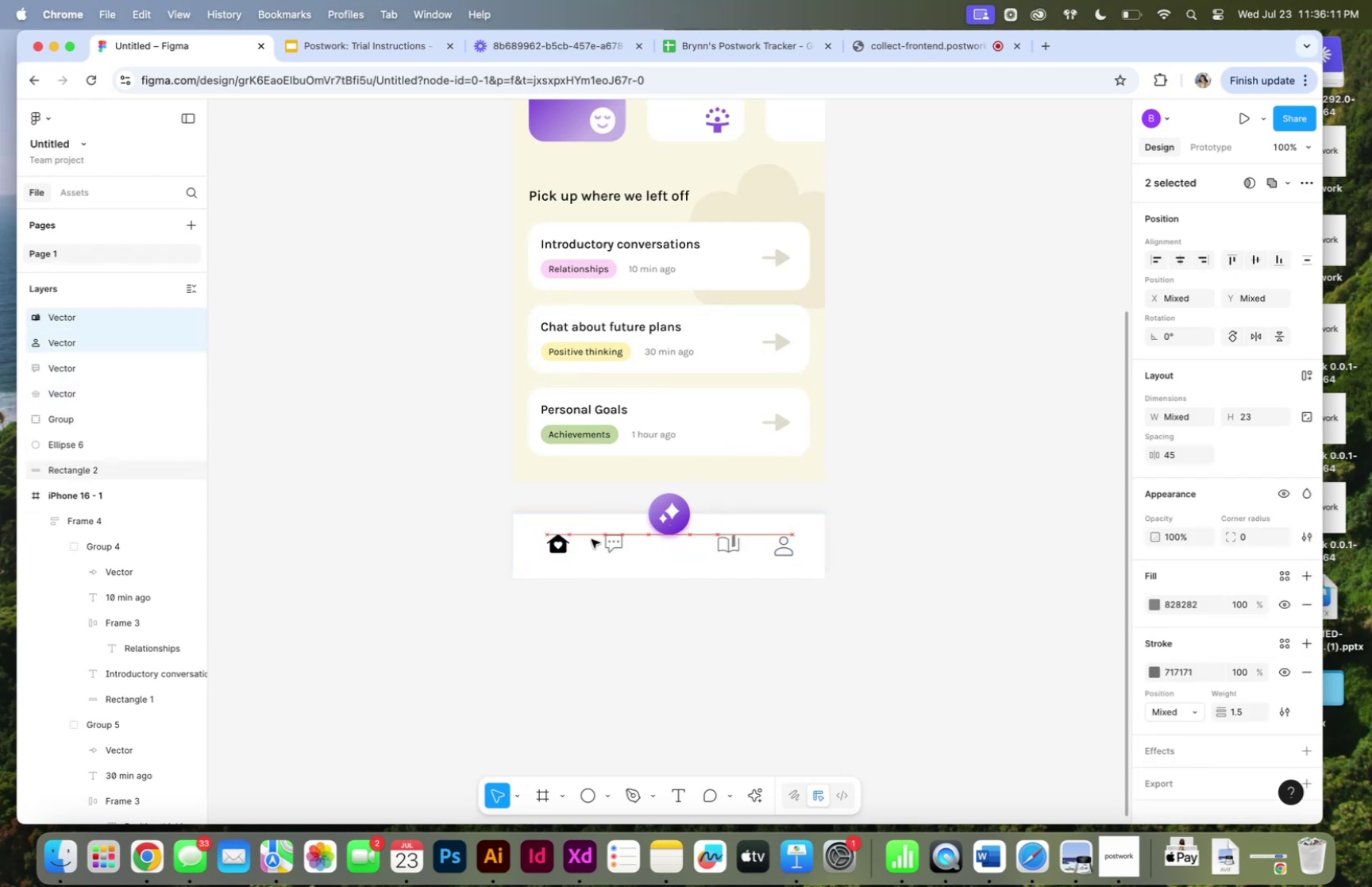 
key(ArrowRight)
 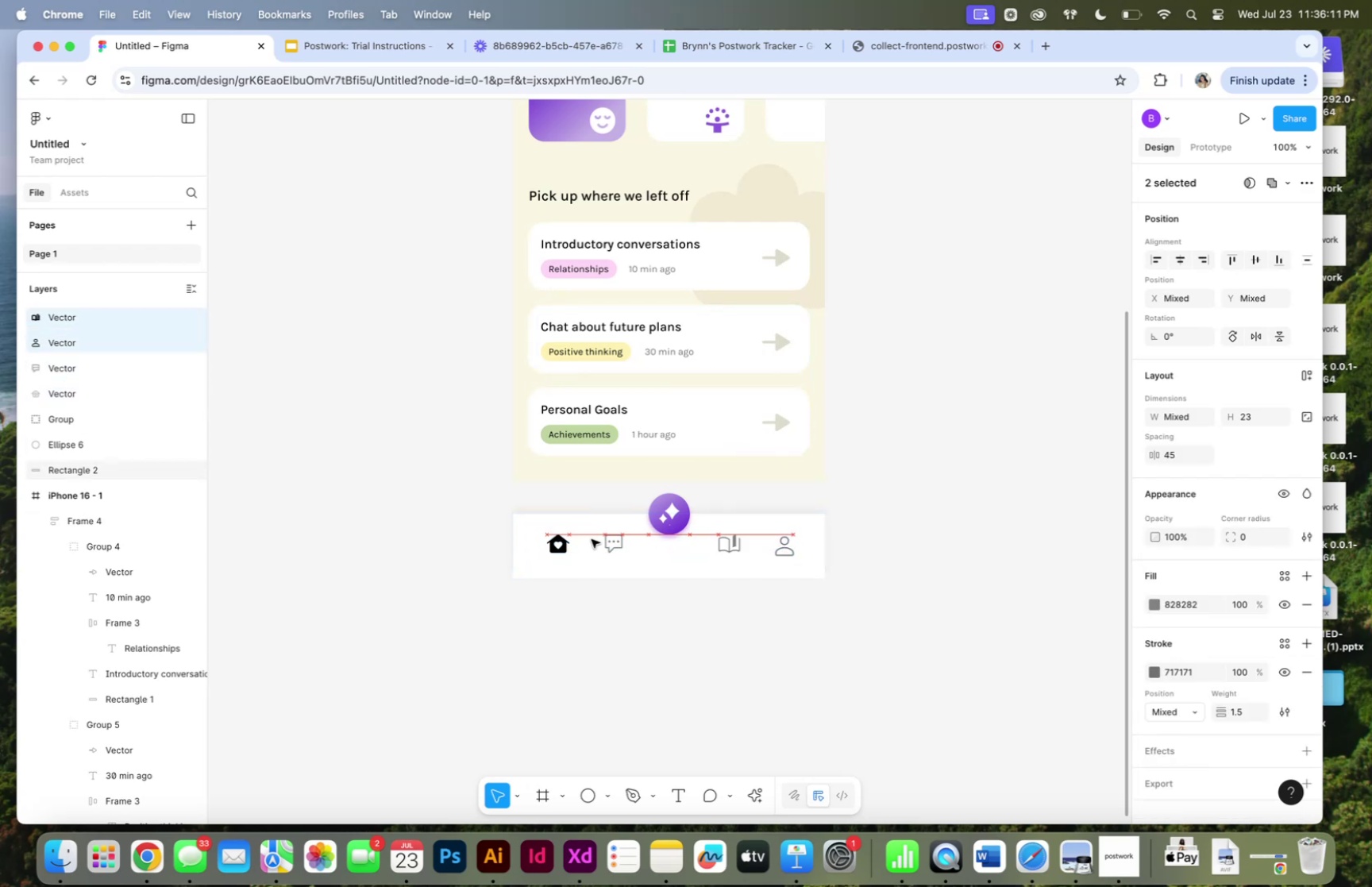 
key(ArrowRight)
 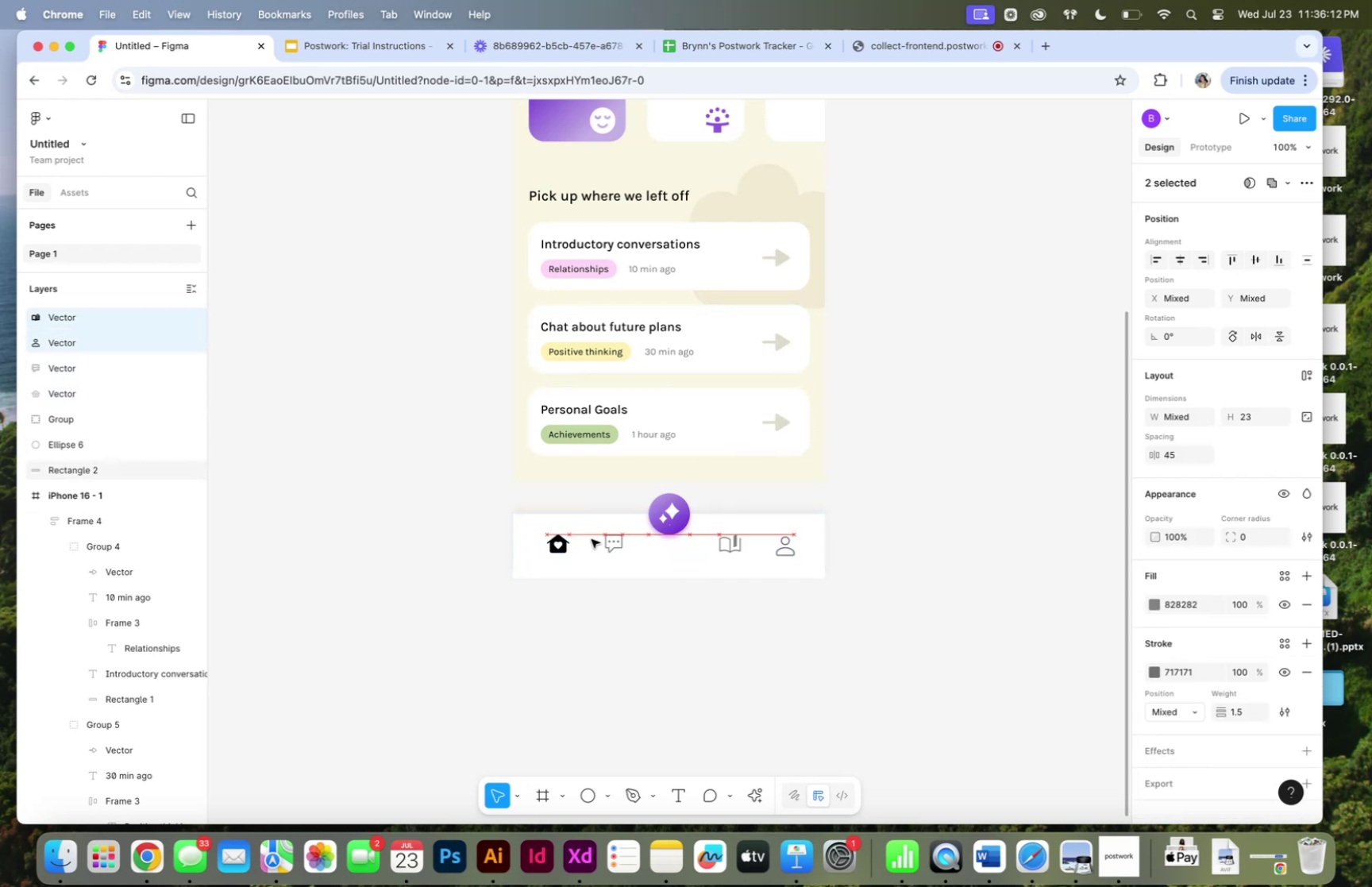 
key(ArrowRight)
 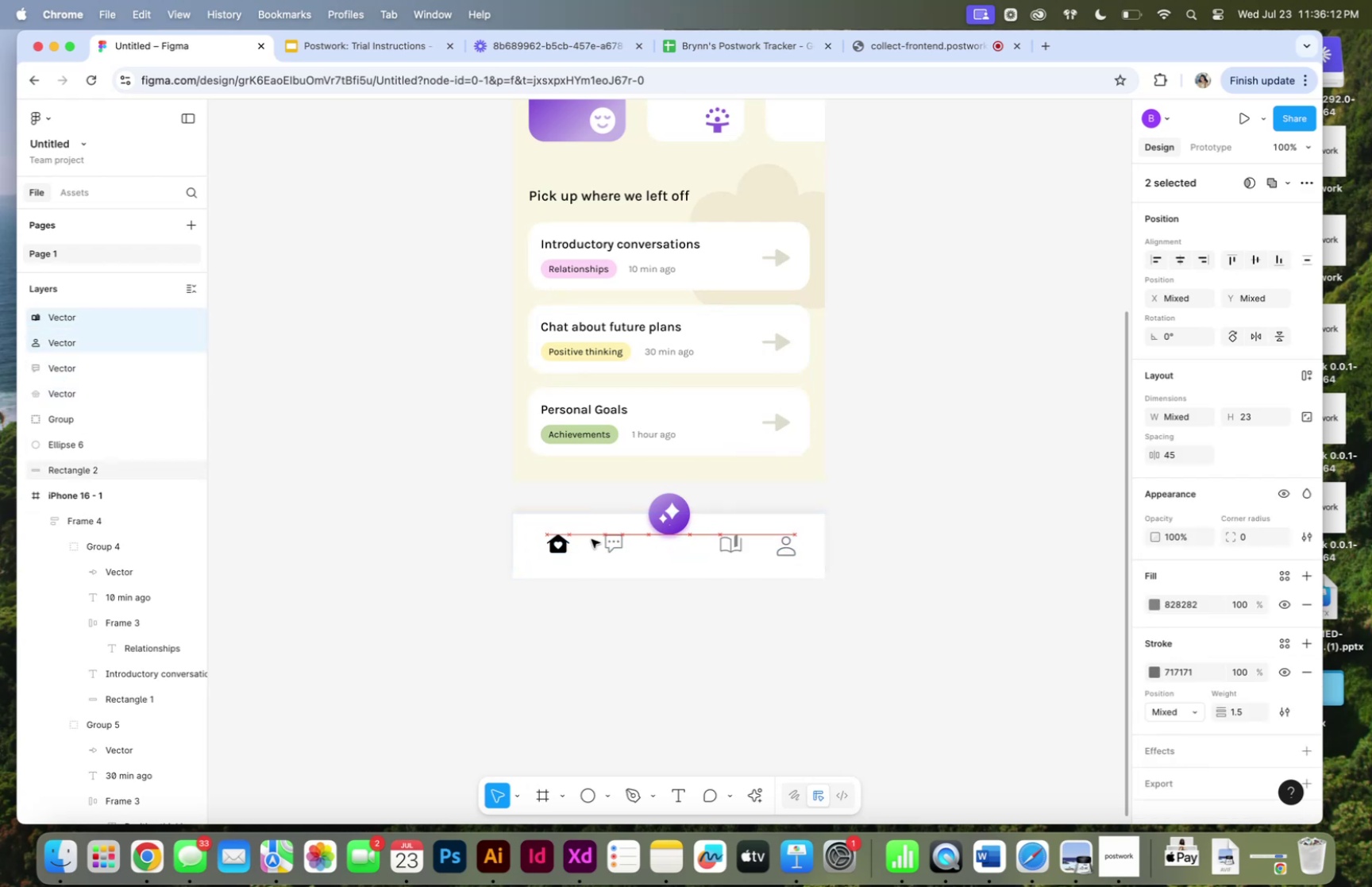 
key(ArrowRight)
 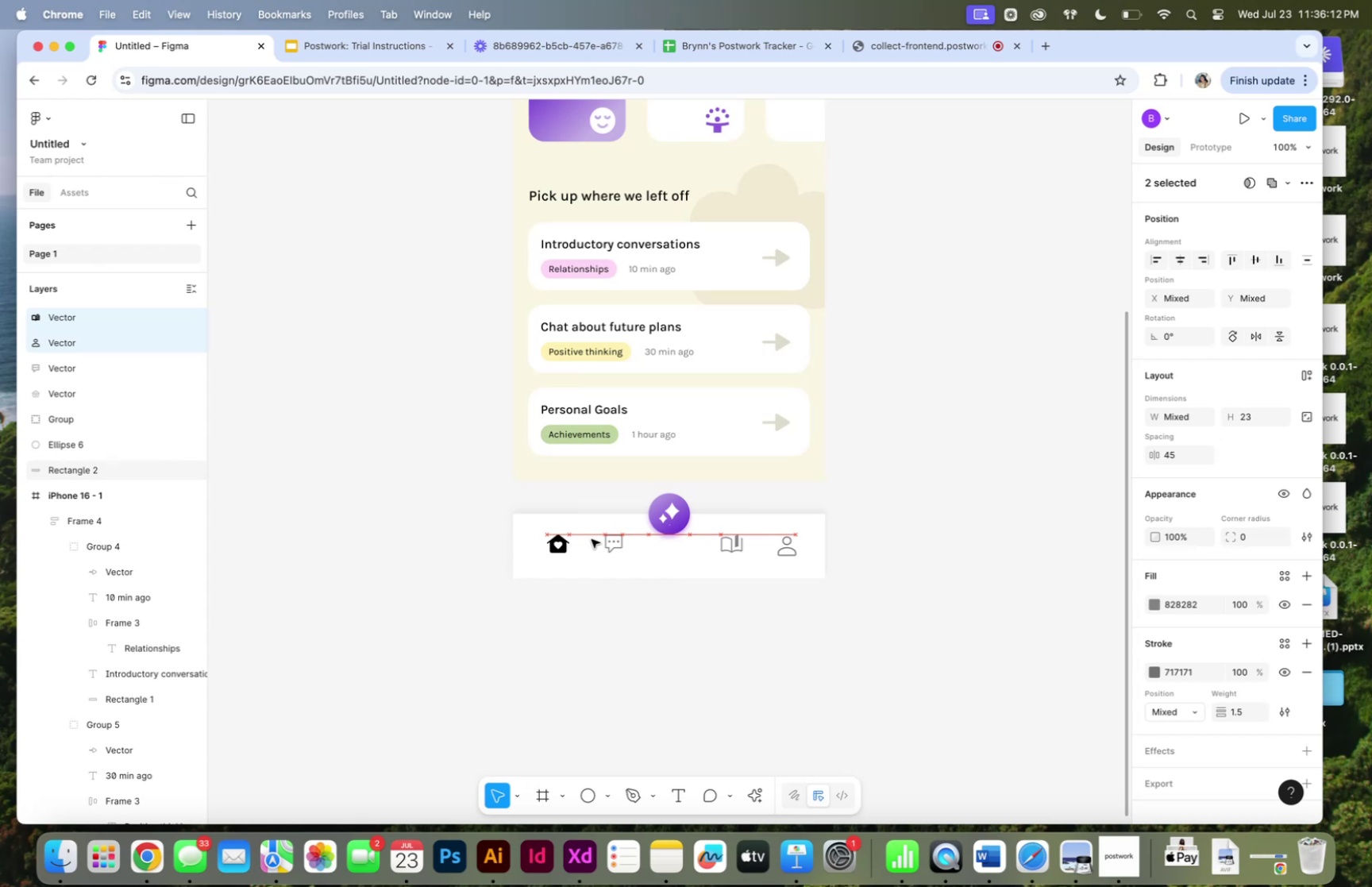 
key(ArrowRight)
 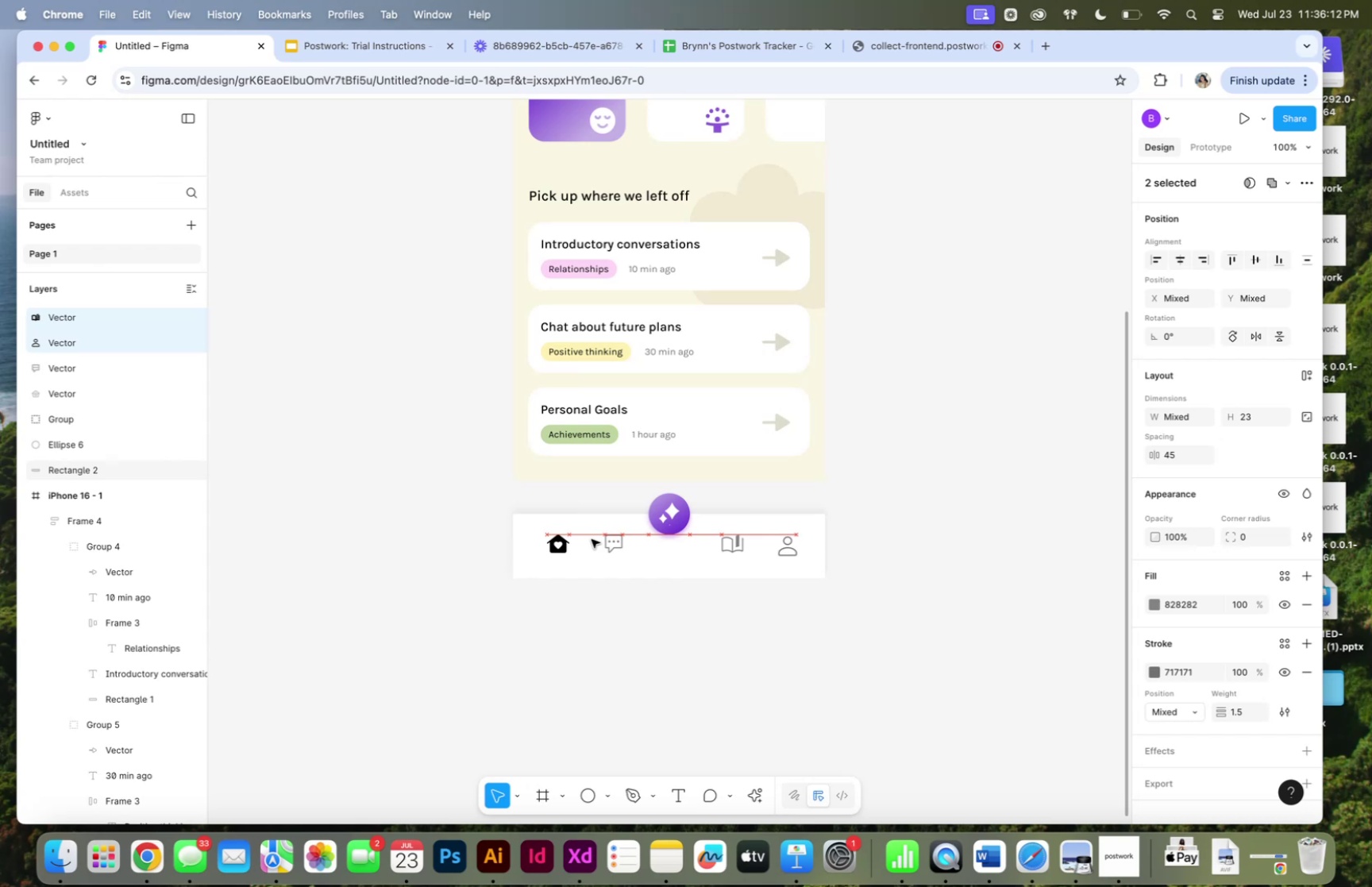 
key(ArrowLeft)
 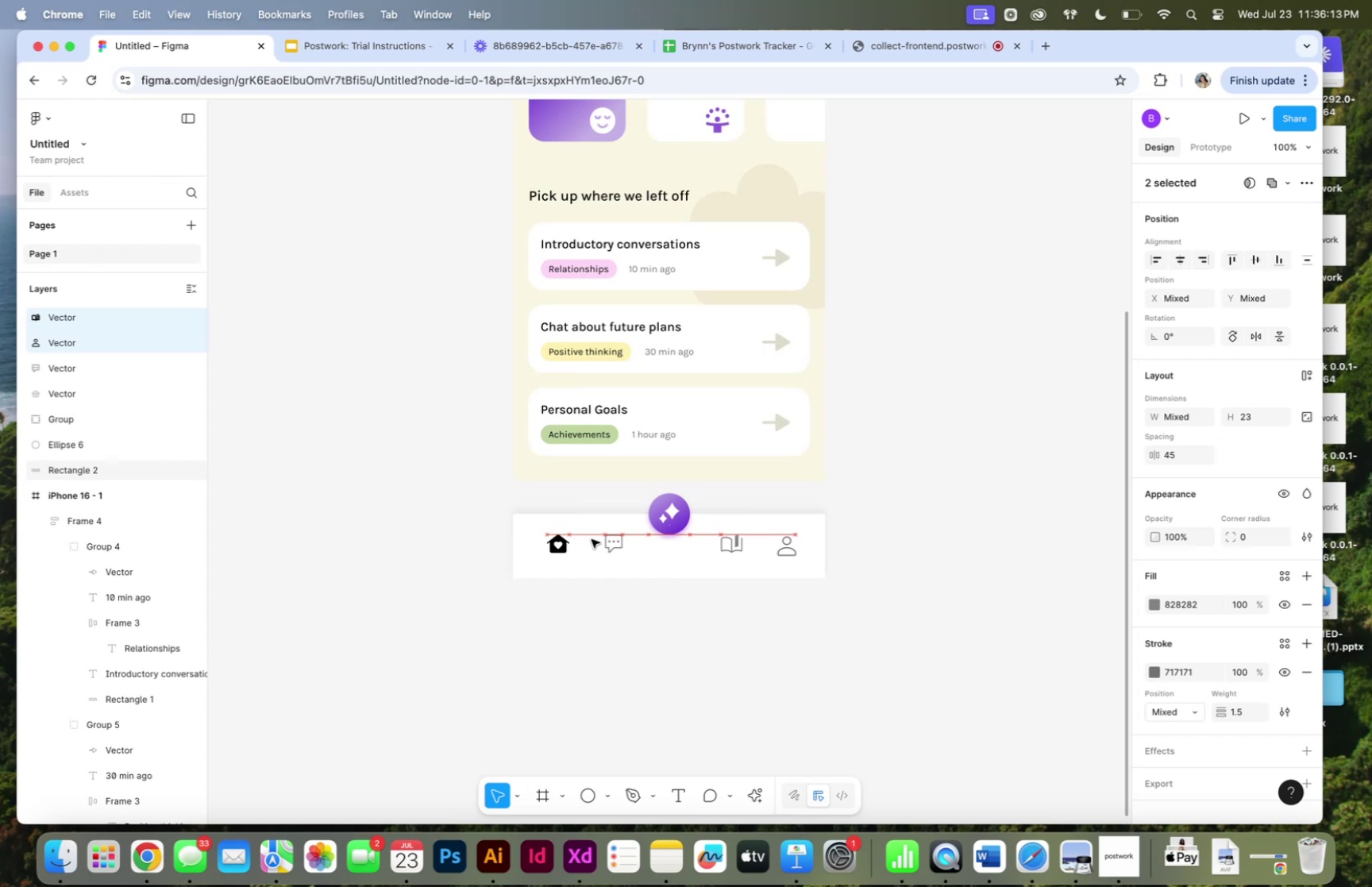 
key(ArrowLeft)
 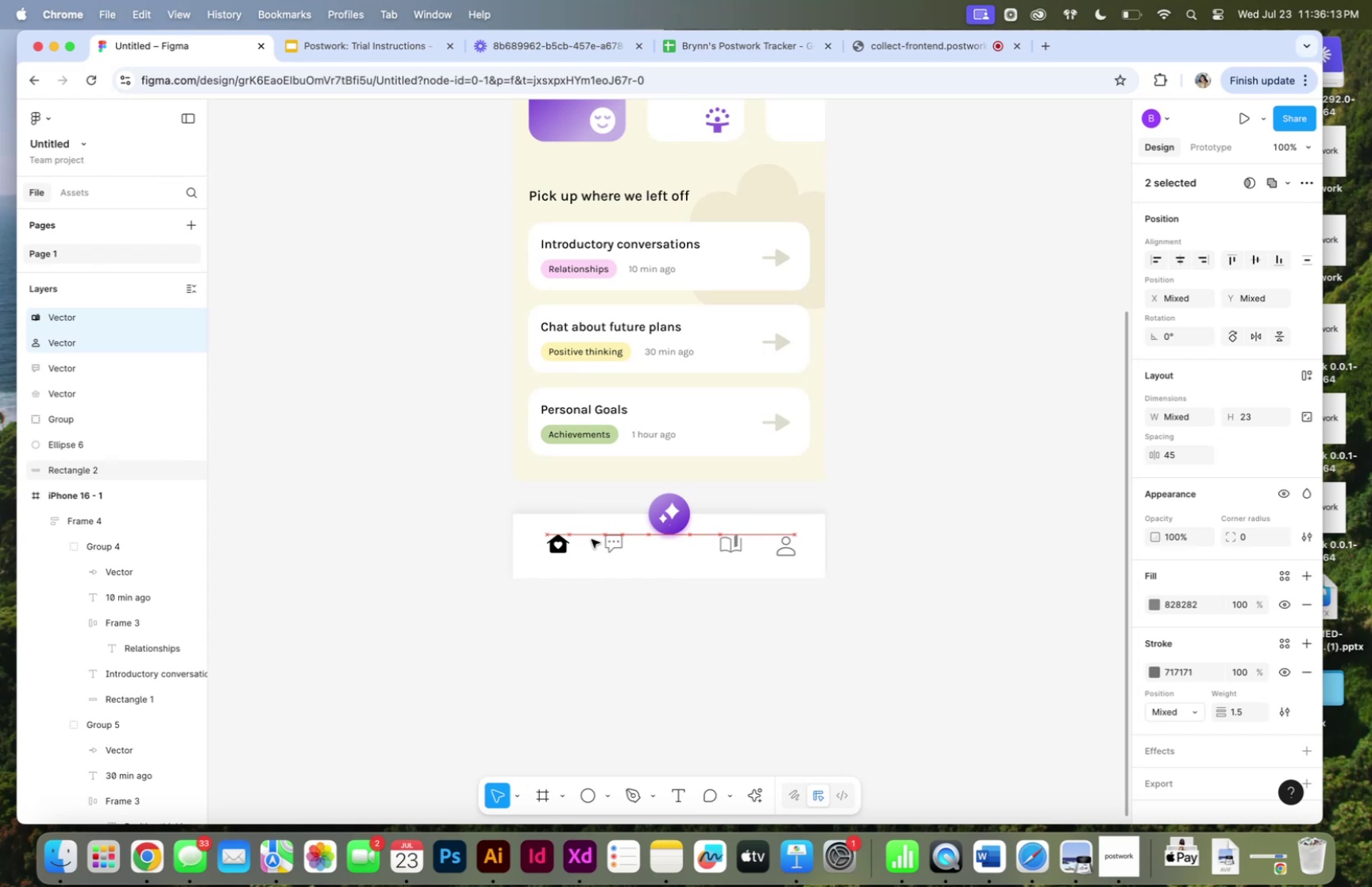 
key(ArrowLeft)
 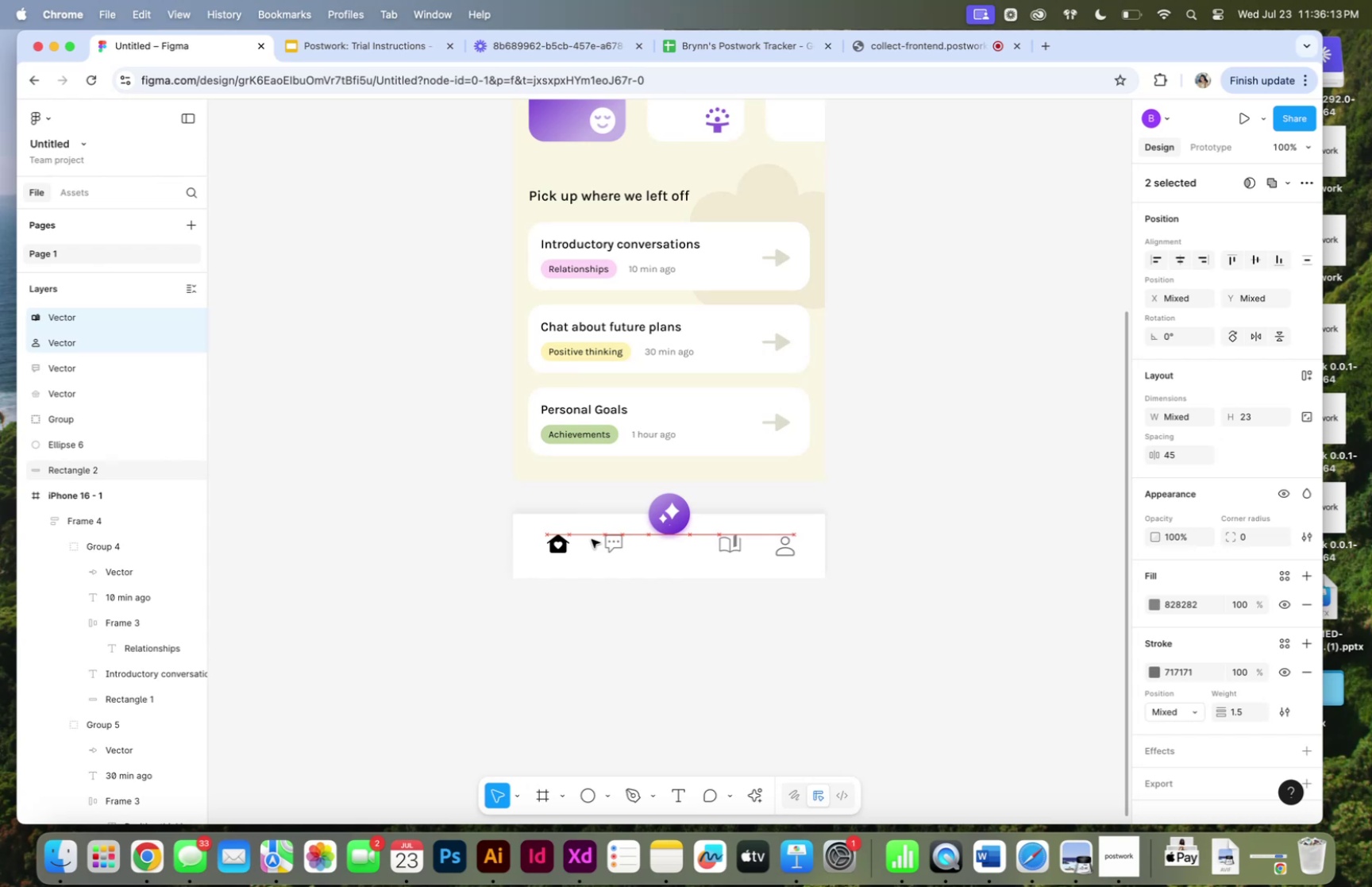 
key(ArrowLeft)
 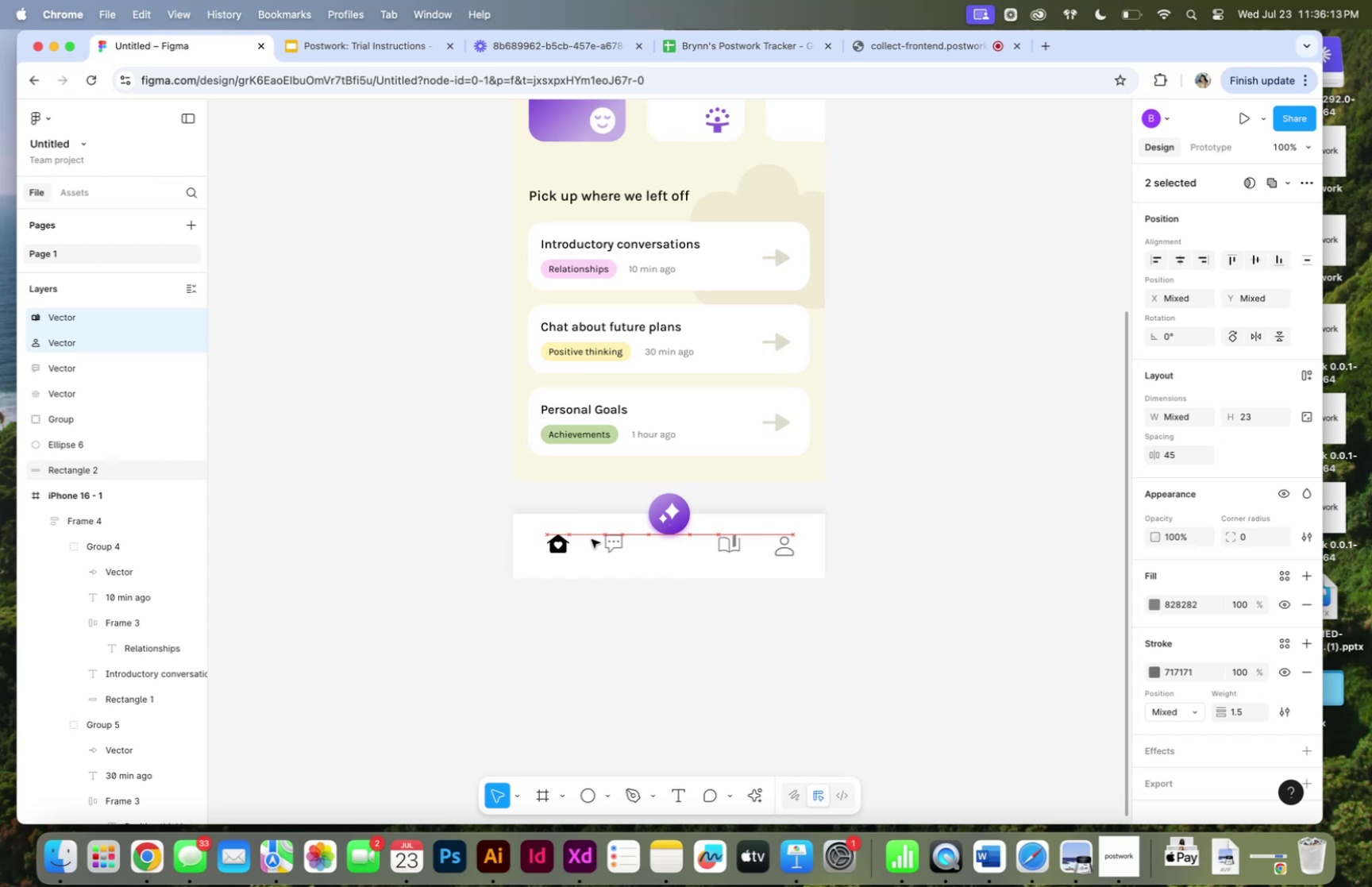 
key(ArrowLeft)
 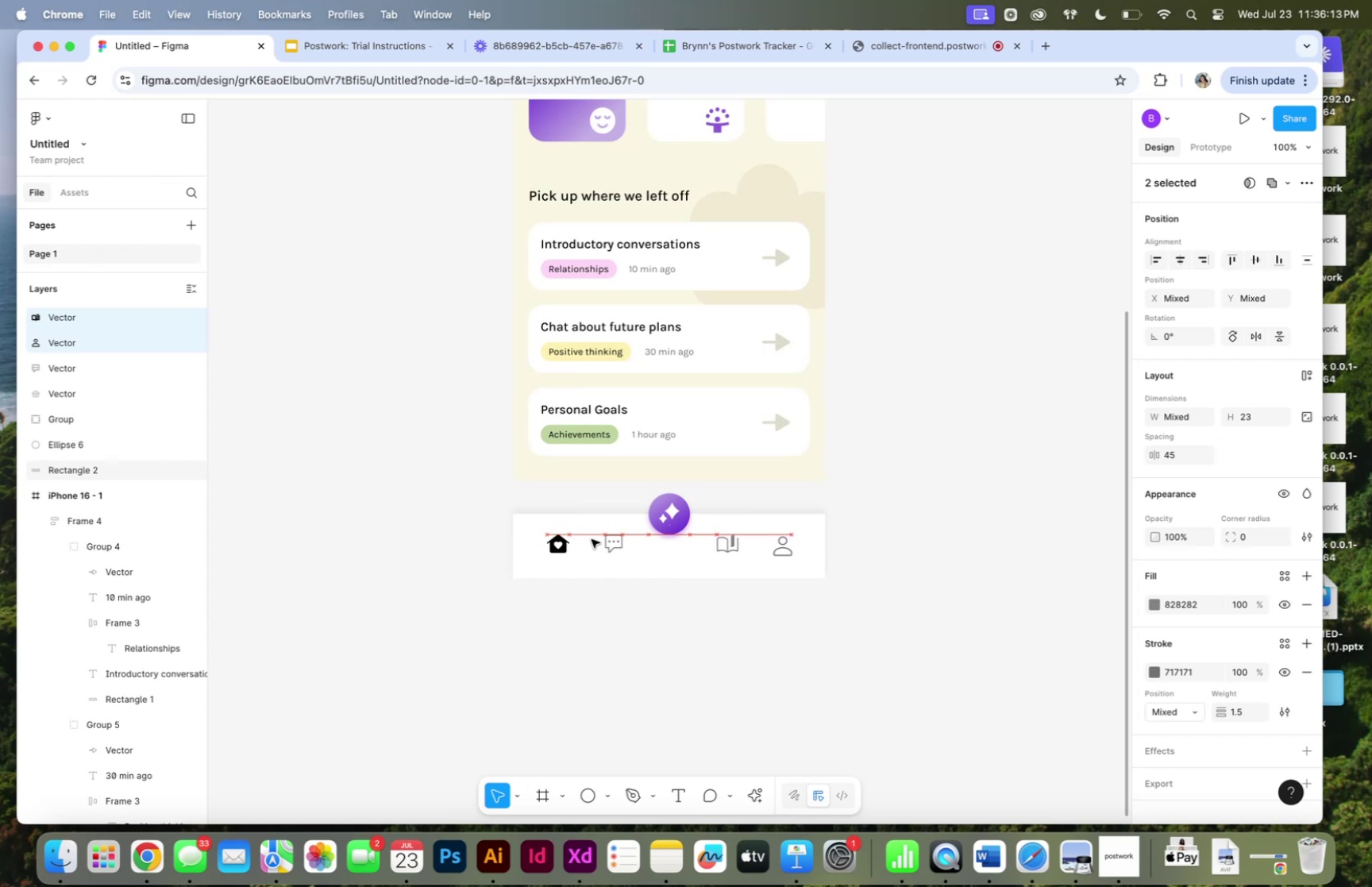 
key(ArrowLeft)
 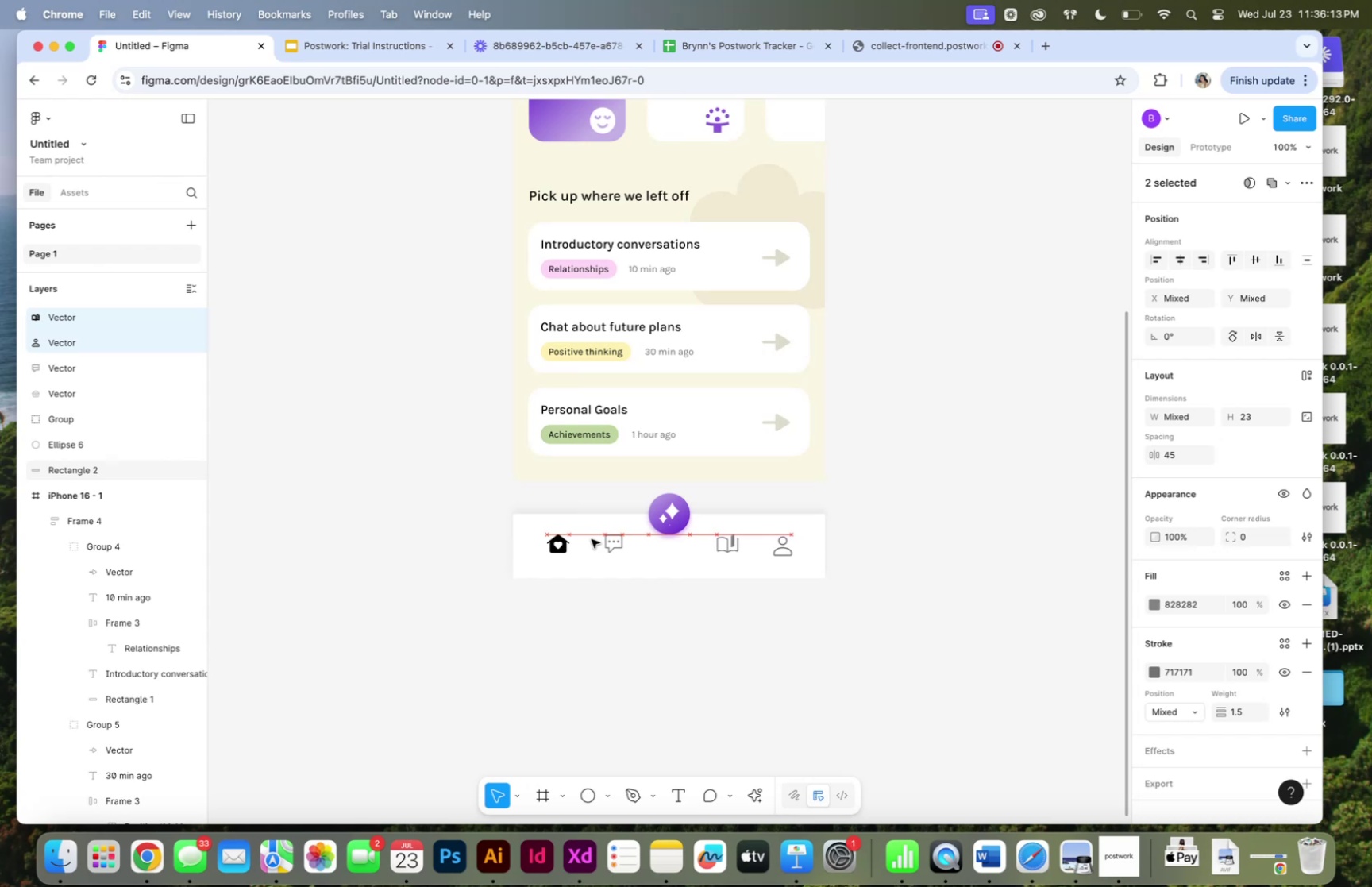 
key(ArrowLeft)
 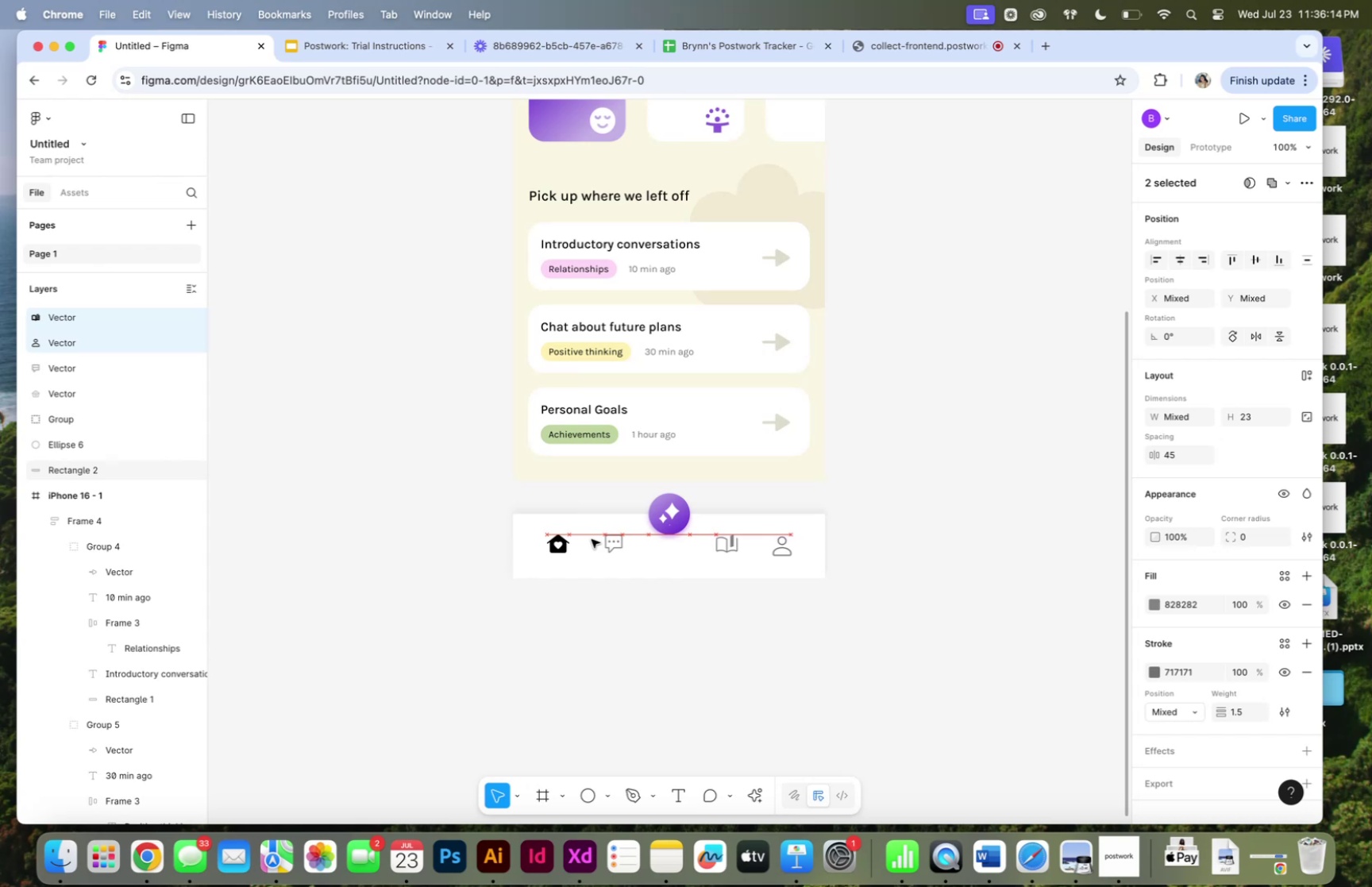 
key(ArrowLeft)
 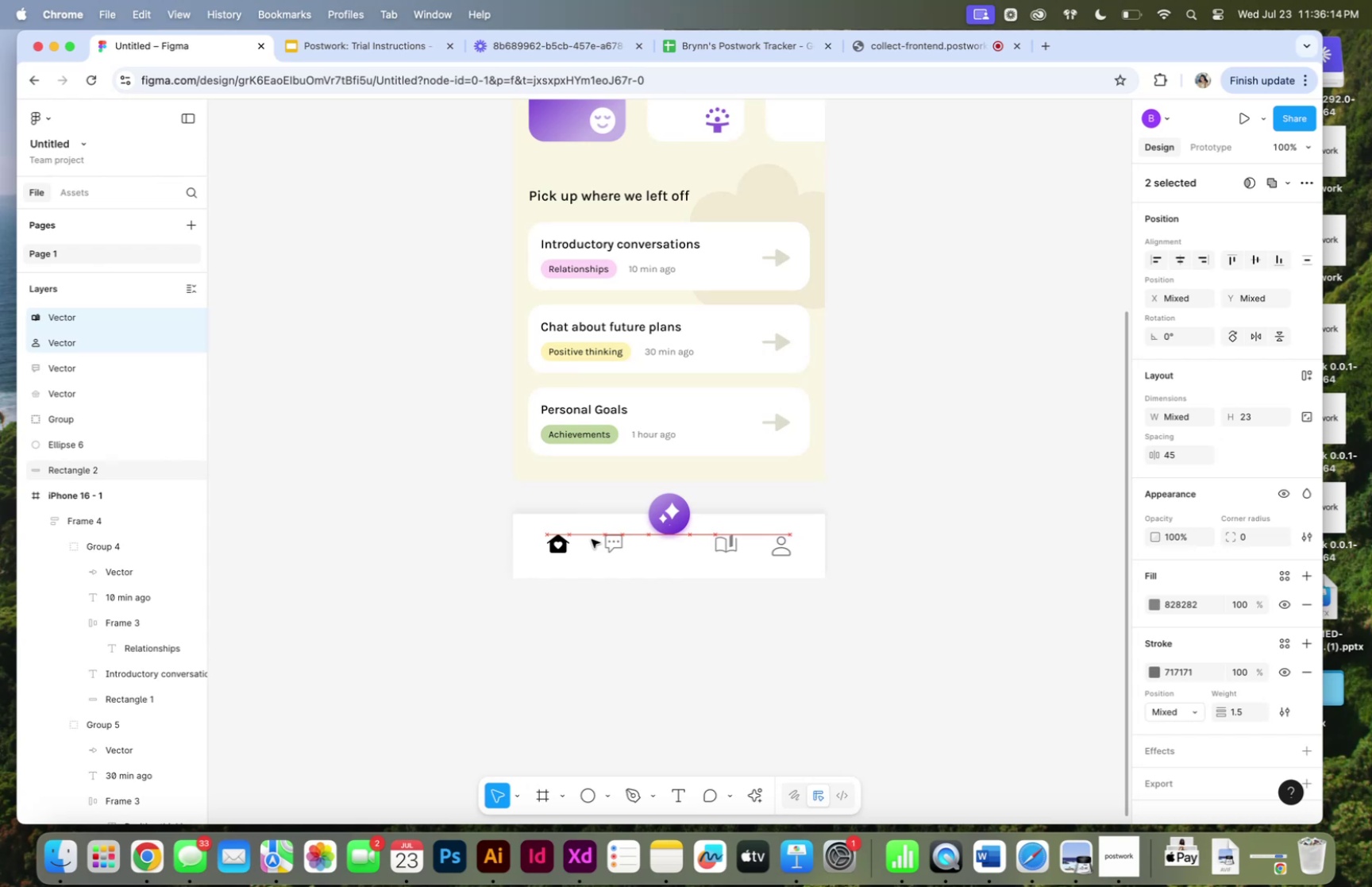 
key(ArrowRight)
 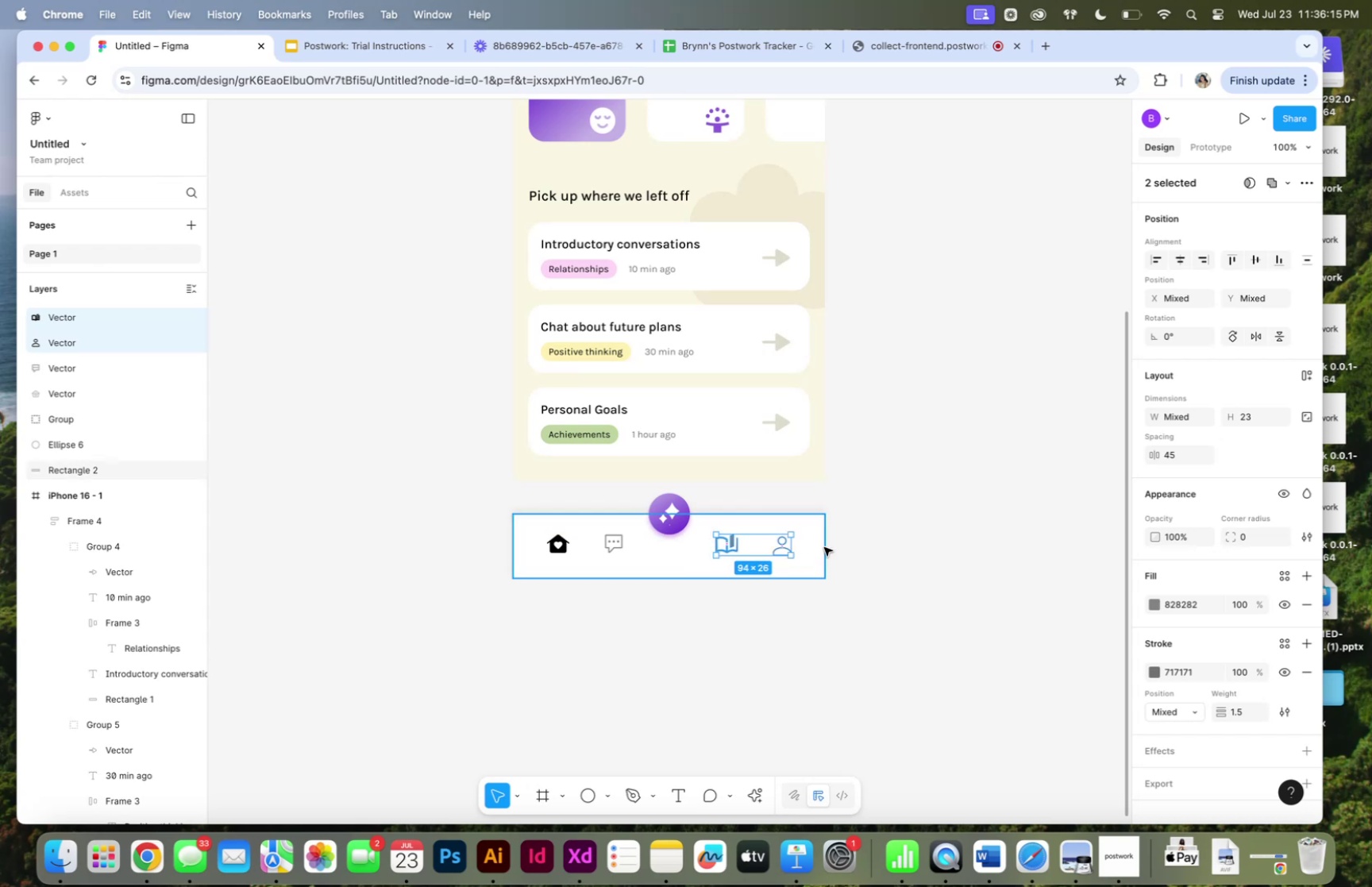 
left_click([849, 550])
 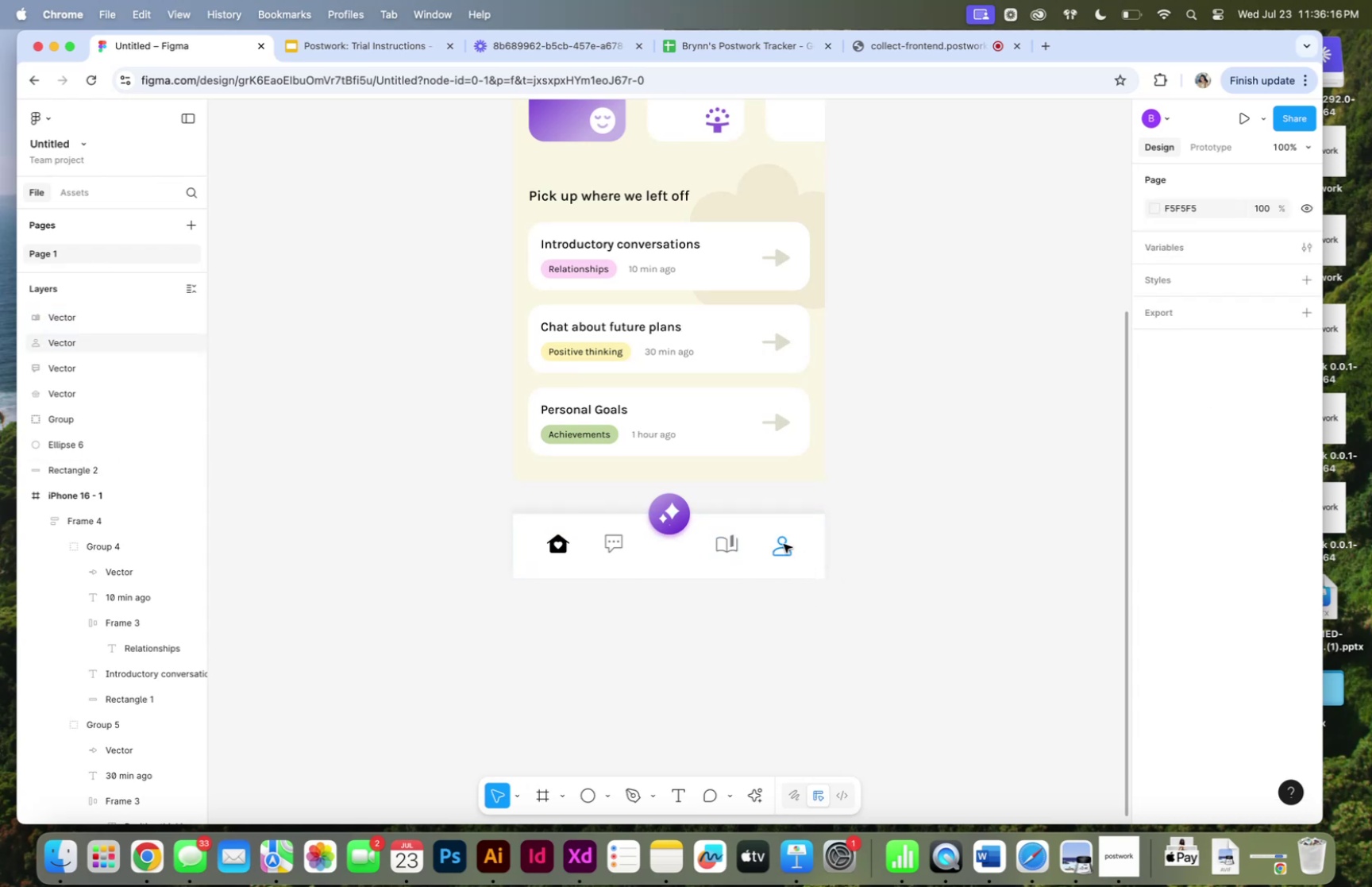 
left_click([784, 543])
 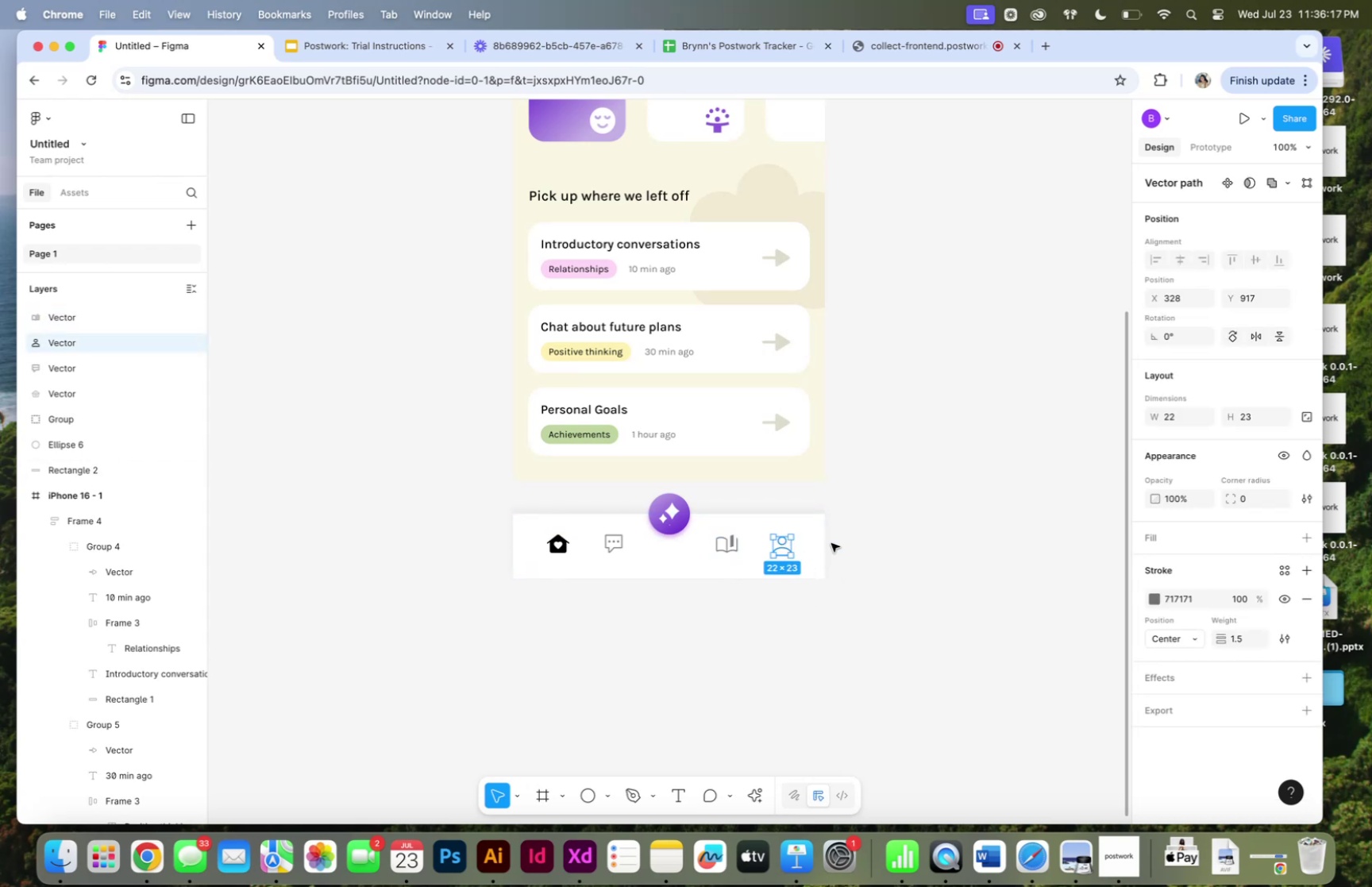 
key(ArrowUp)
 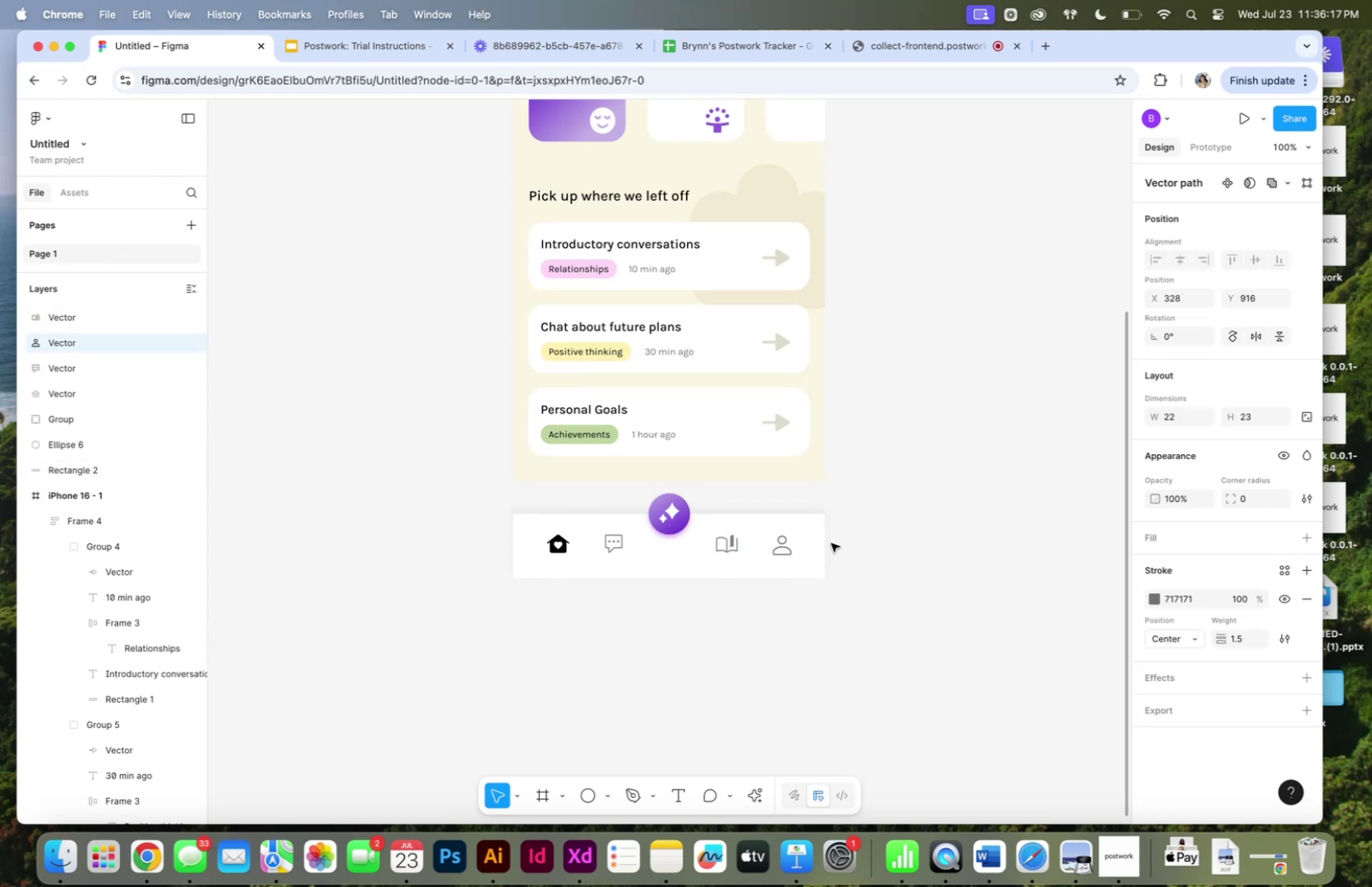 
key(ArrowUp)
 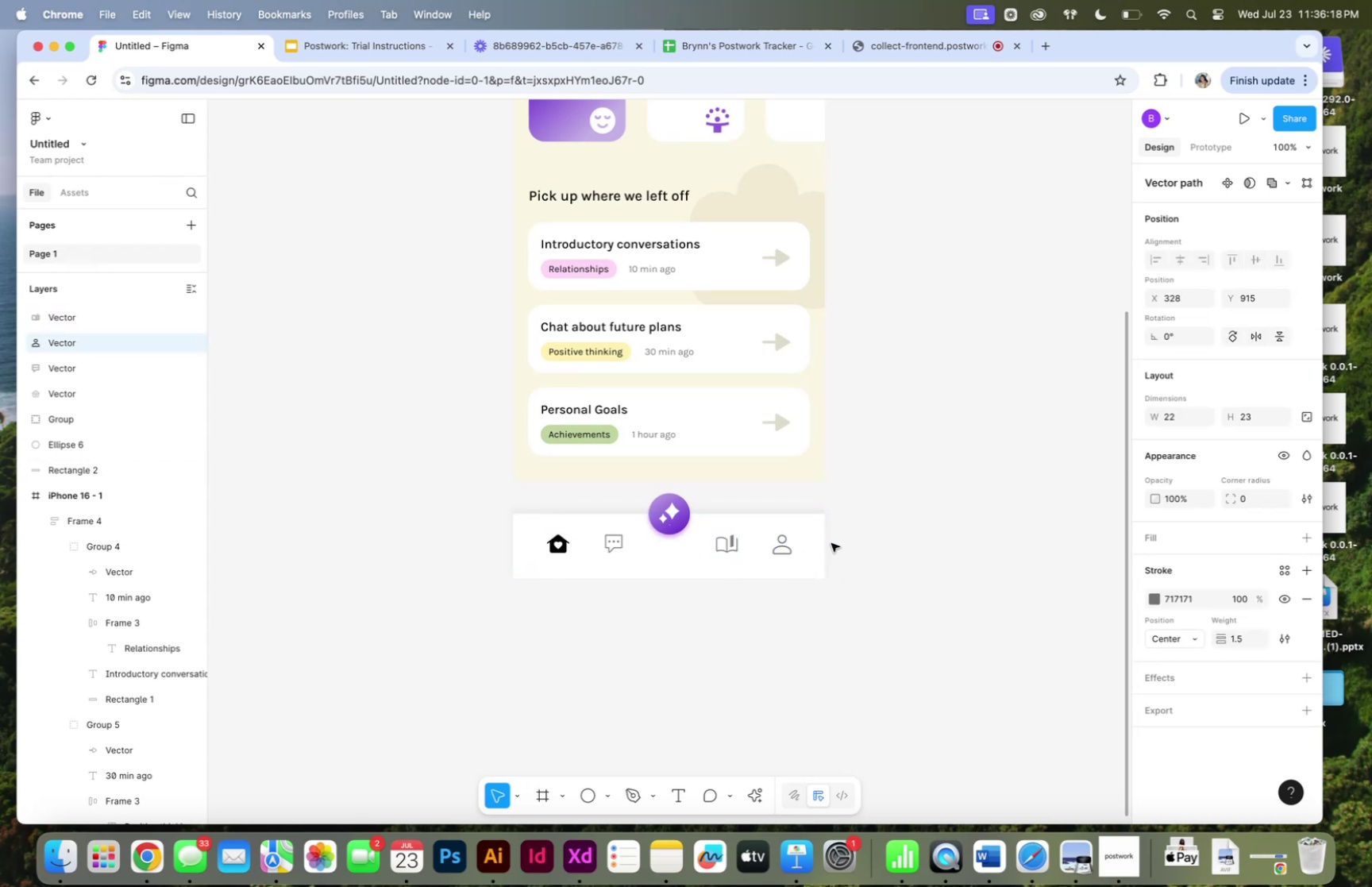 
key(ArrowUp)
 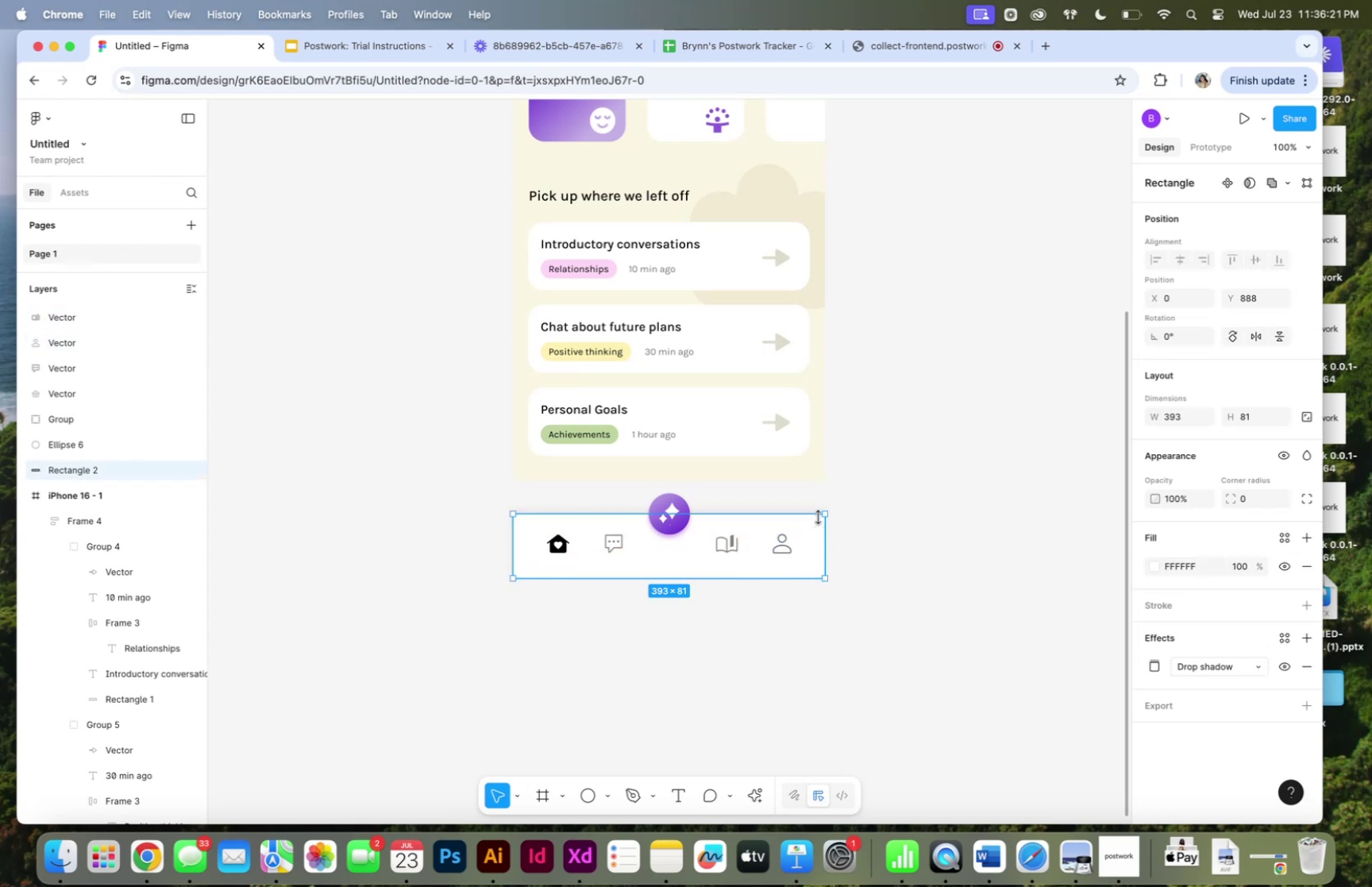 
wait(5.0)
 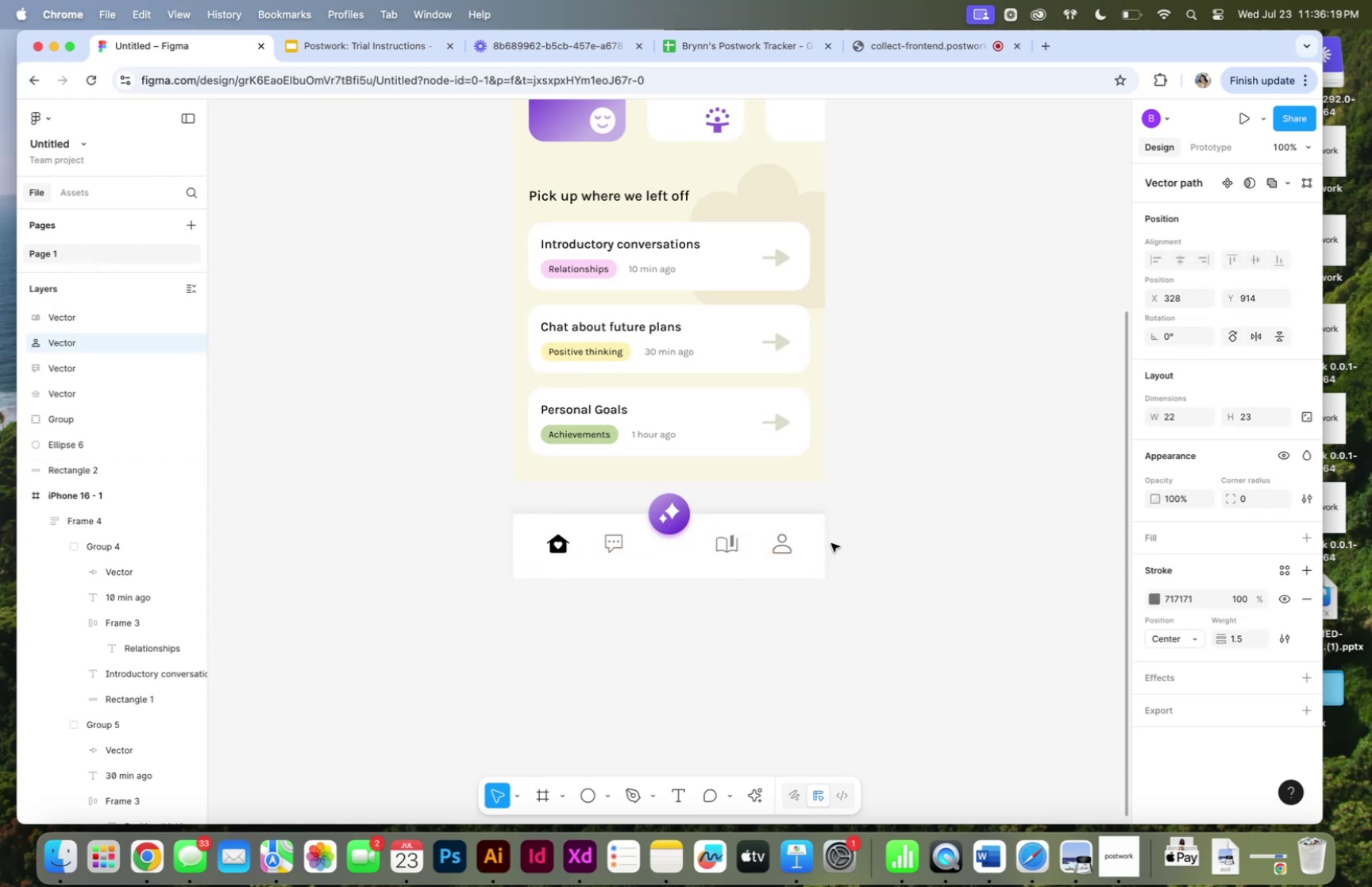 
left_click_drag(start_coordinate=[721, 578], to_coordinate=[725, 565])
 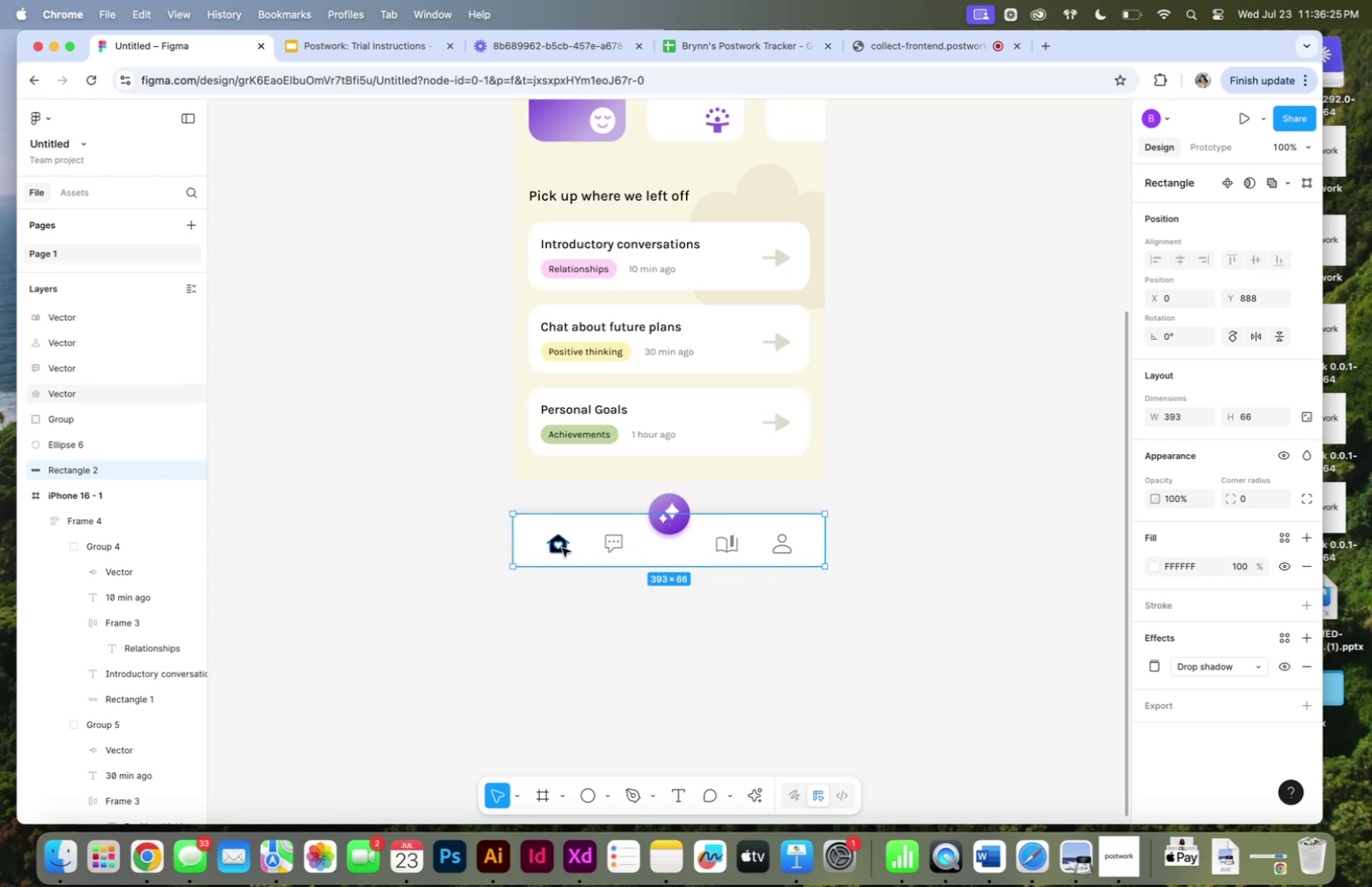 
left_click([565, 544])
 